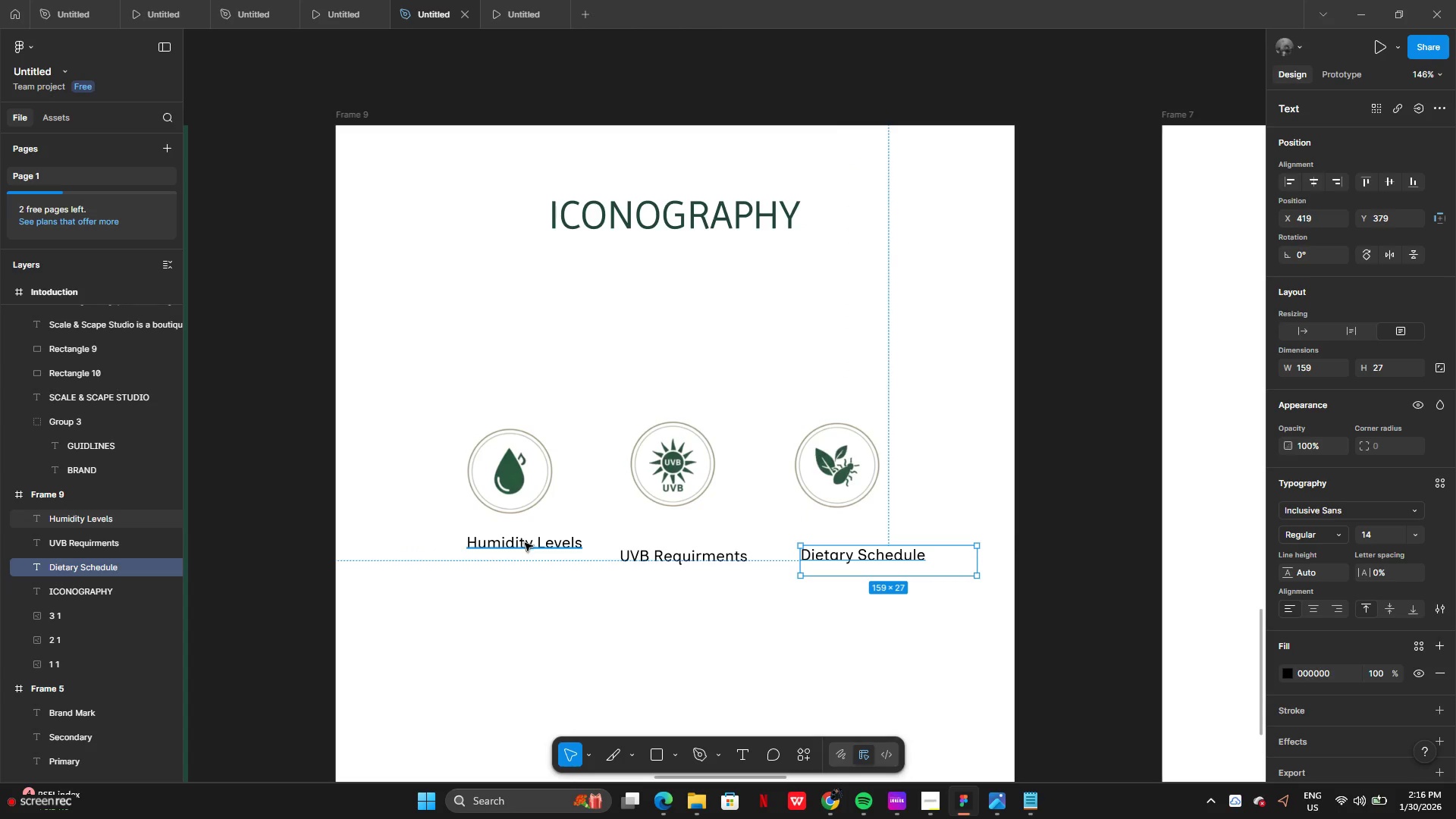 
left_click_drag(start_coordinate=[524, 543], to_coordinate=[493, 556])
 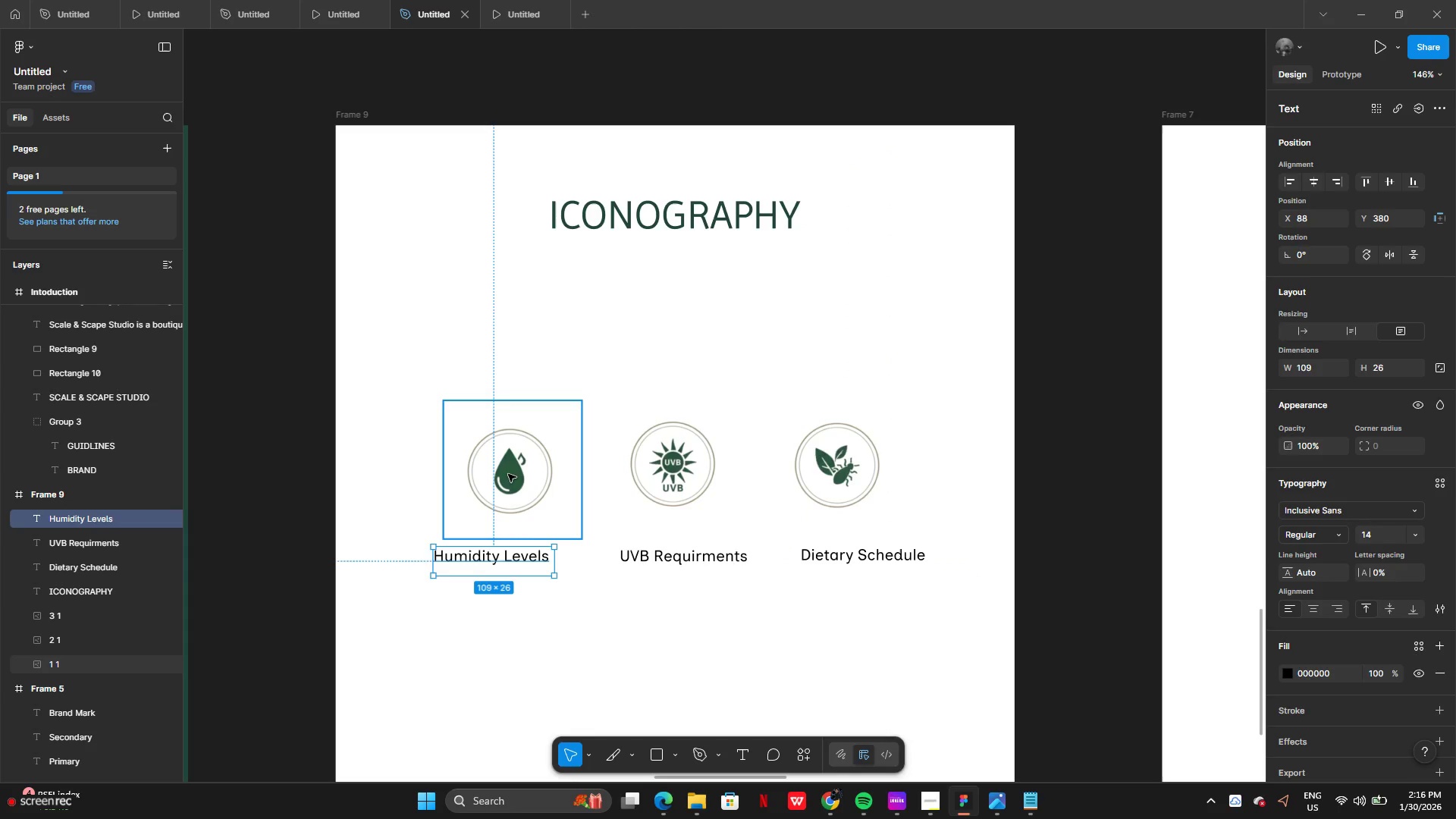 
left_click([508, 474])
 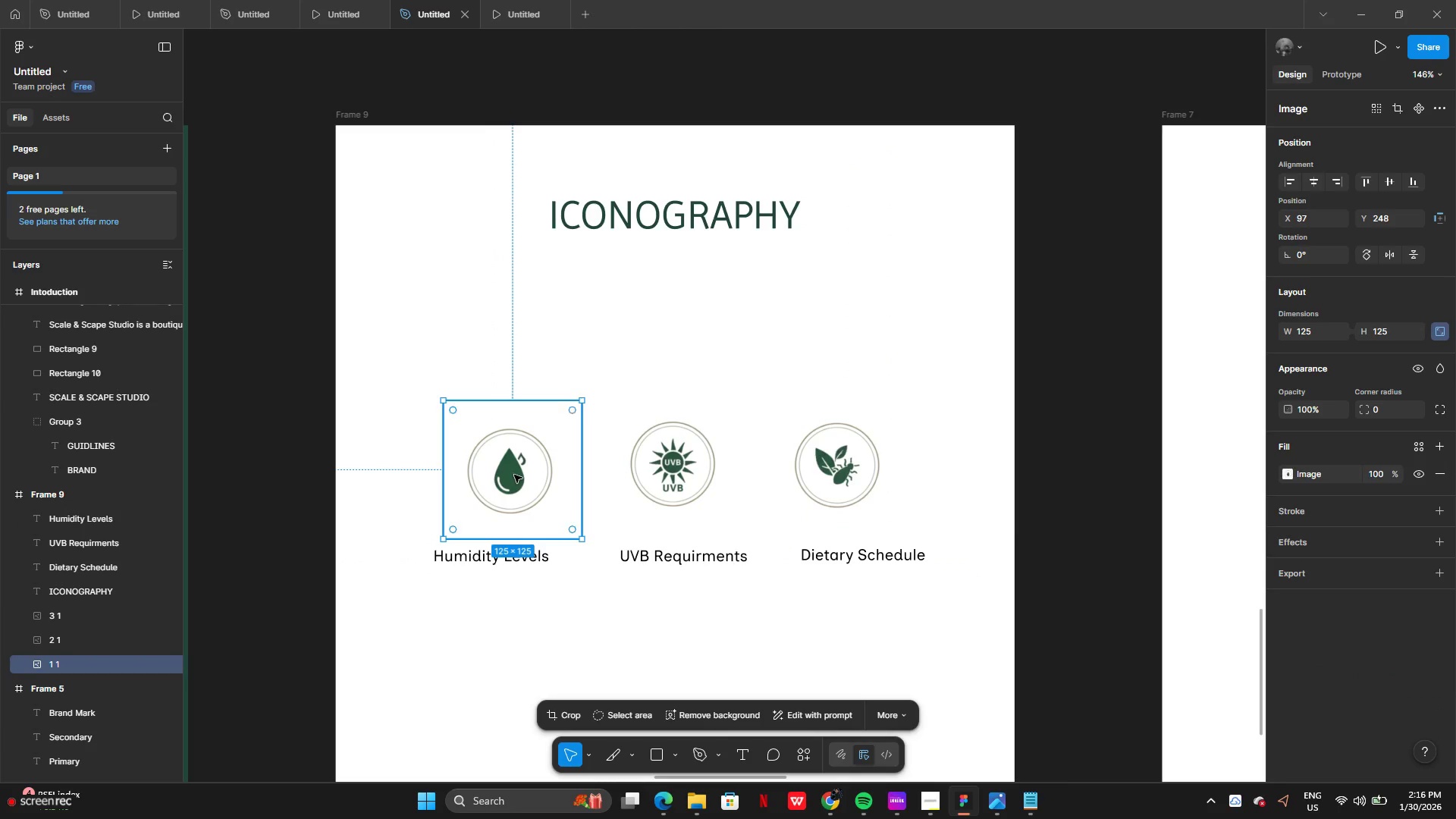 
left_click_drag(start_coordinate=[514, 475], to_coordinate=[494, 494])
 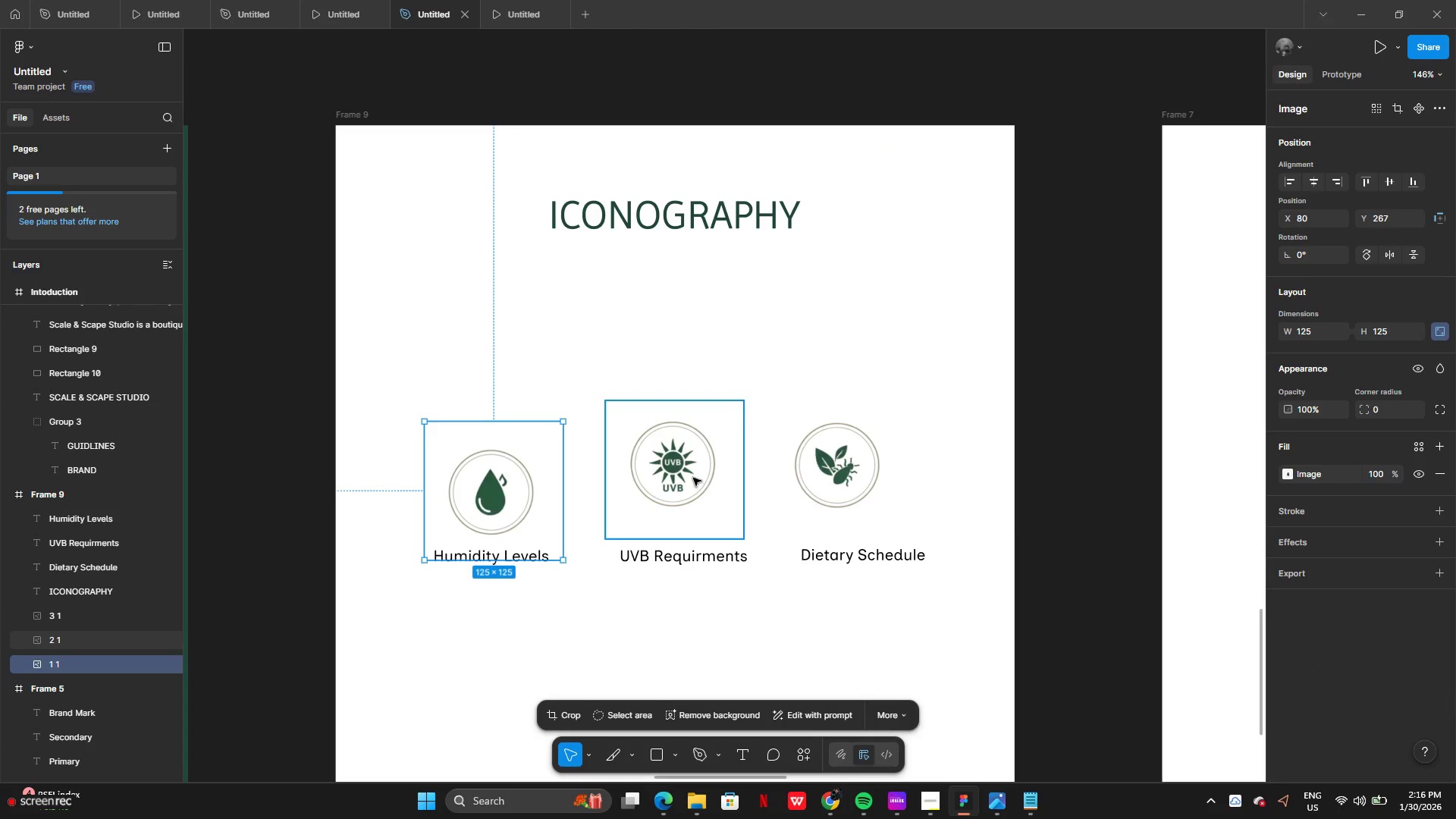 
left_click_drag(start_coordinate=[692, 478], to_coordinate=[698, 504])
 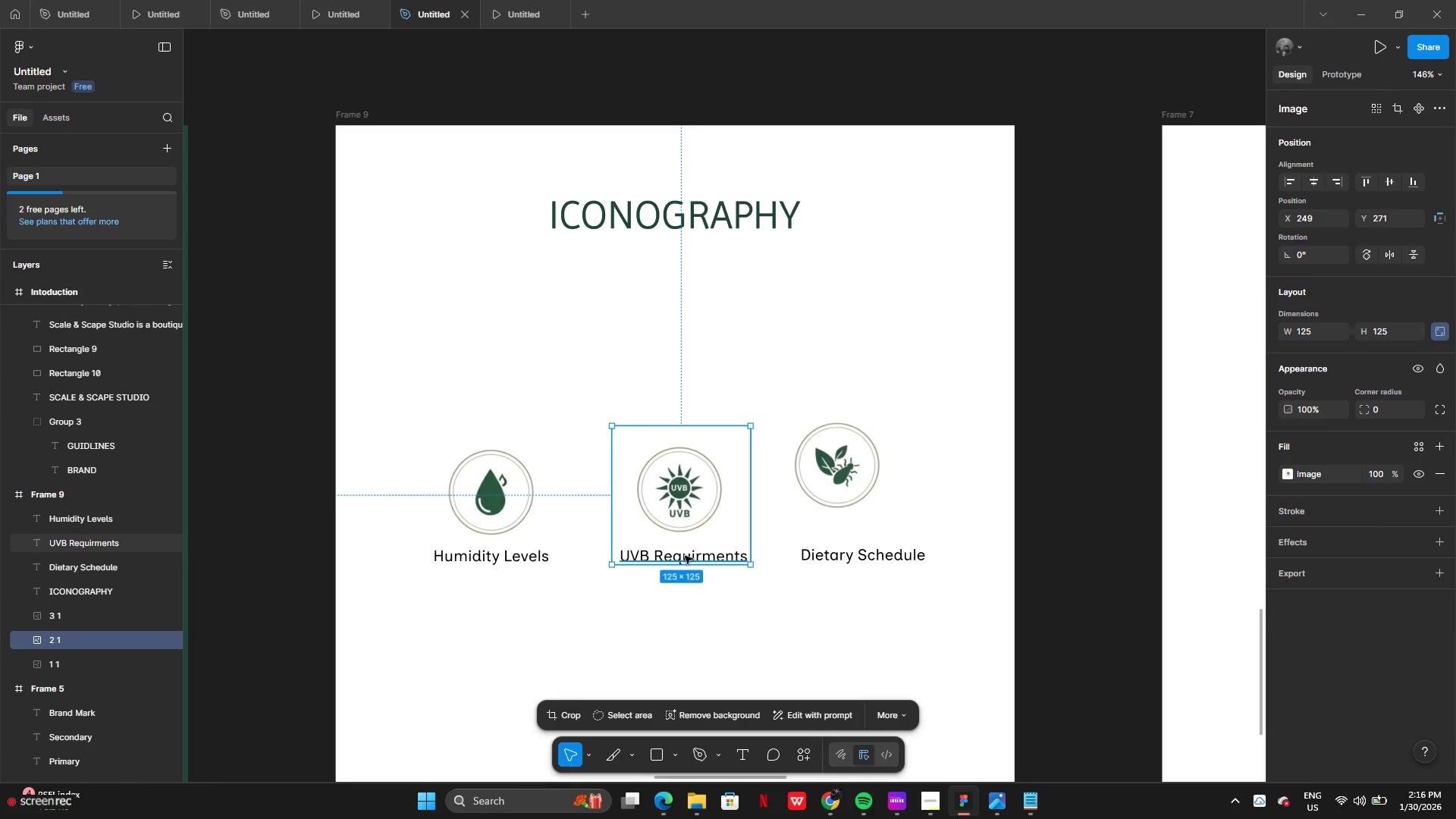 
left_click_drag(start_coordinate=[685, 556], to_coordinate=[682, 562])
 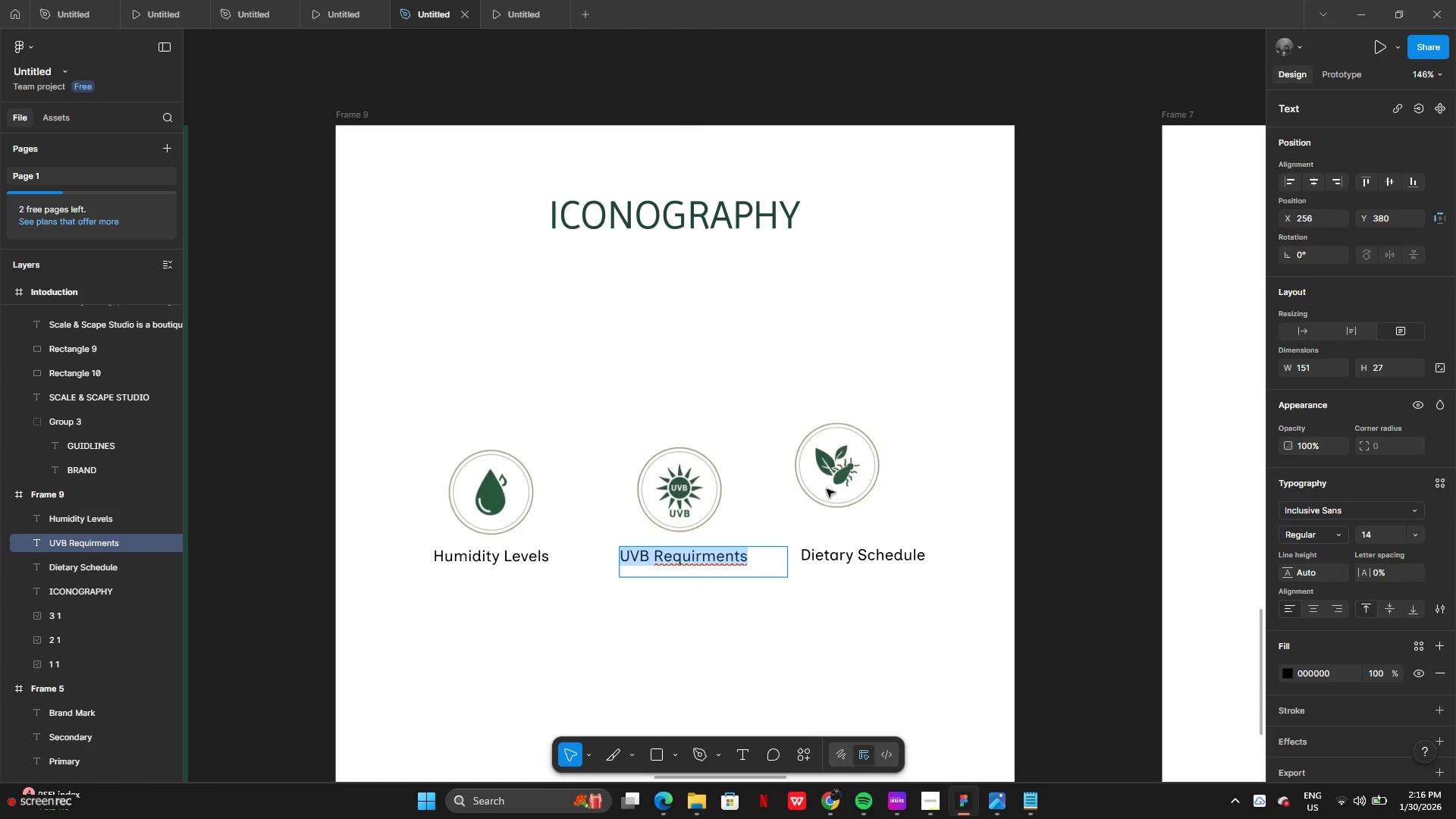 
left_click([831, 485])
 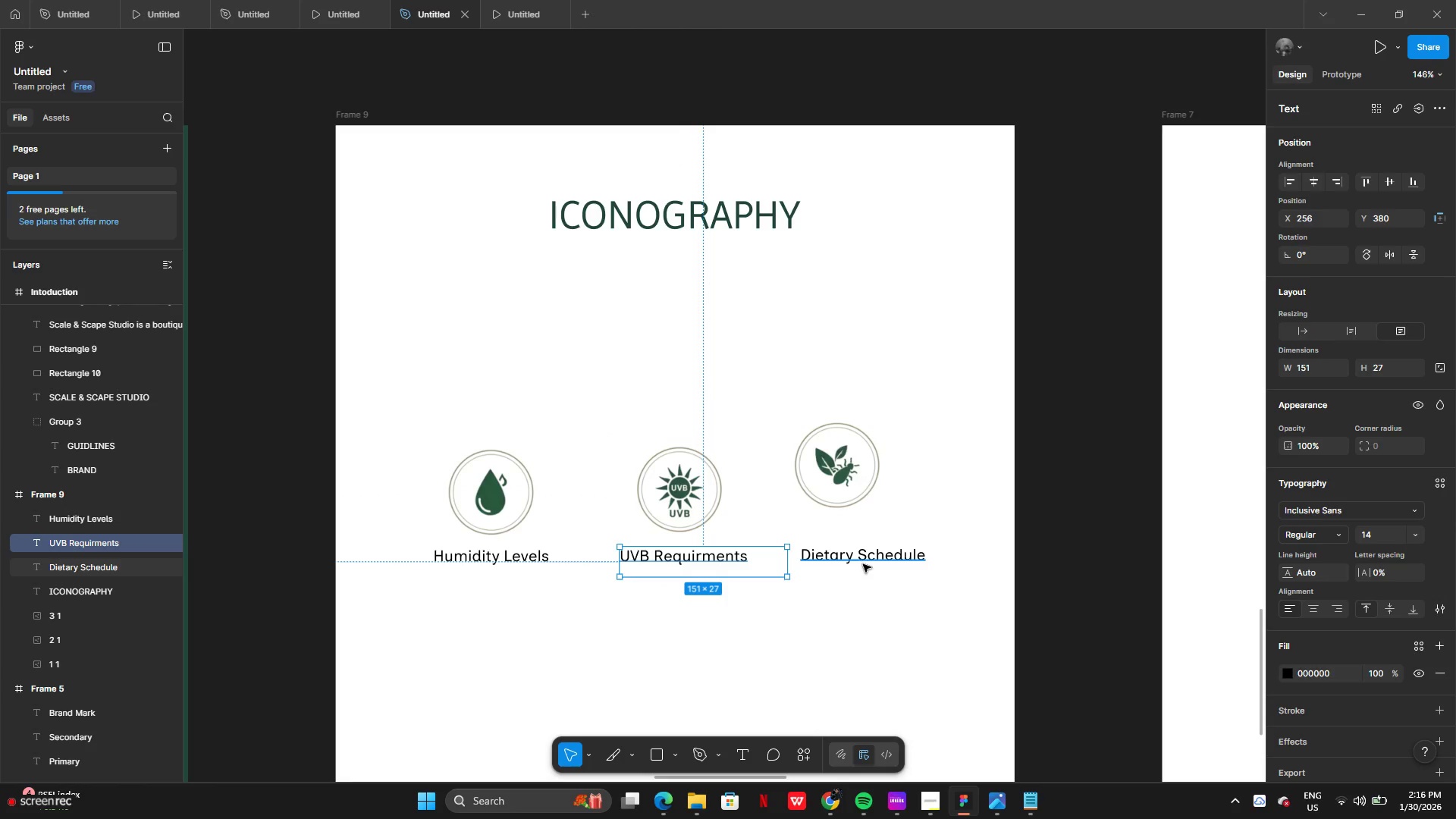 
left_click([865, 558])
 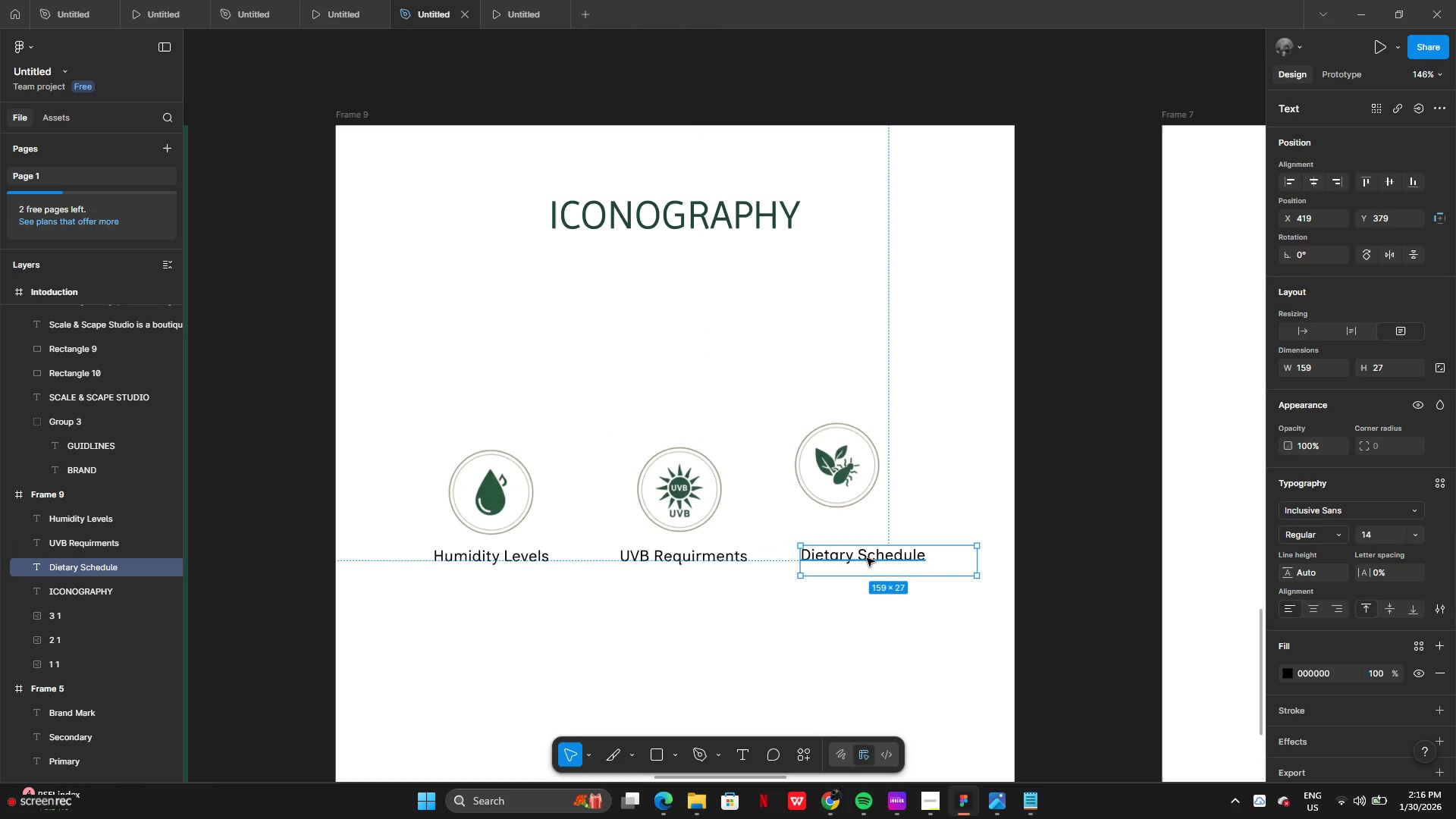 
left_click_drag(start_coordinate=[867, 558], to_coordinate=[870, 564])
 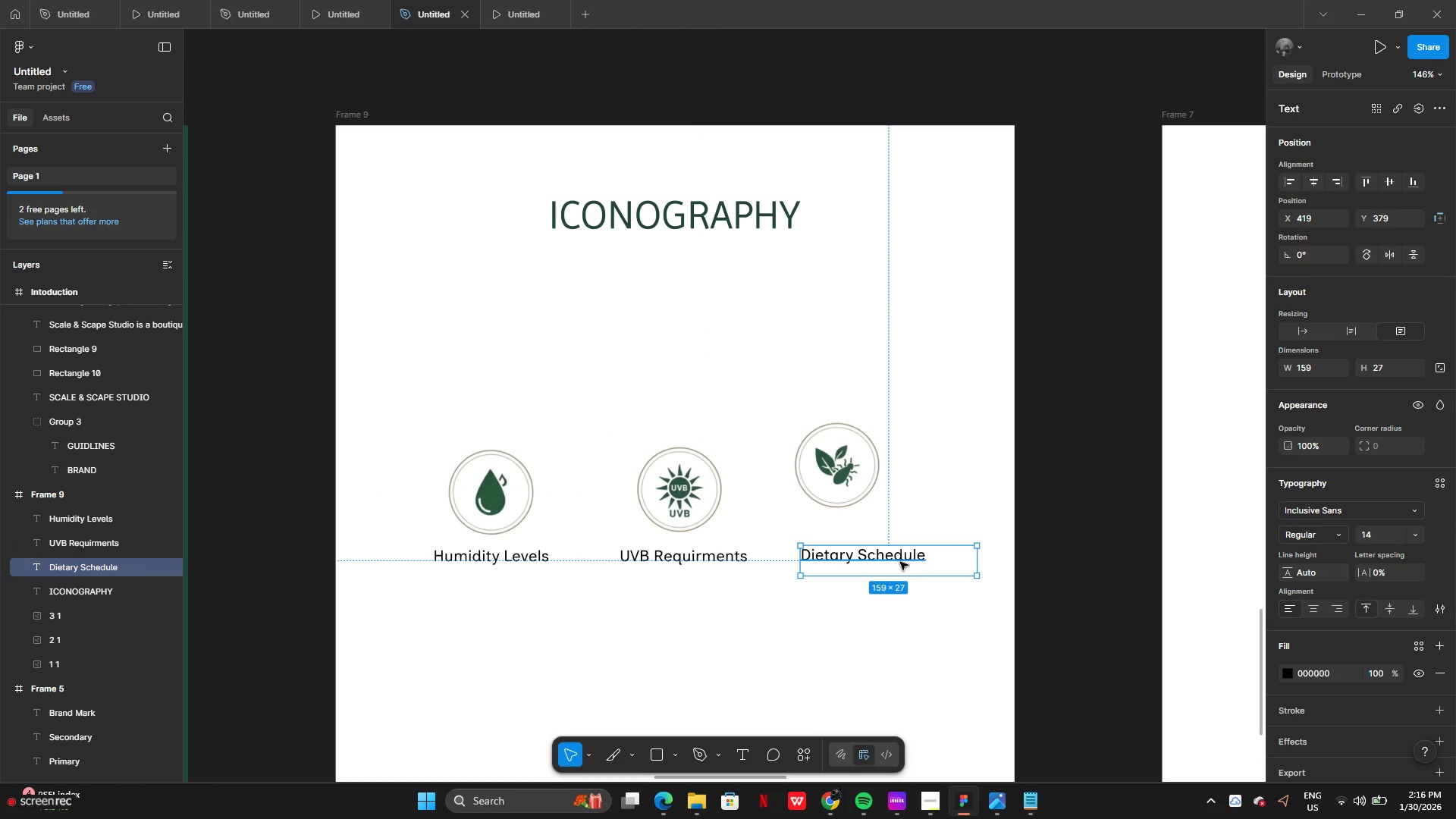 
left_click([897, 571])
 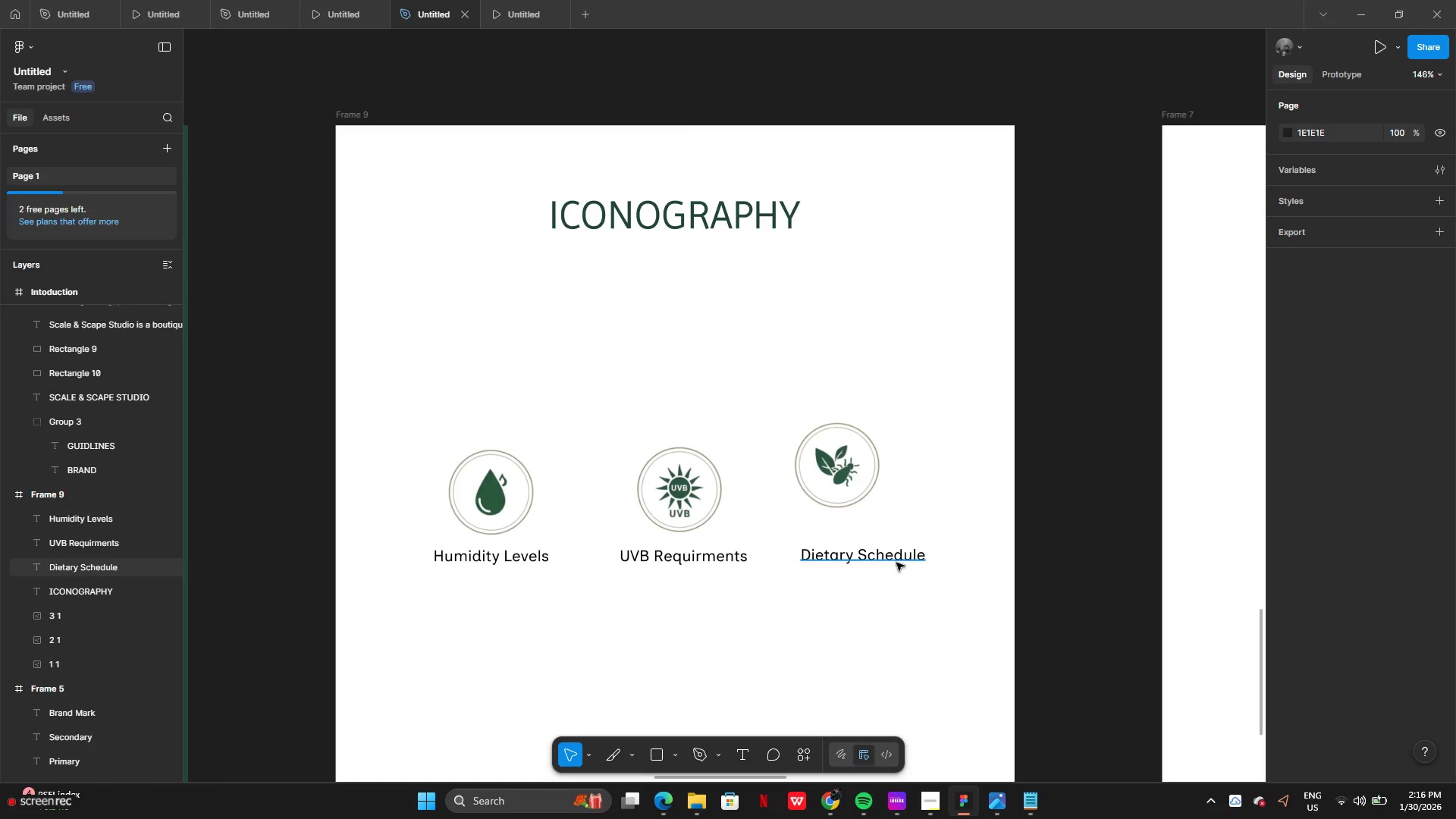 
double_click([896, 557])
 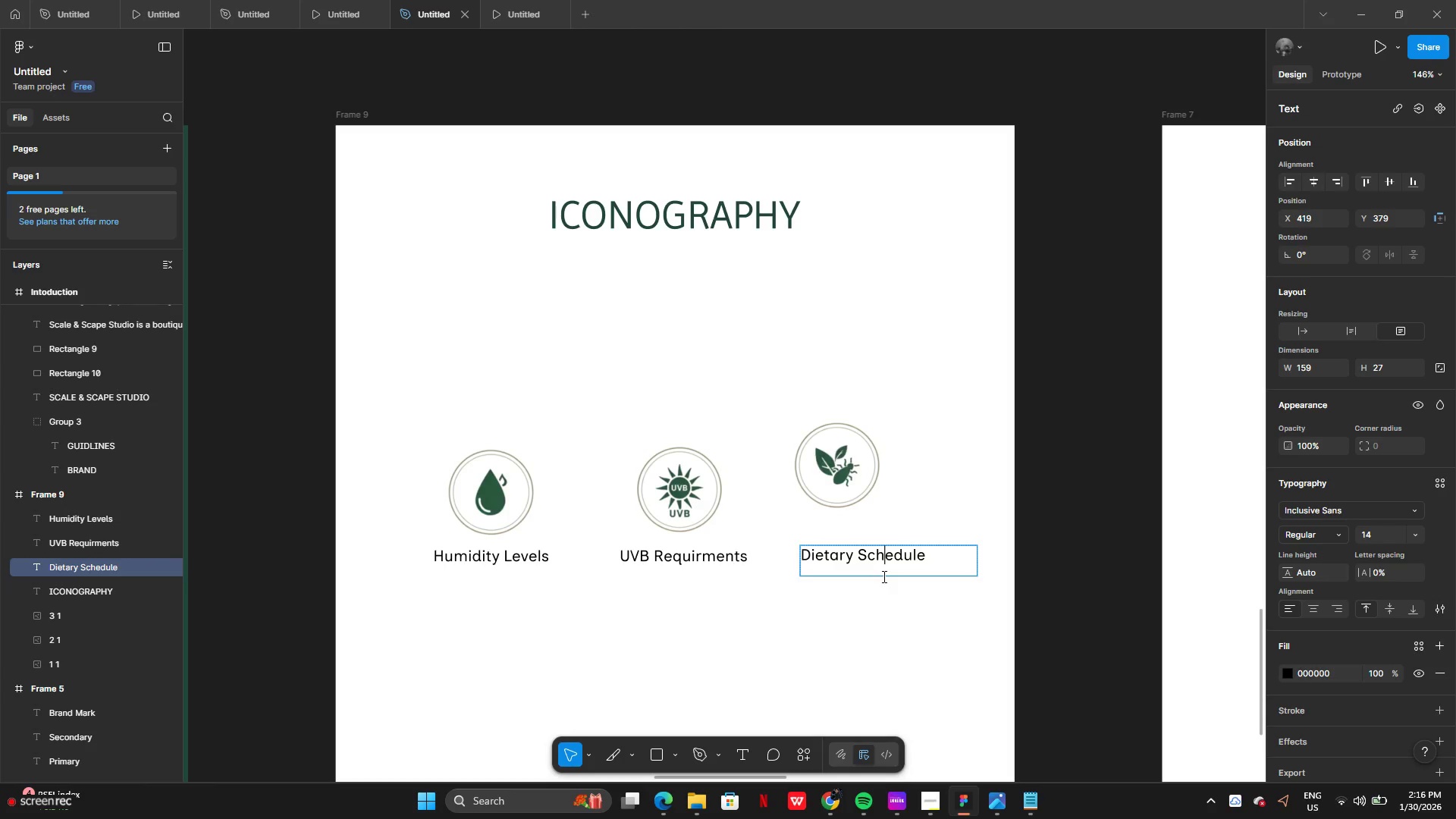 
double_click([882, 599])
 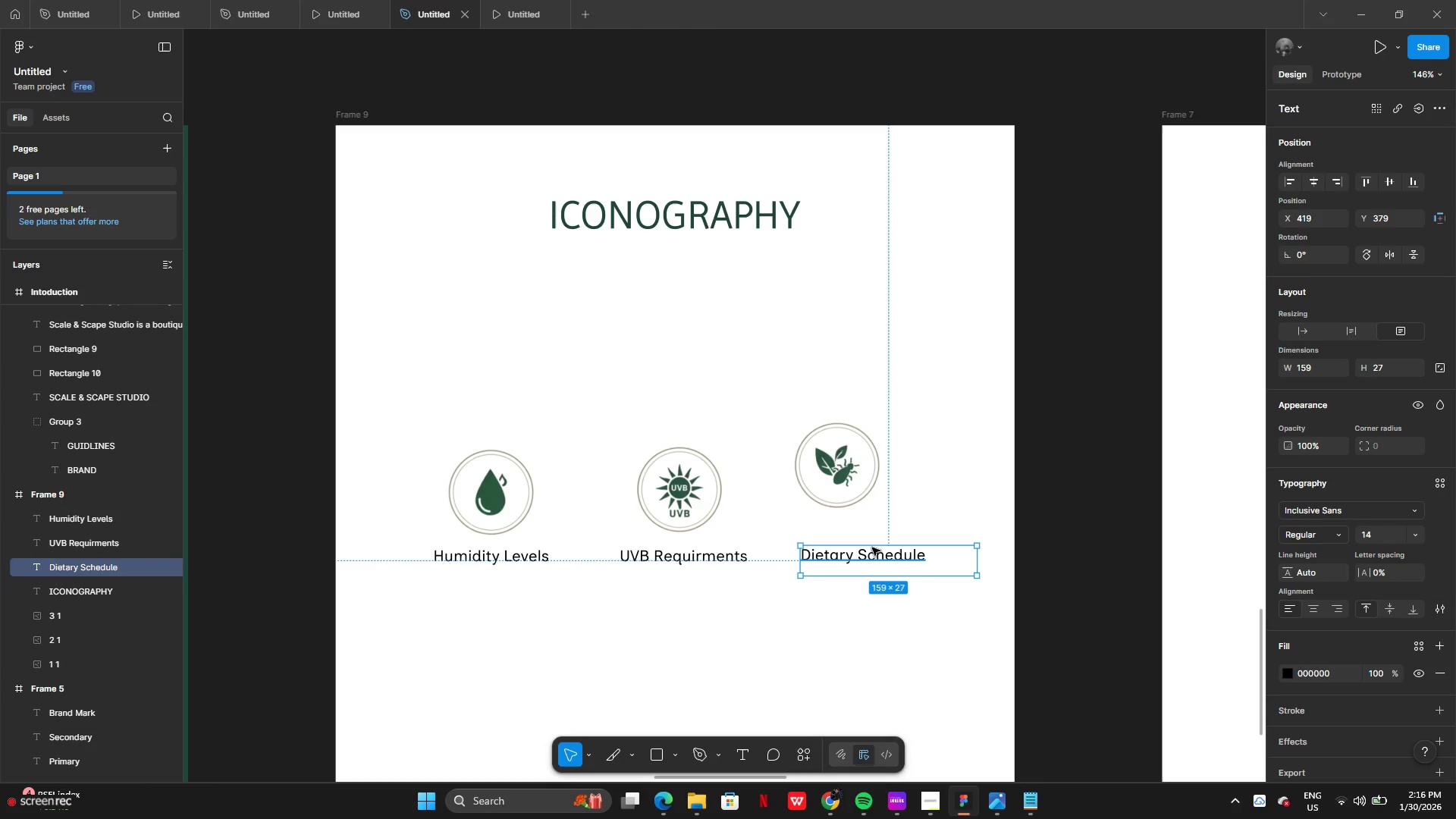 
left_click([866, 463])
 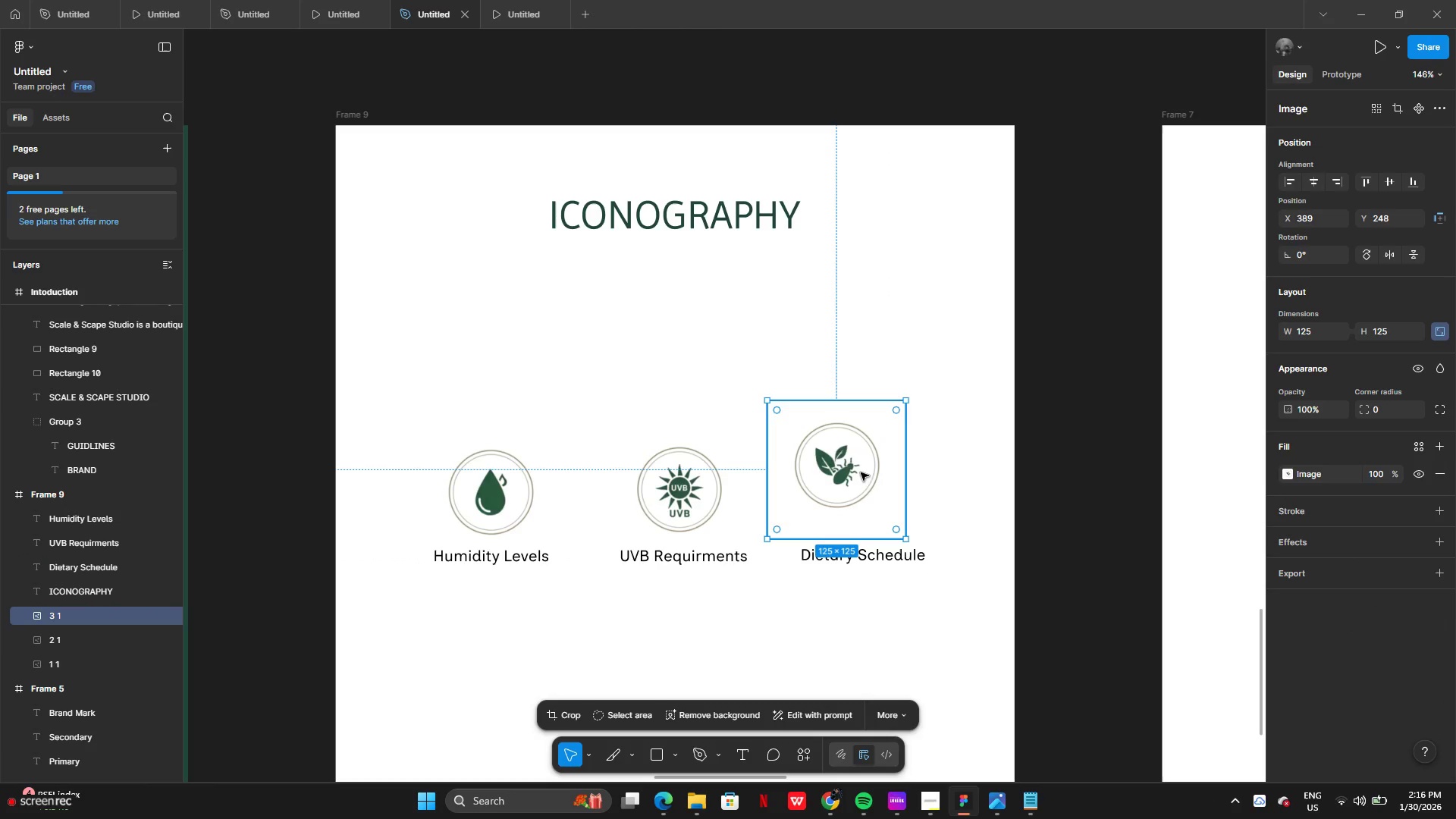 
left_click_drag(start_coordinate=[861, 472], to_coordinate=[885, 494])
 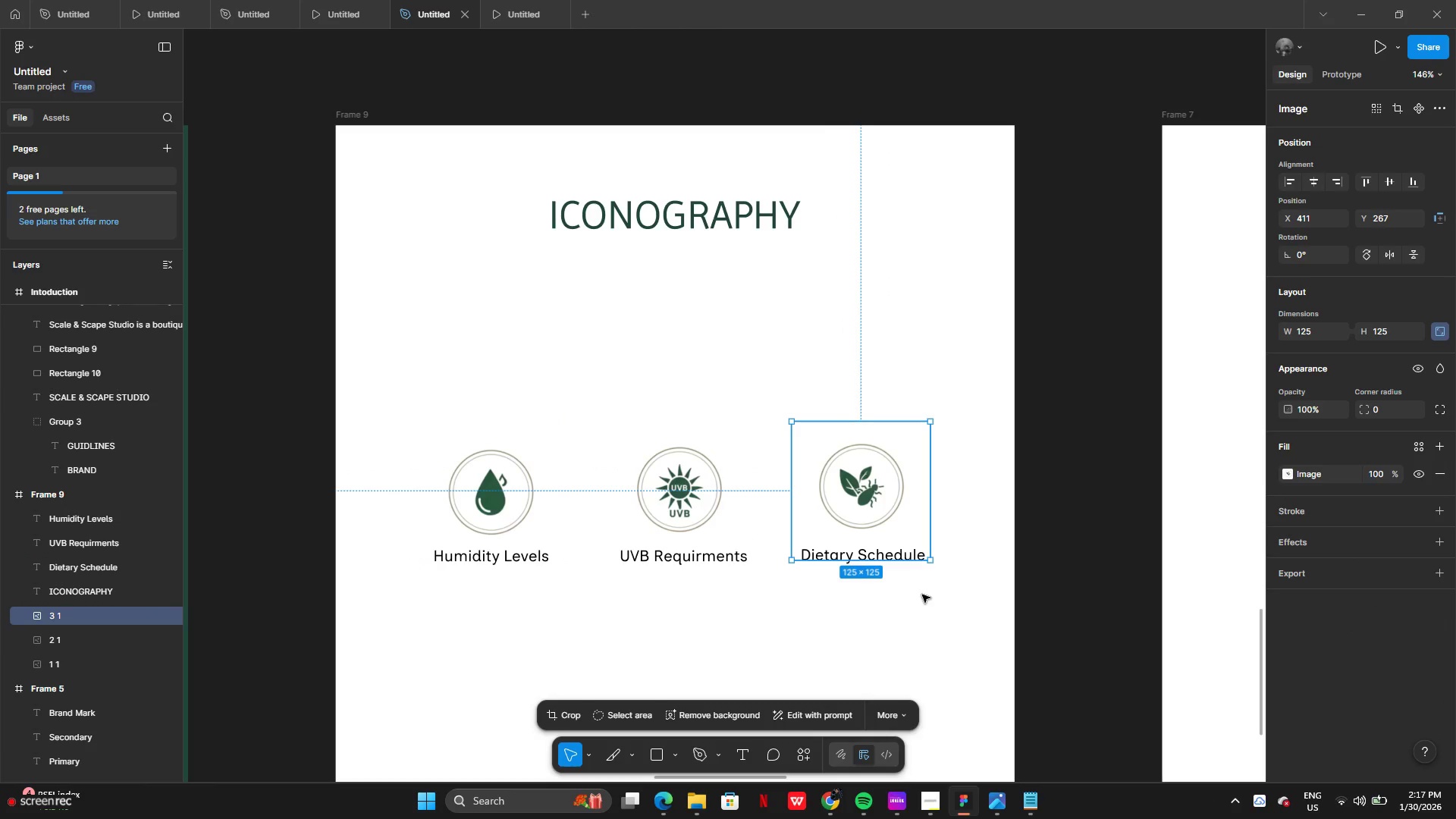 
left_click([922, 595])
 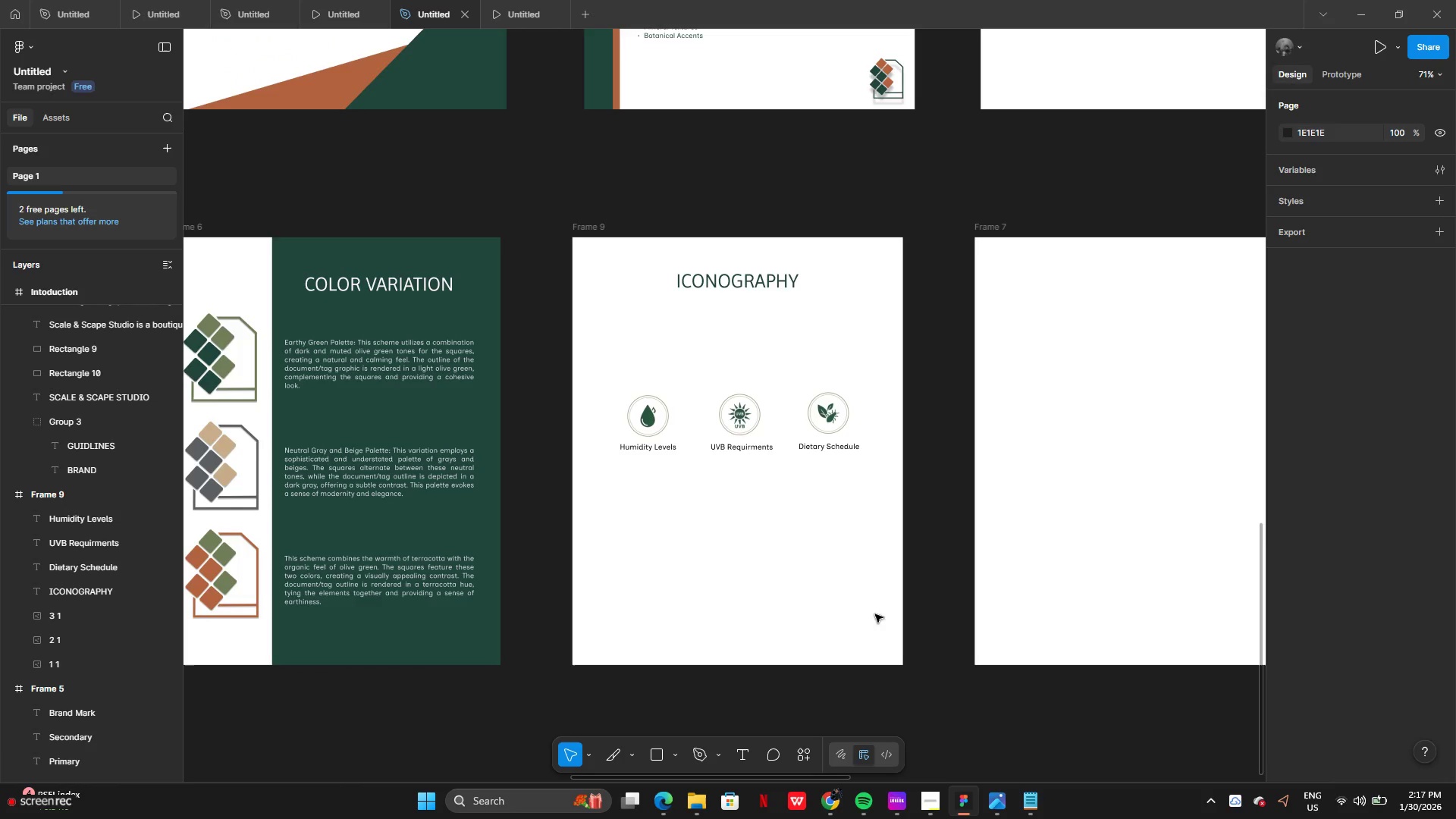 
wait(8.73)
 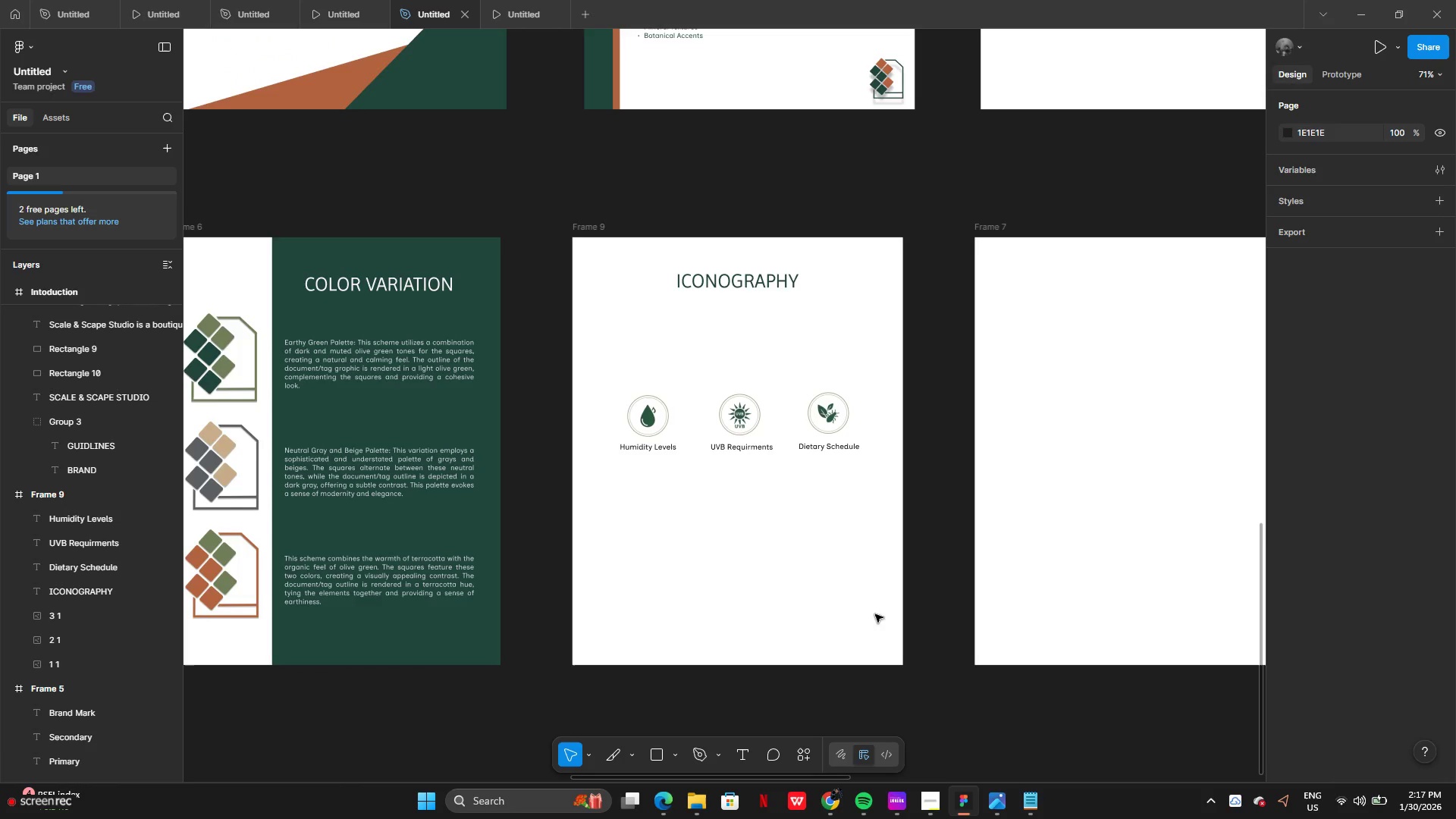 
left_click([730, 522])
 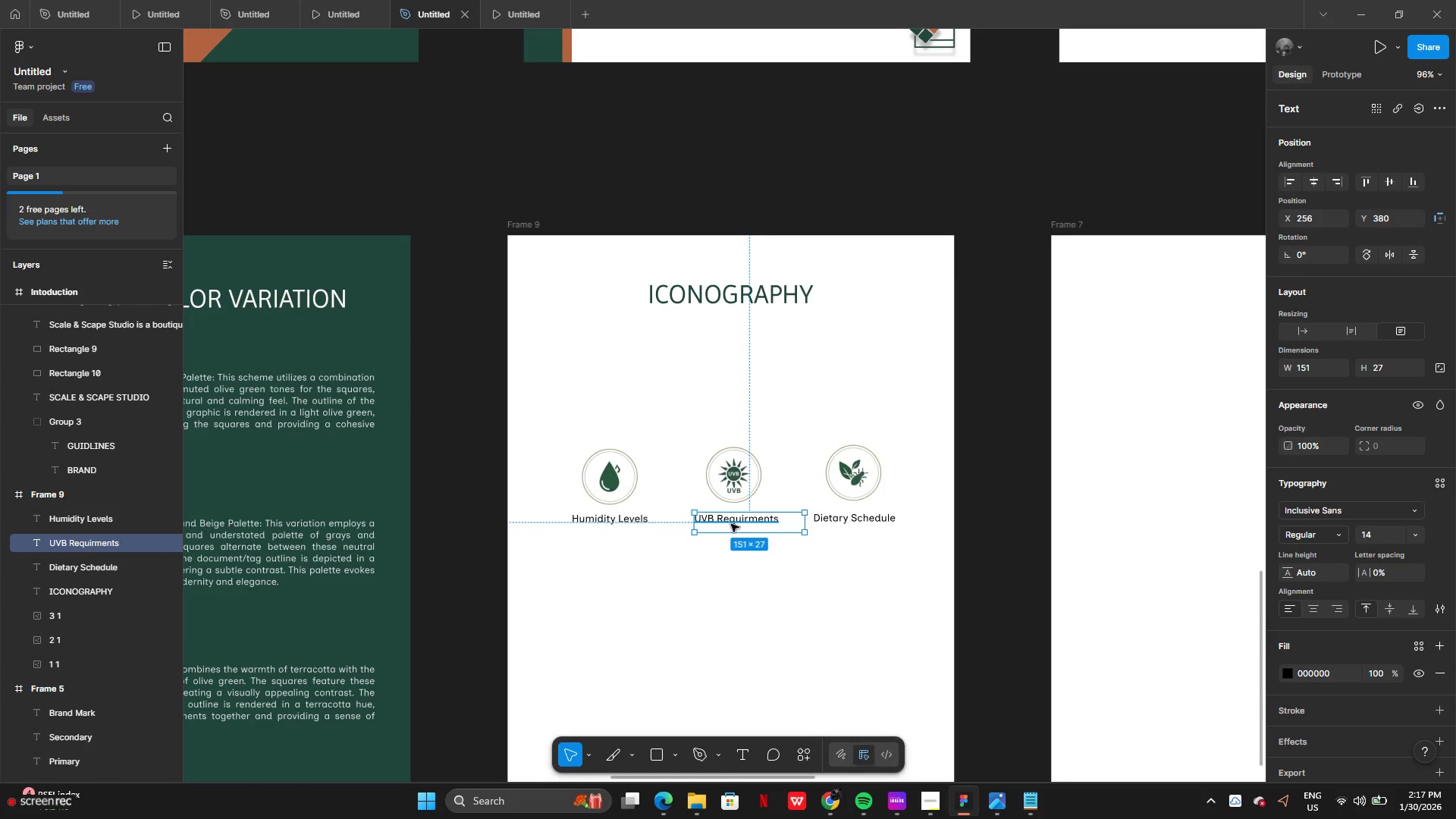 
key(ArrowDown)
 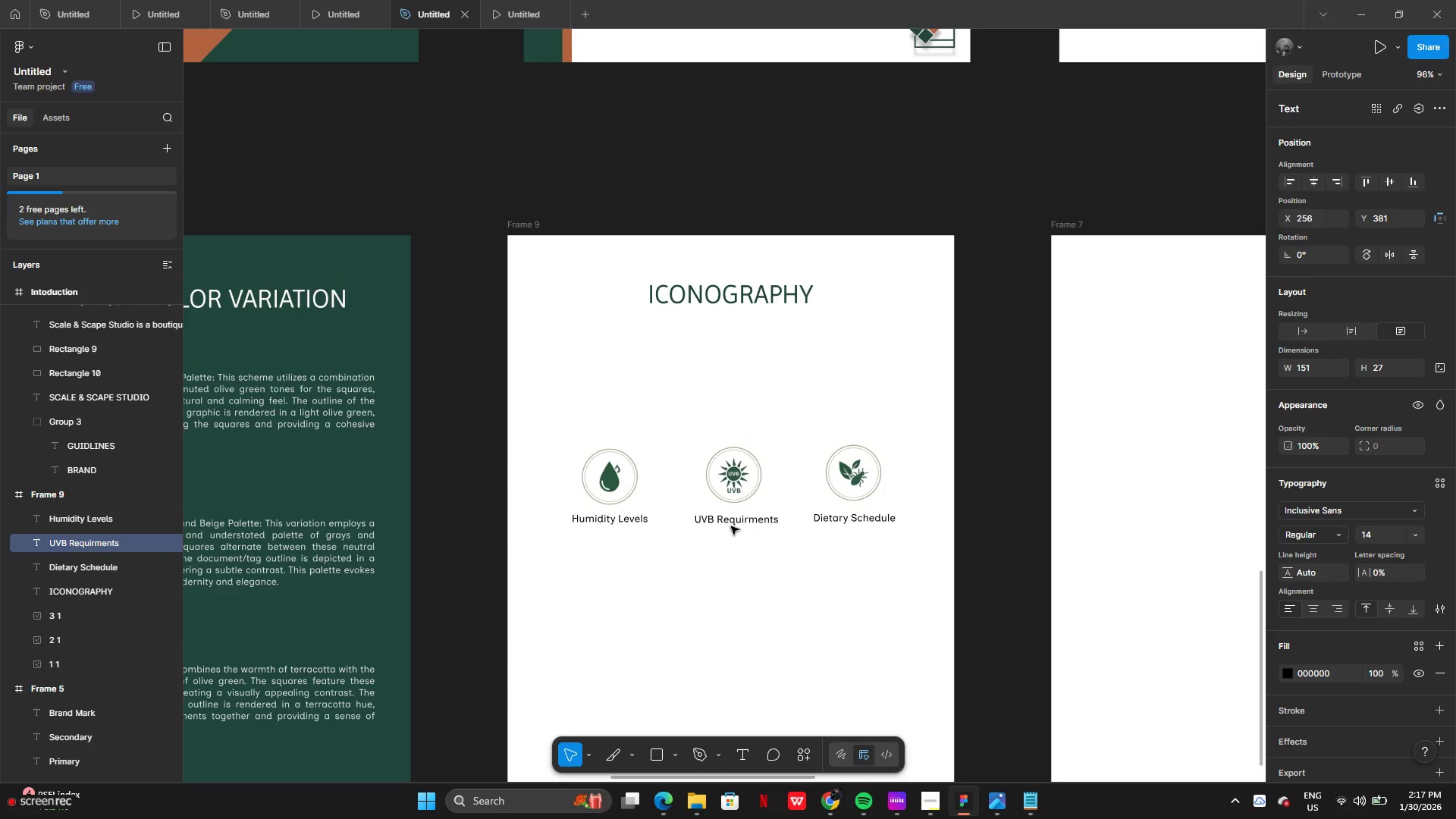 
key(ArrowDown)
 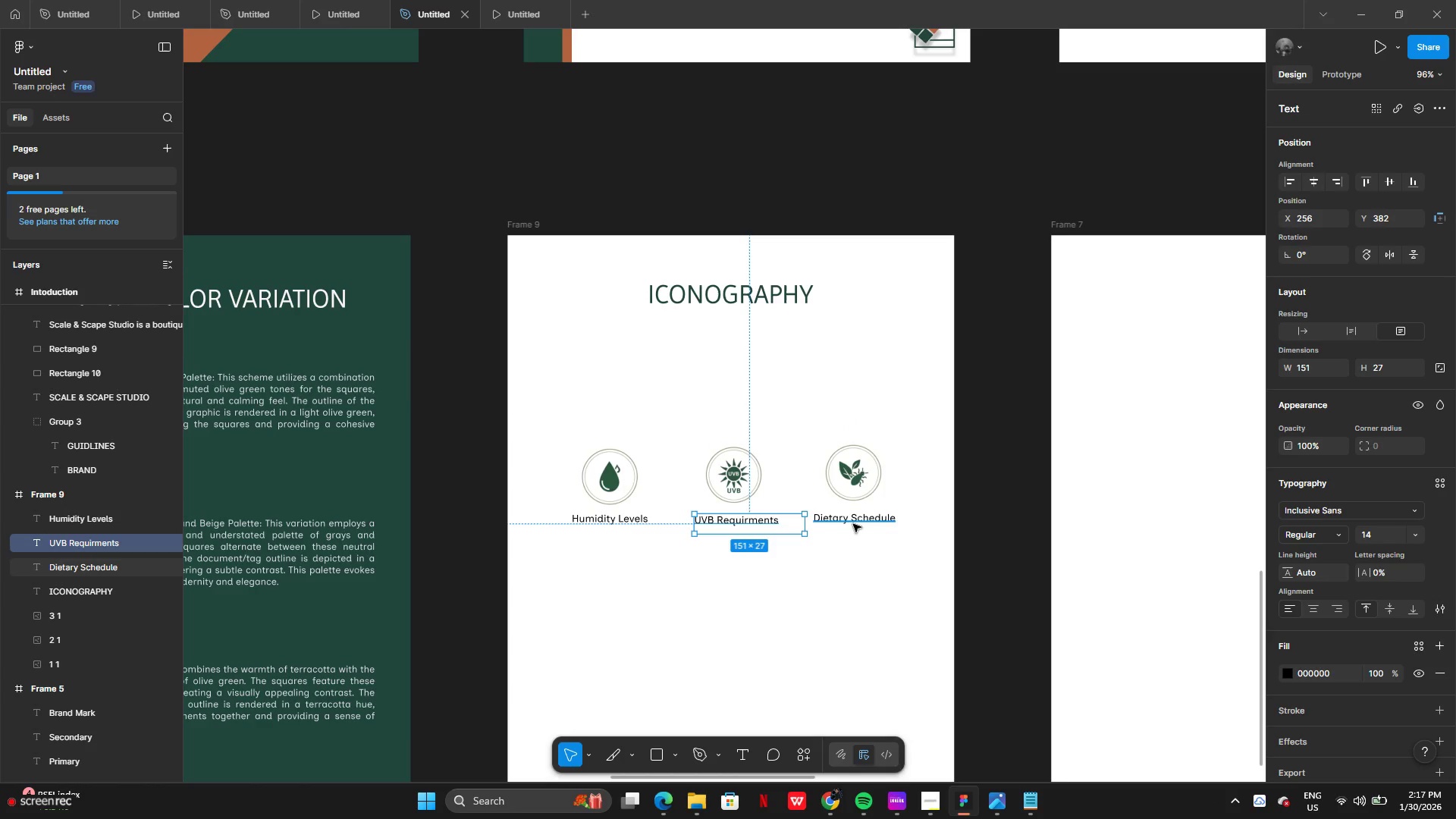 
left_click([855, 519])
 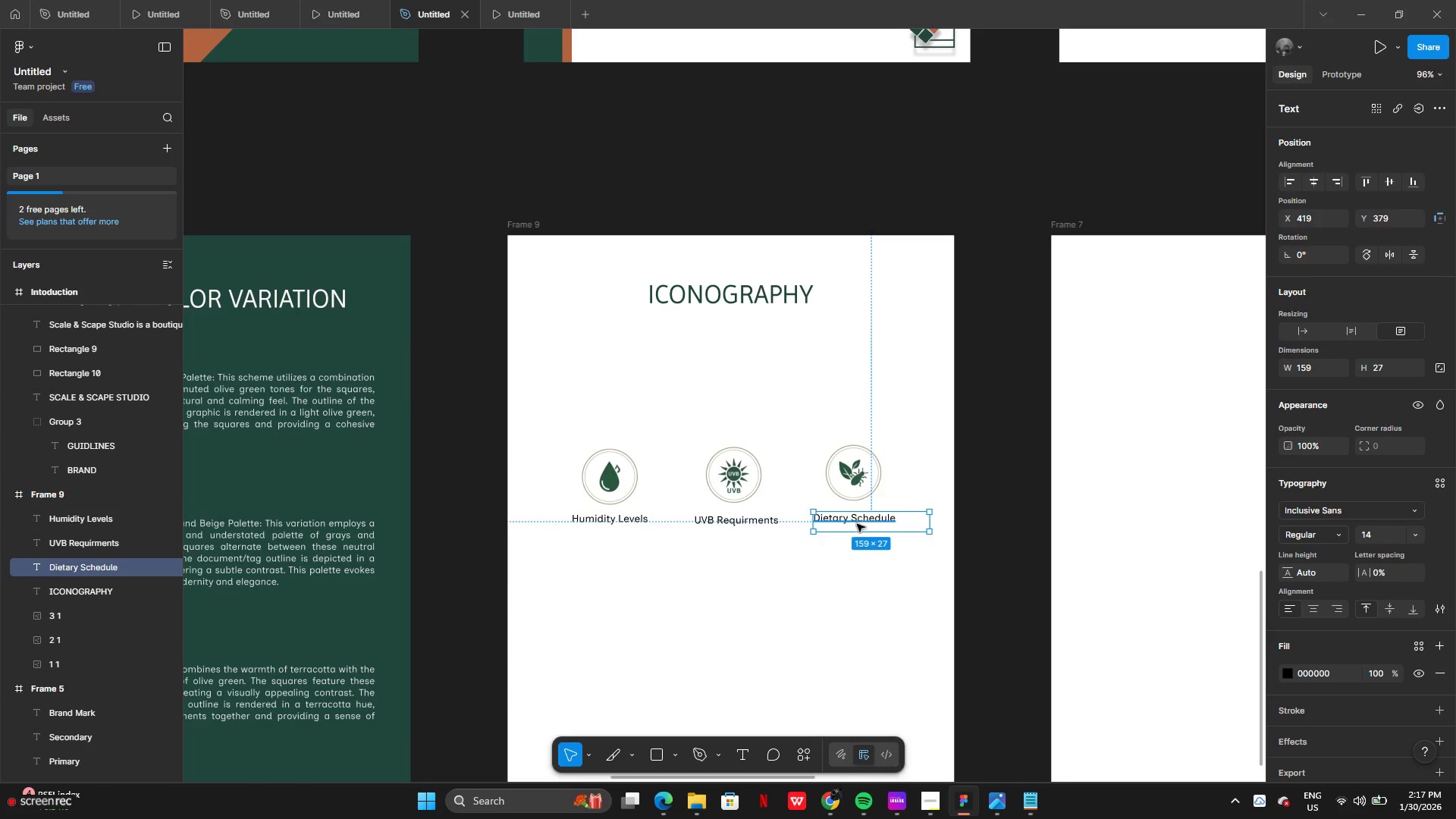 
key(ArrowDown)
 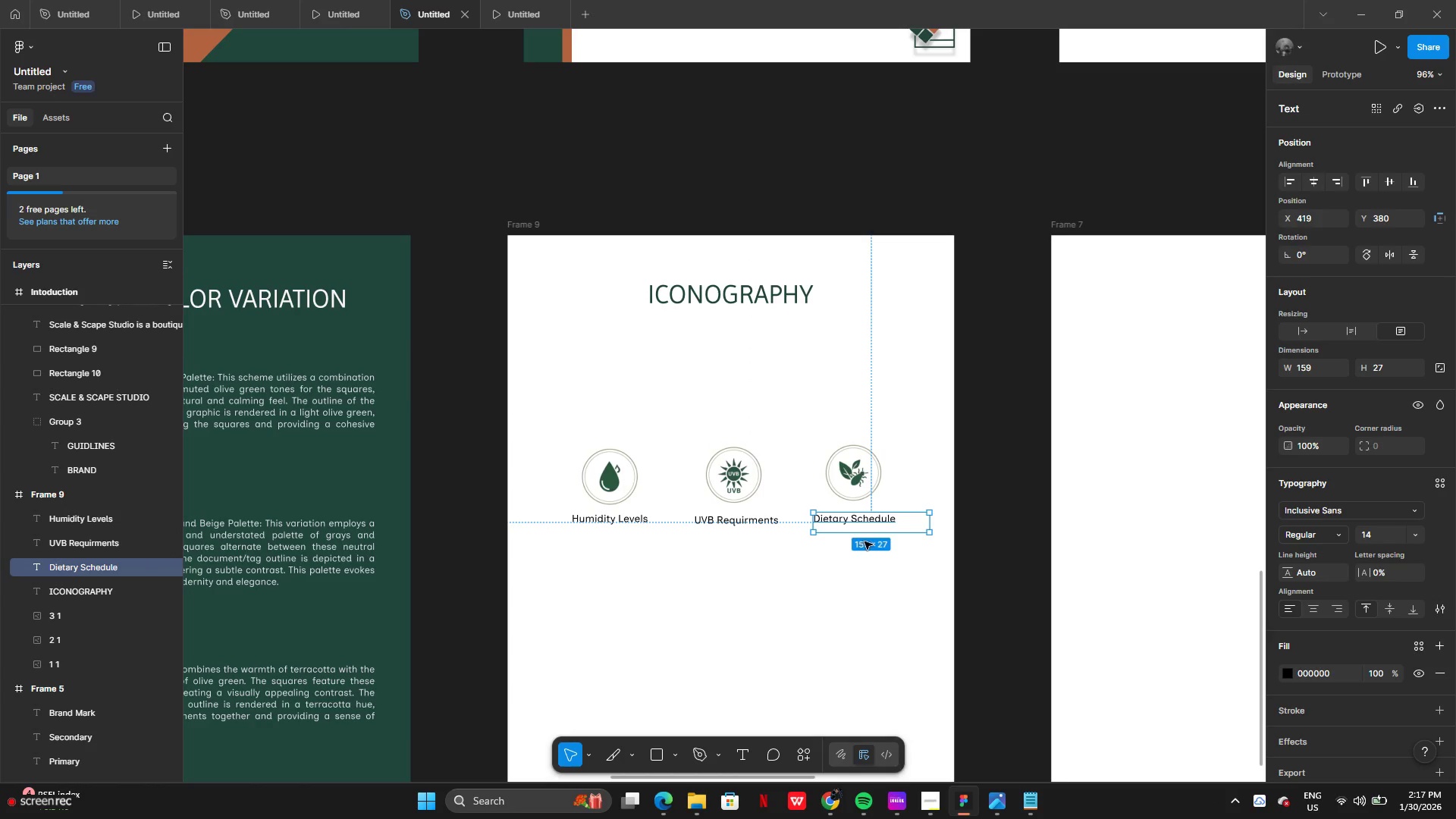 
key(ArrowDown)
 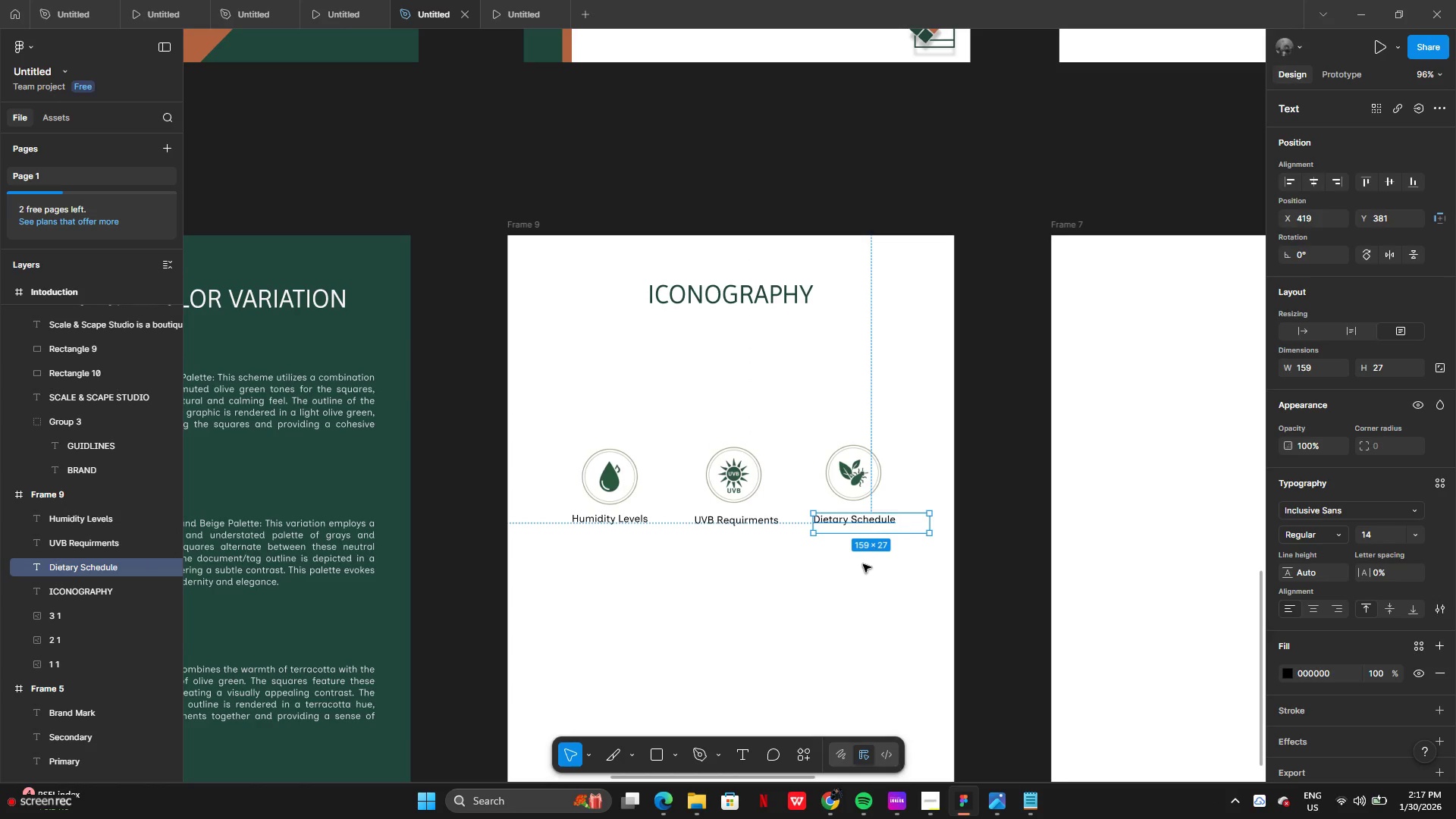 
key(ArrowDown)
 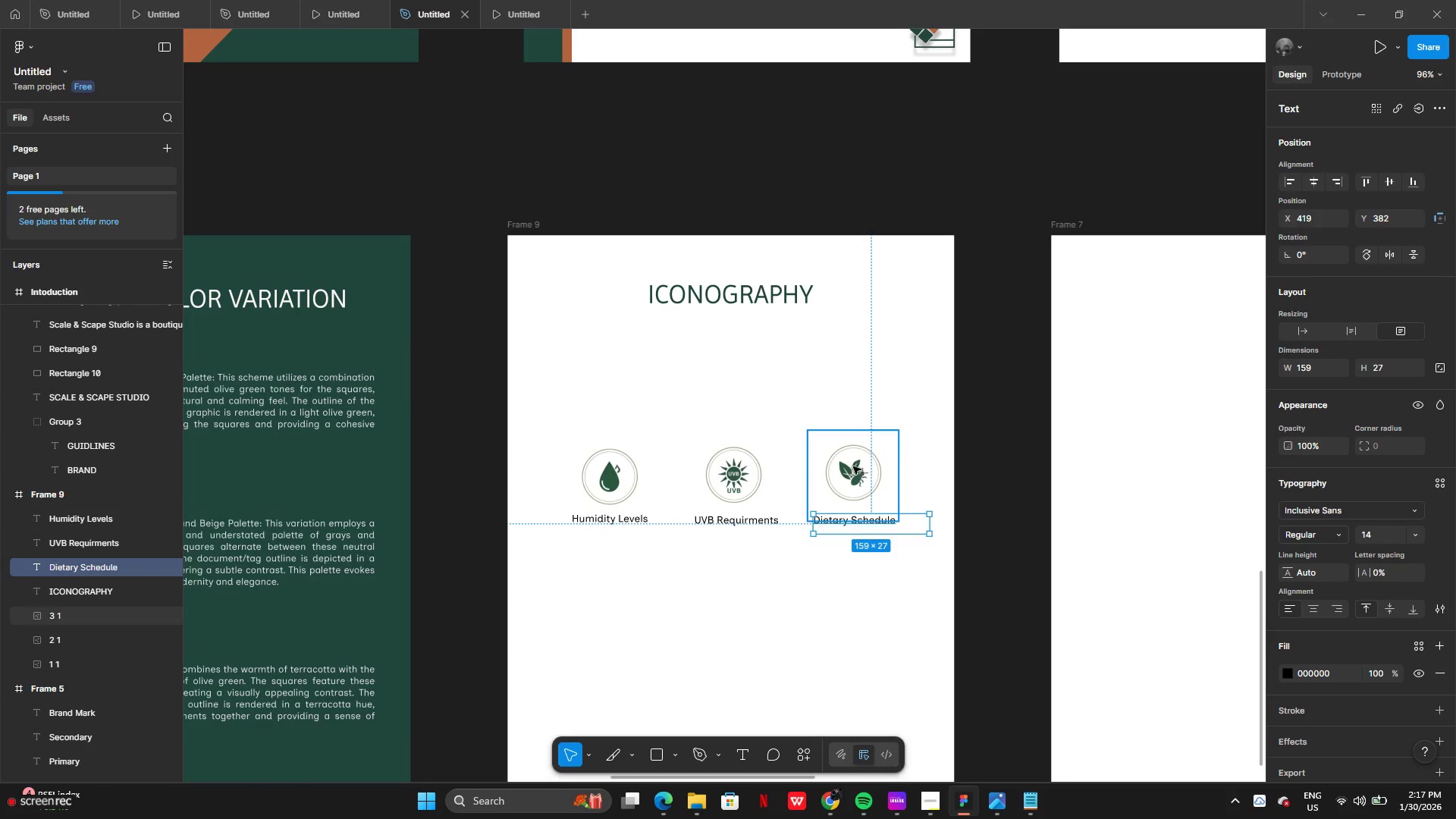 
left_click([853, 465])
 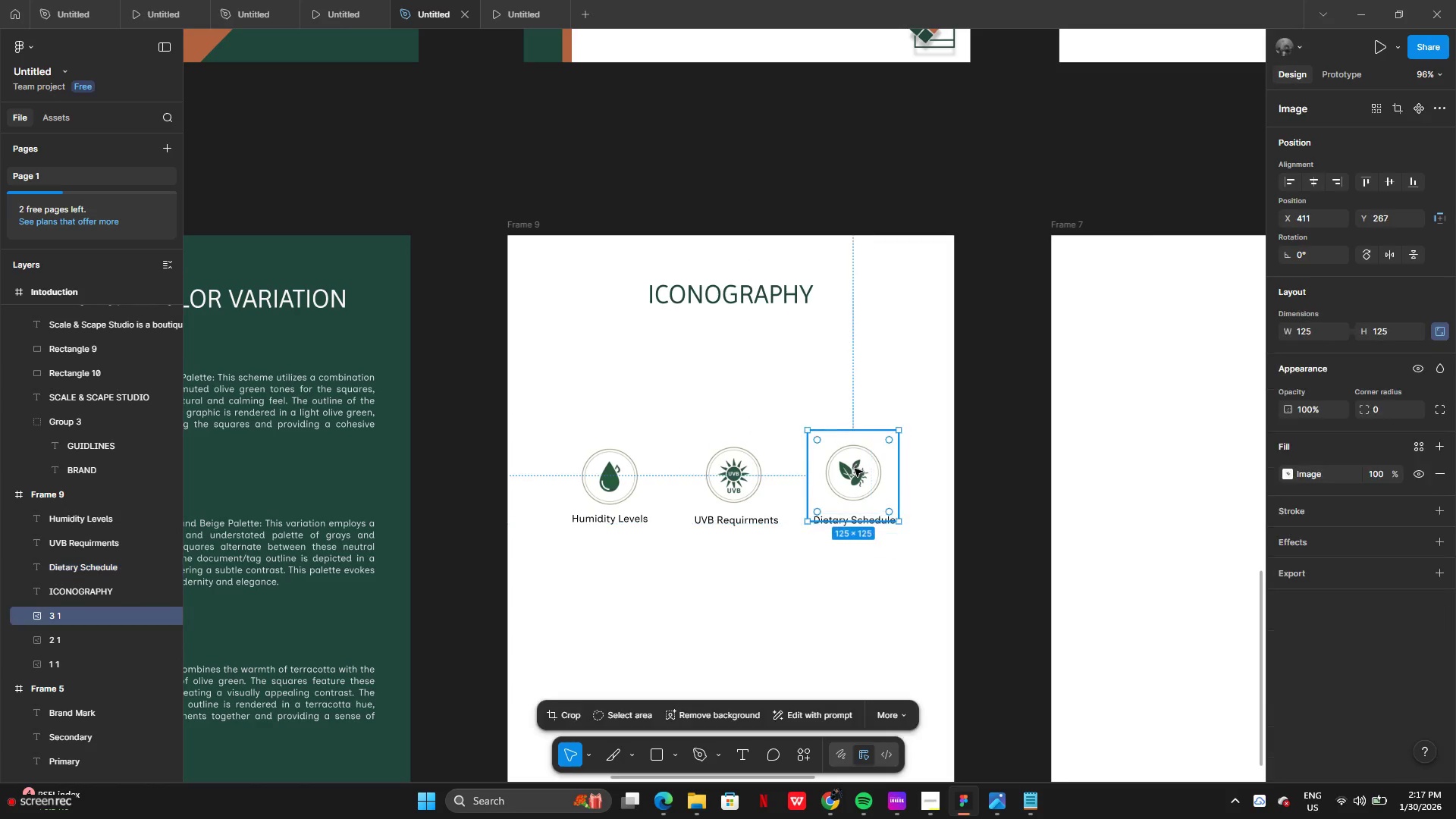 
key(ArrowDown)
 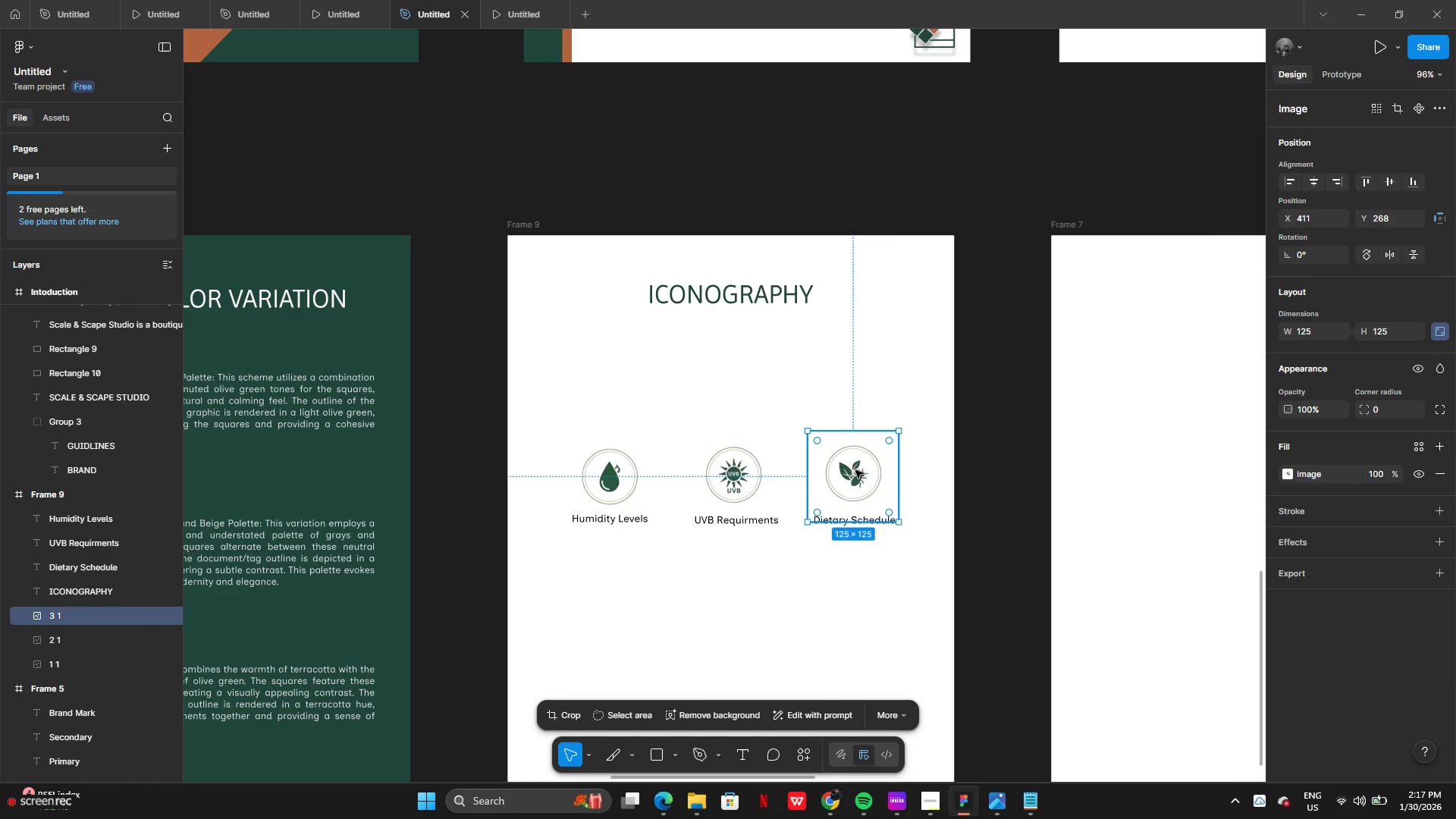 
key(ArrowDown)
 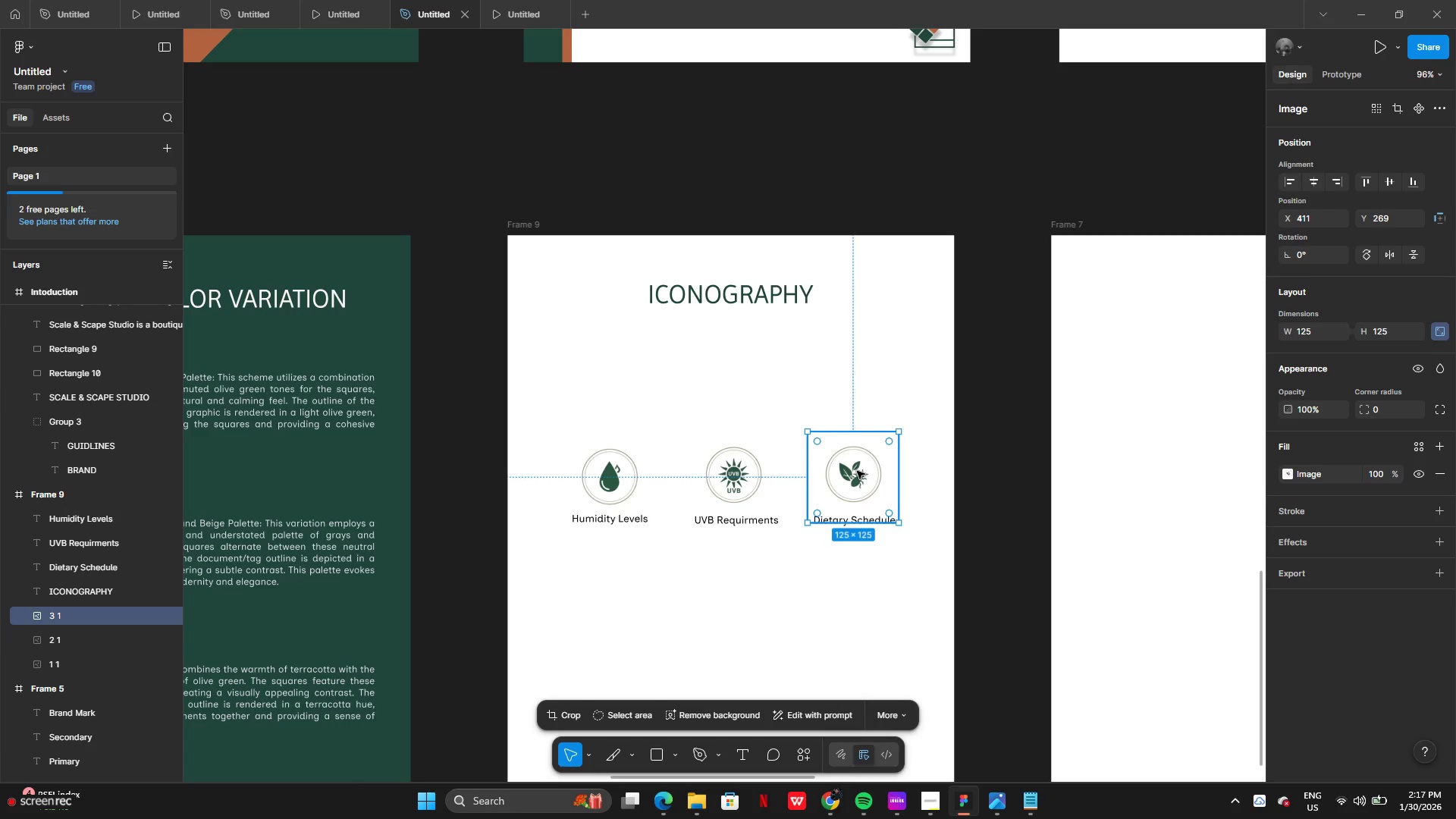 
key(ArrowDown)
 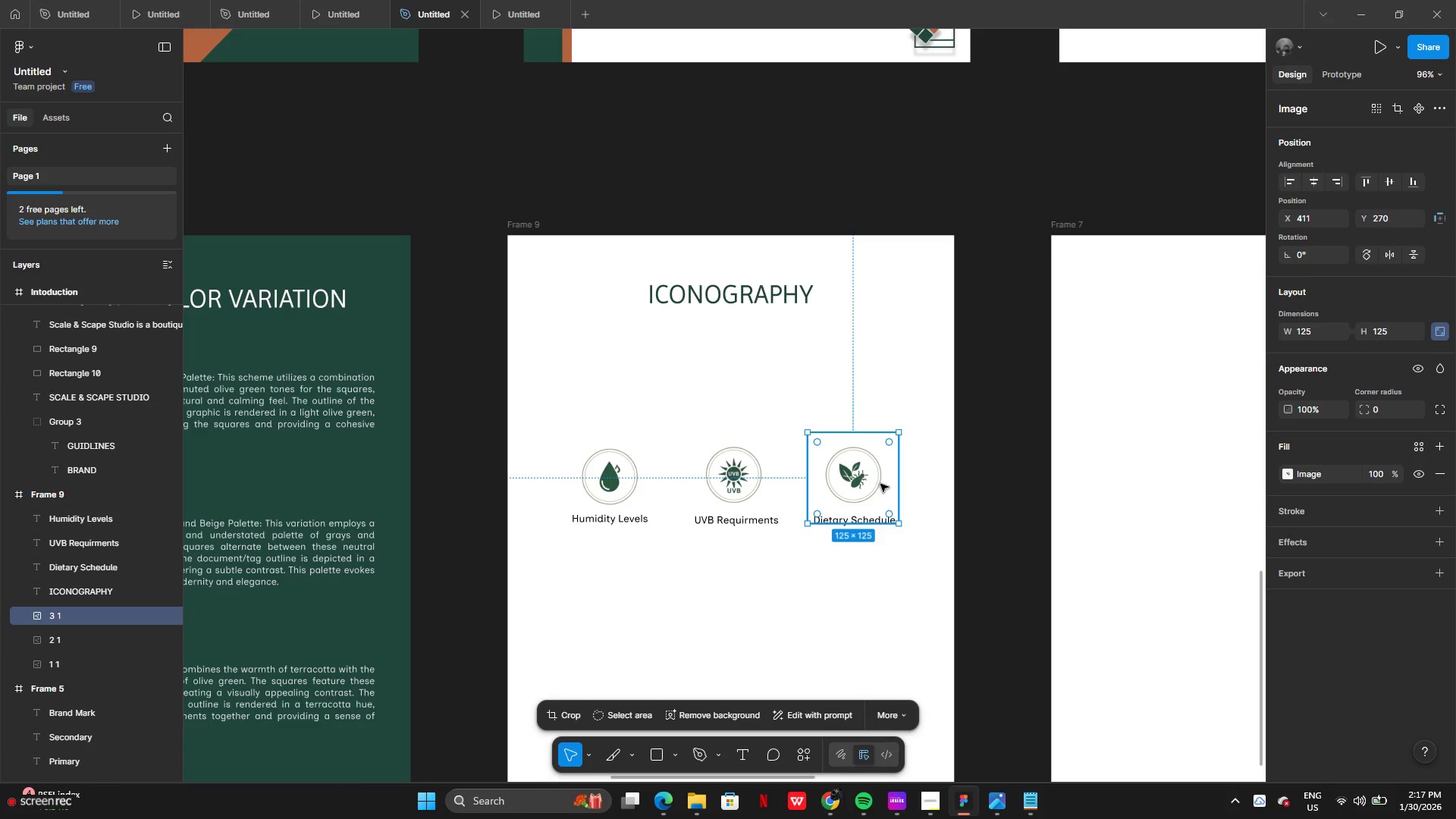 
key(ArrowRight)
 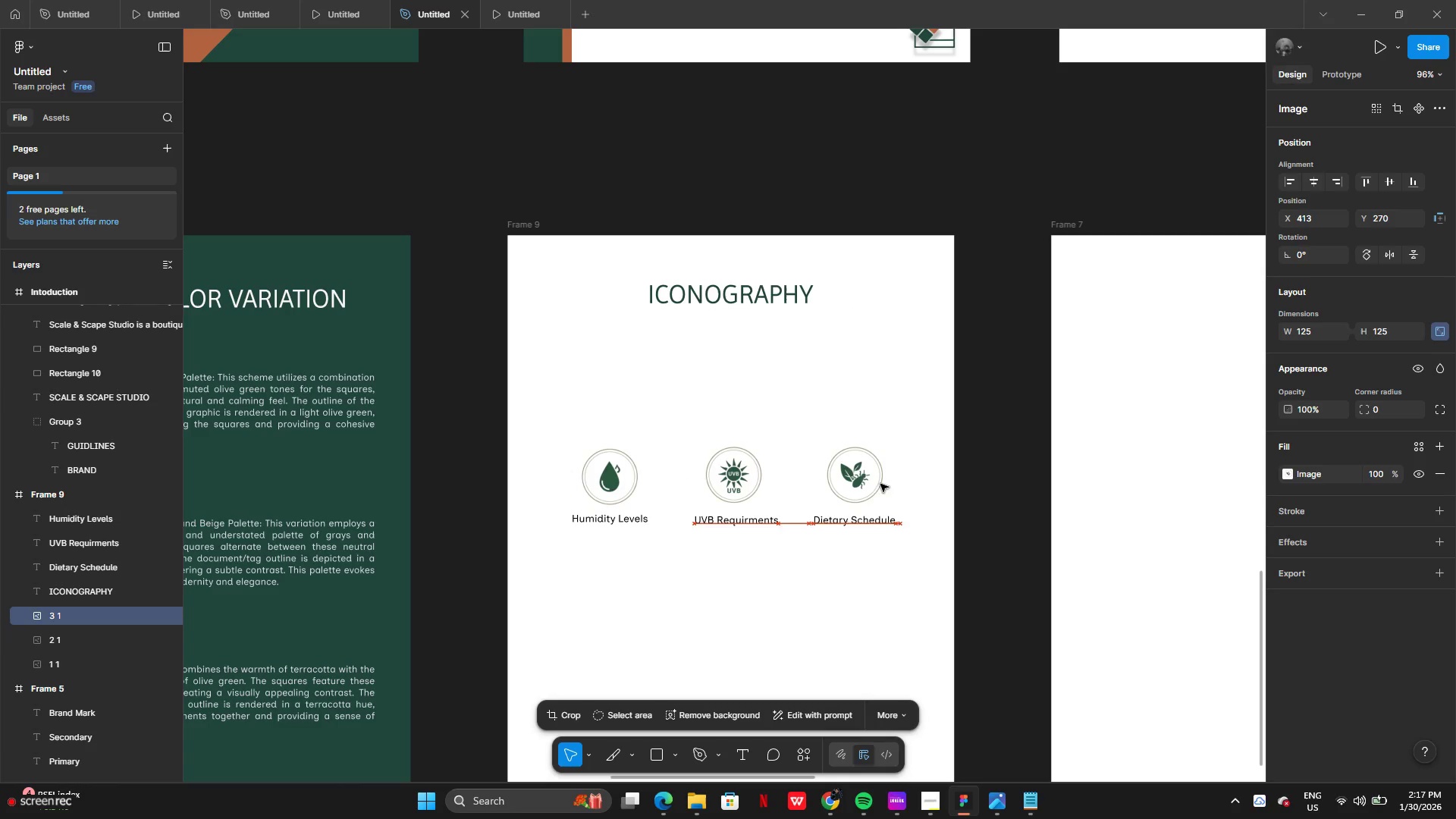 
key(ArrowRight)
 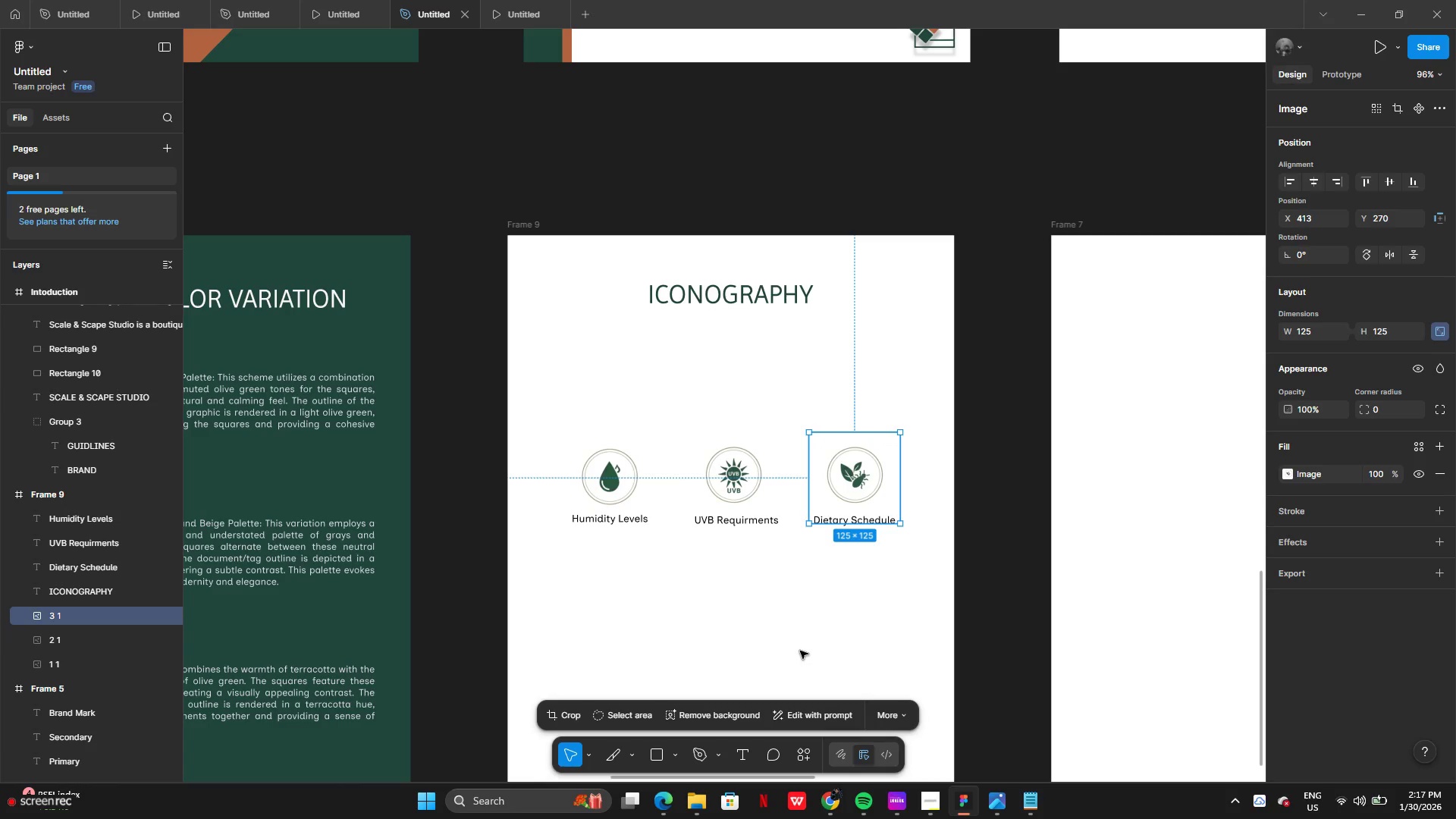 
left_click([800, 651])
 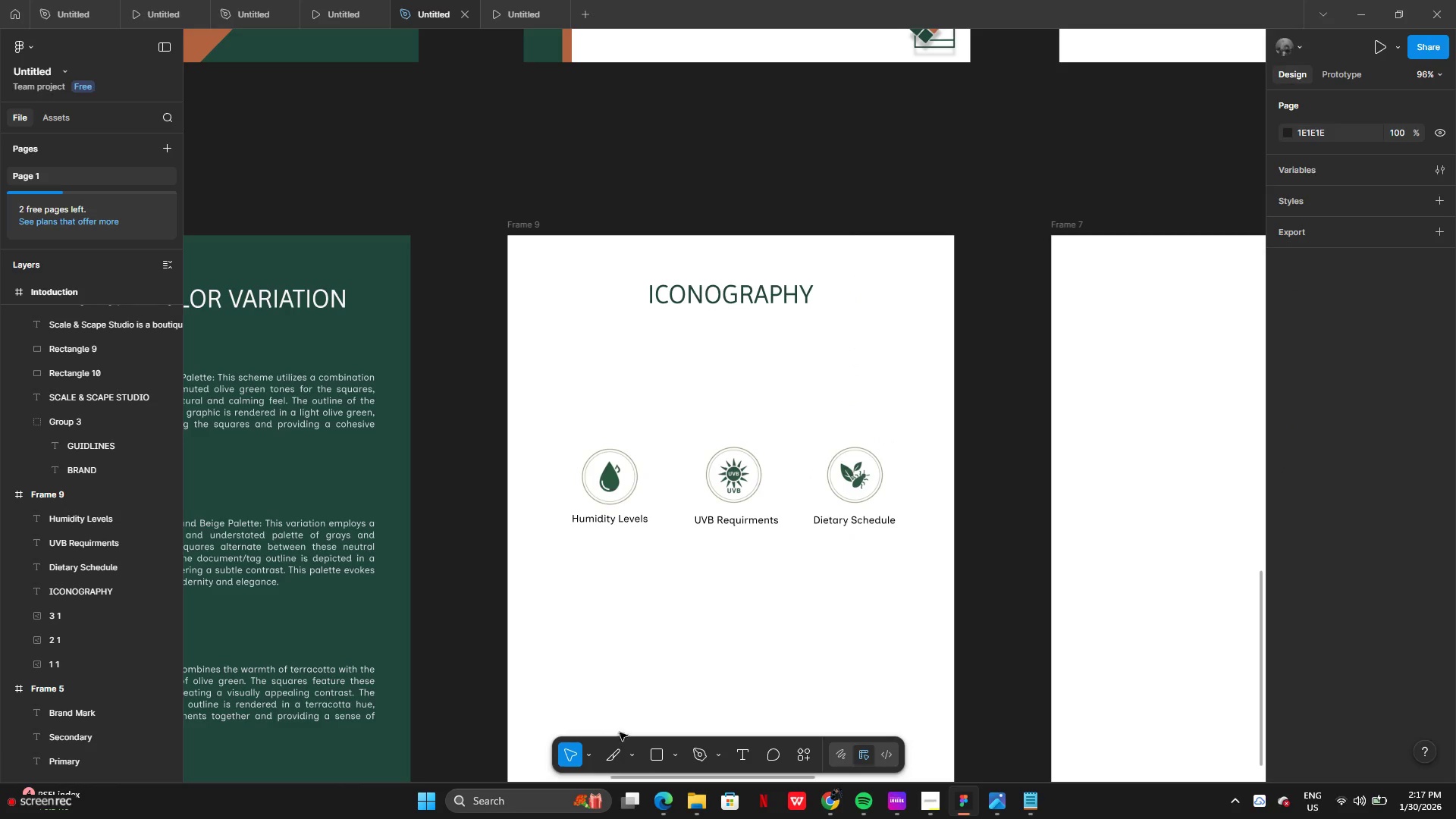 
left_click([653, 762])
 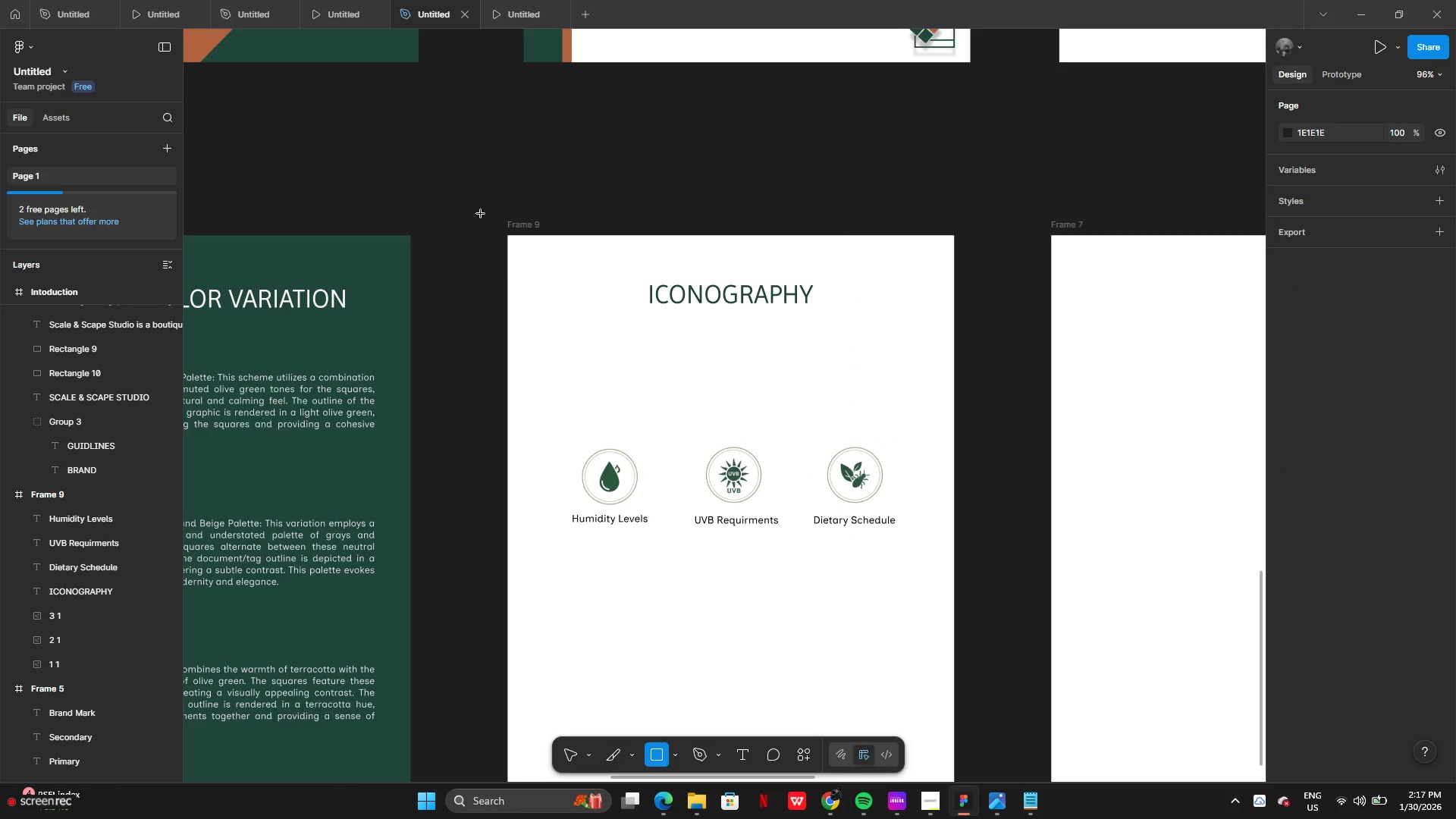 
left_click_drag(start_coordinate=[491, 214], to_coordinate=[1001, 430])
 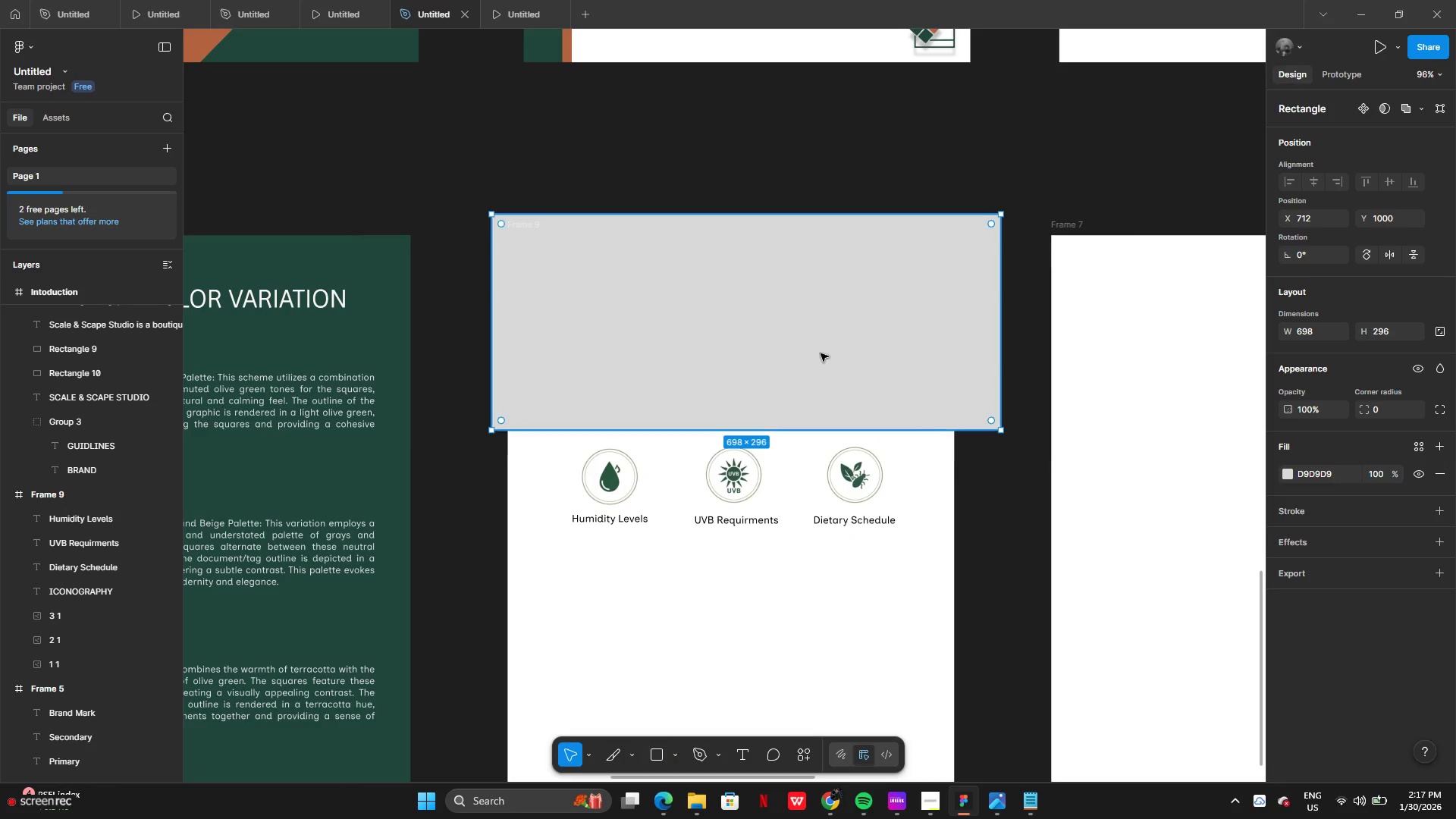 
left_click_drag(start_coordinate=[821, 353], to_coordinate=[1076, 412])
 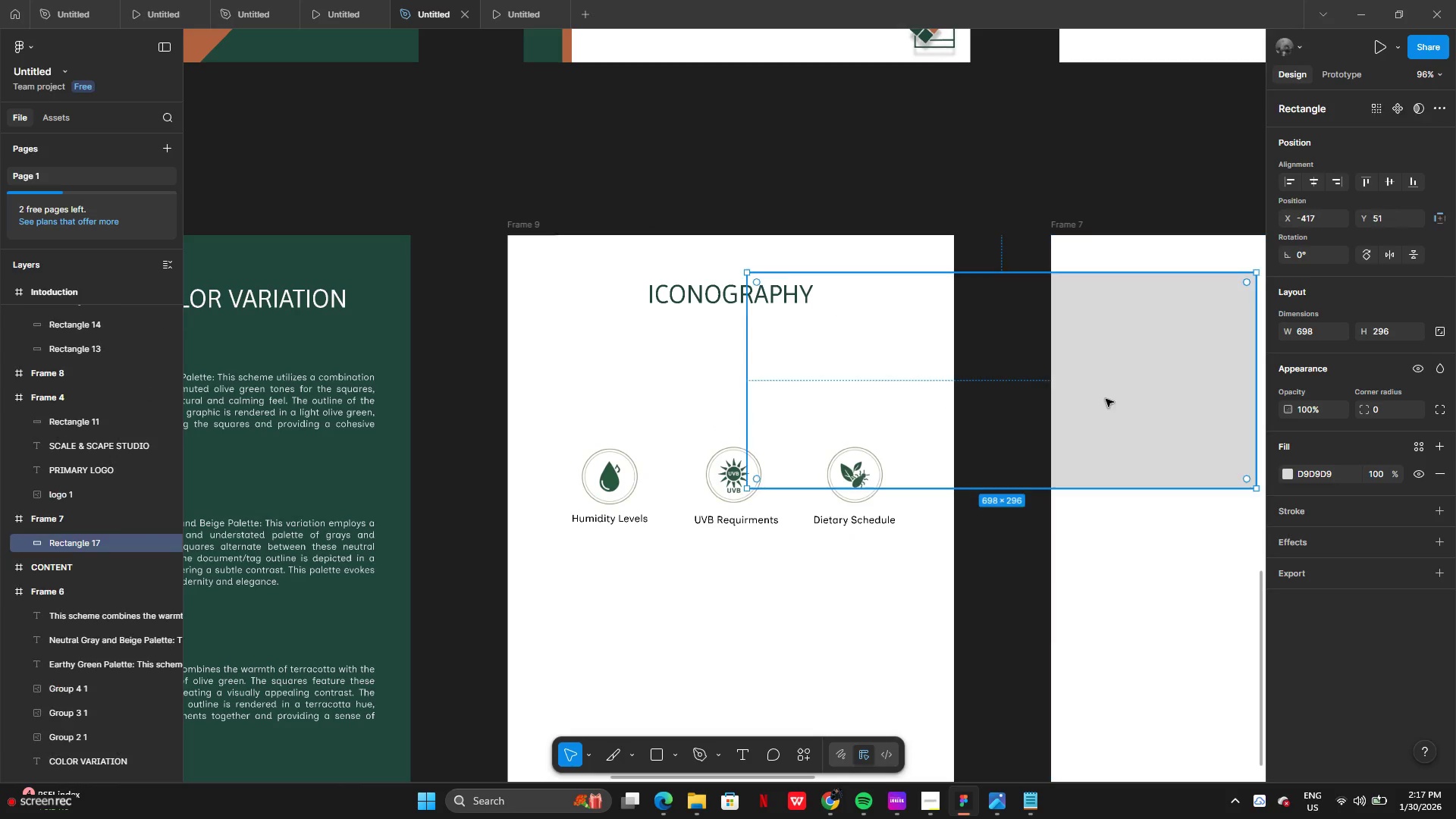 
left_click_drag(start_coordinate=[1106, 399], to_coordinate=[753, 381])
 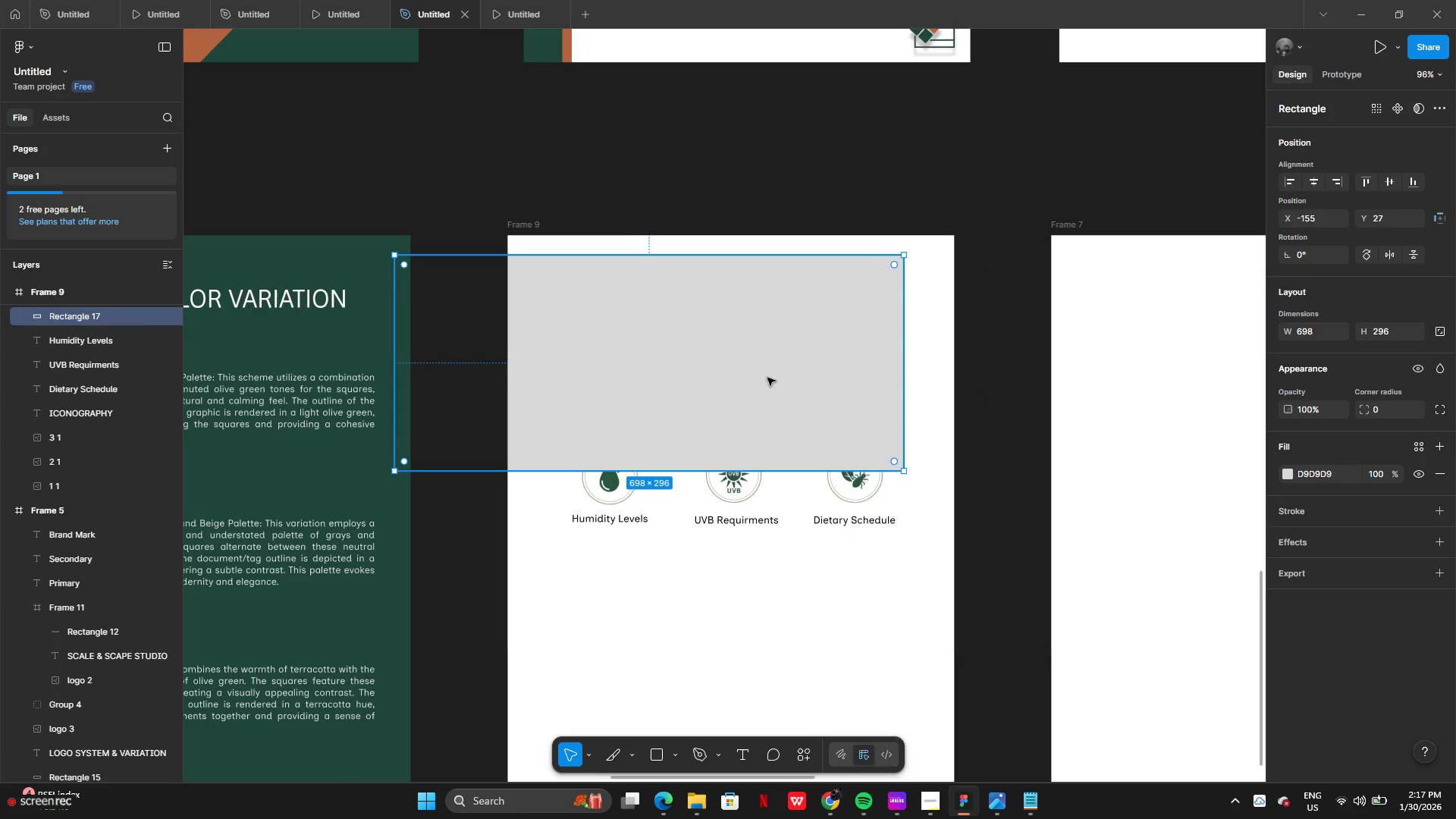 
left_click_drag(start_coordinate=[763, 378], to_coordinate=[884, 353])
 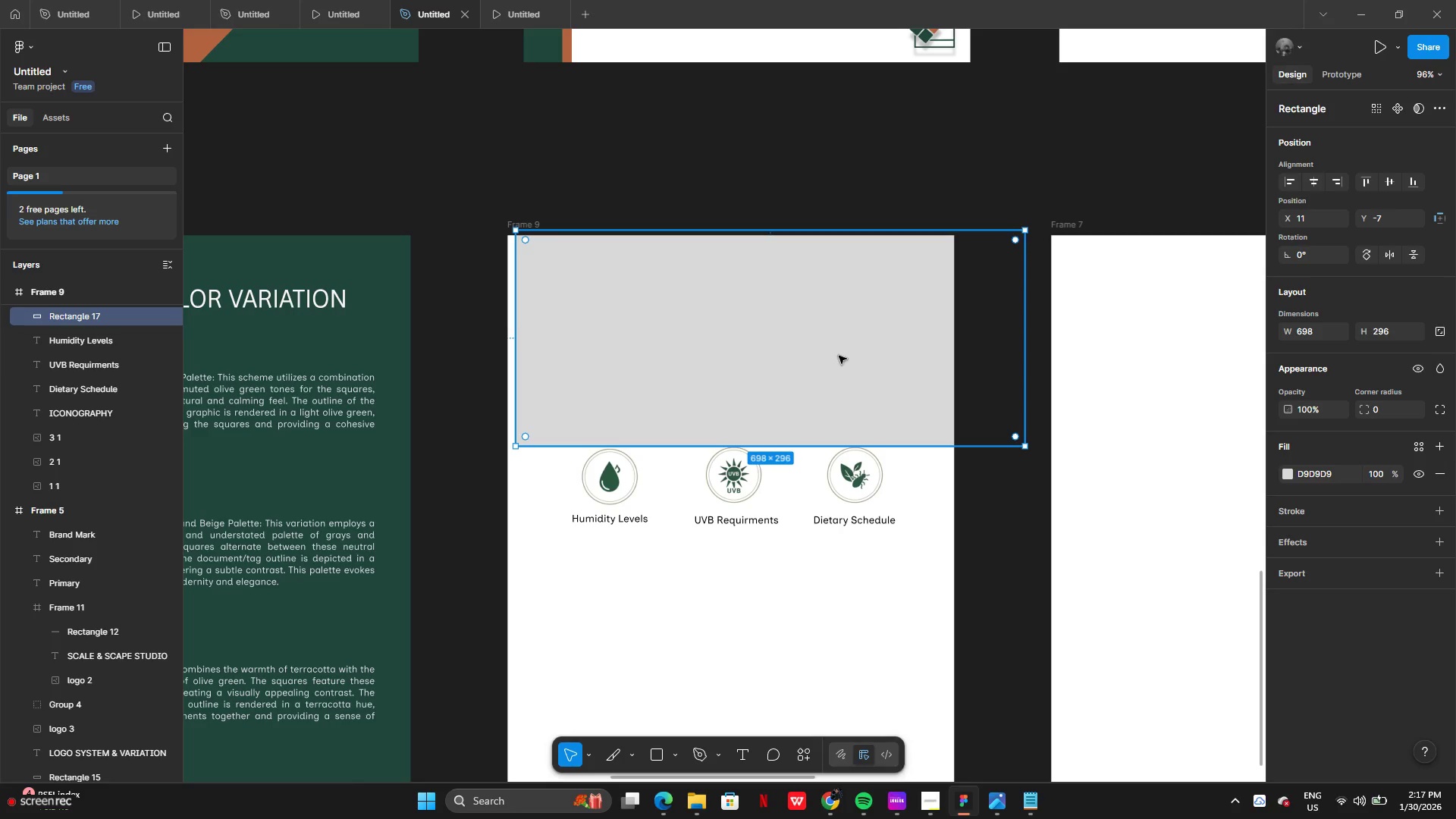 
left_click_drag(start_coordinate=[838, 356], to_coordinate=[817, 358])
 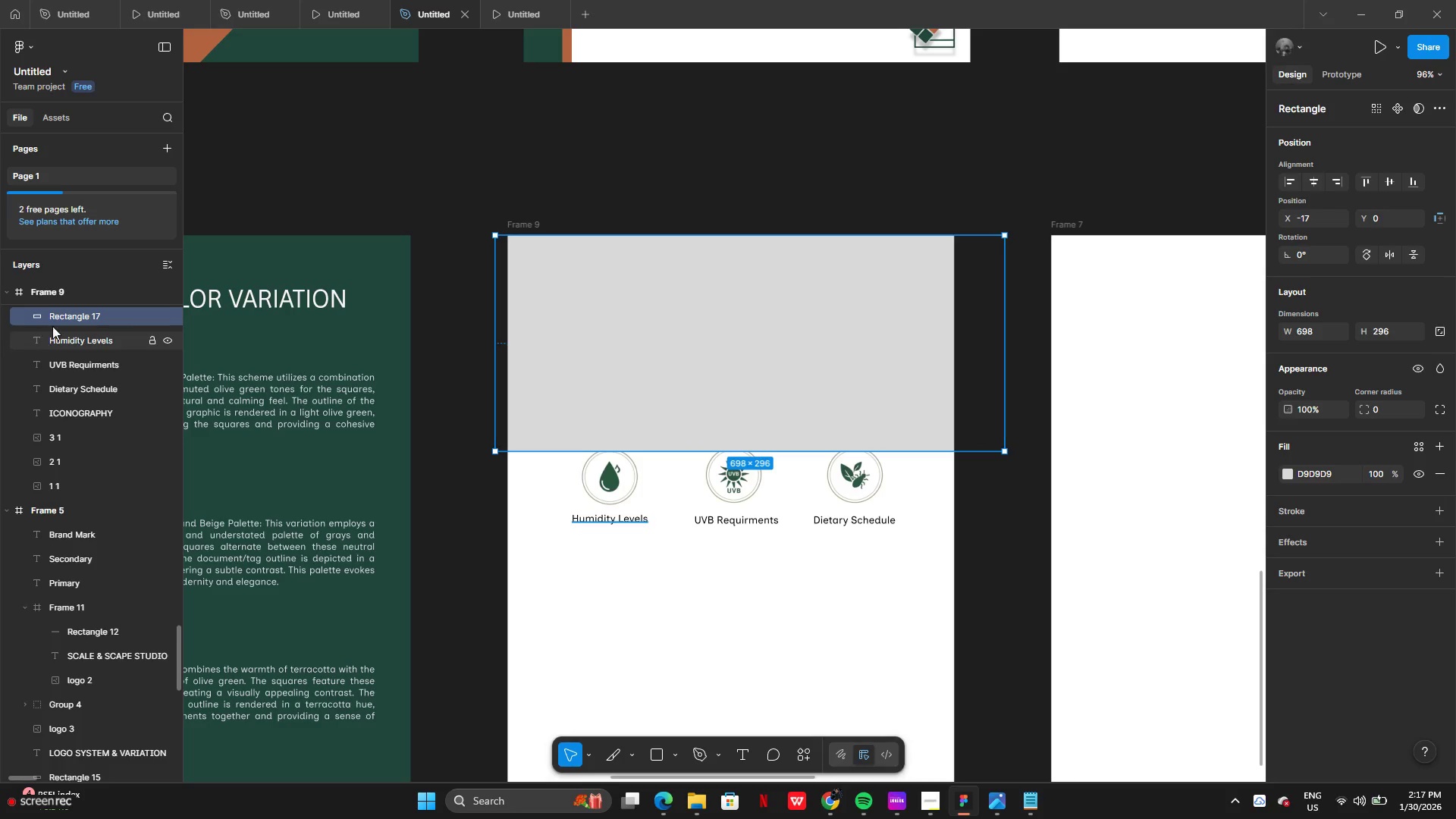 
left_click_drag(start_coordinate=[56, 320], to_coordinate=[77, 494])
 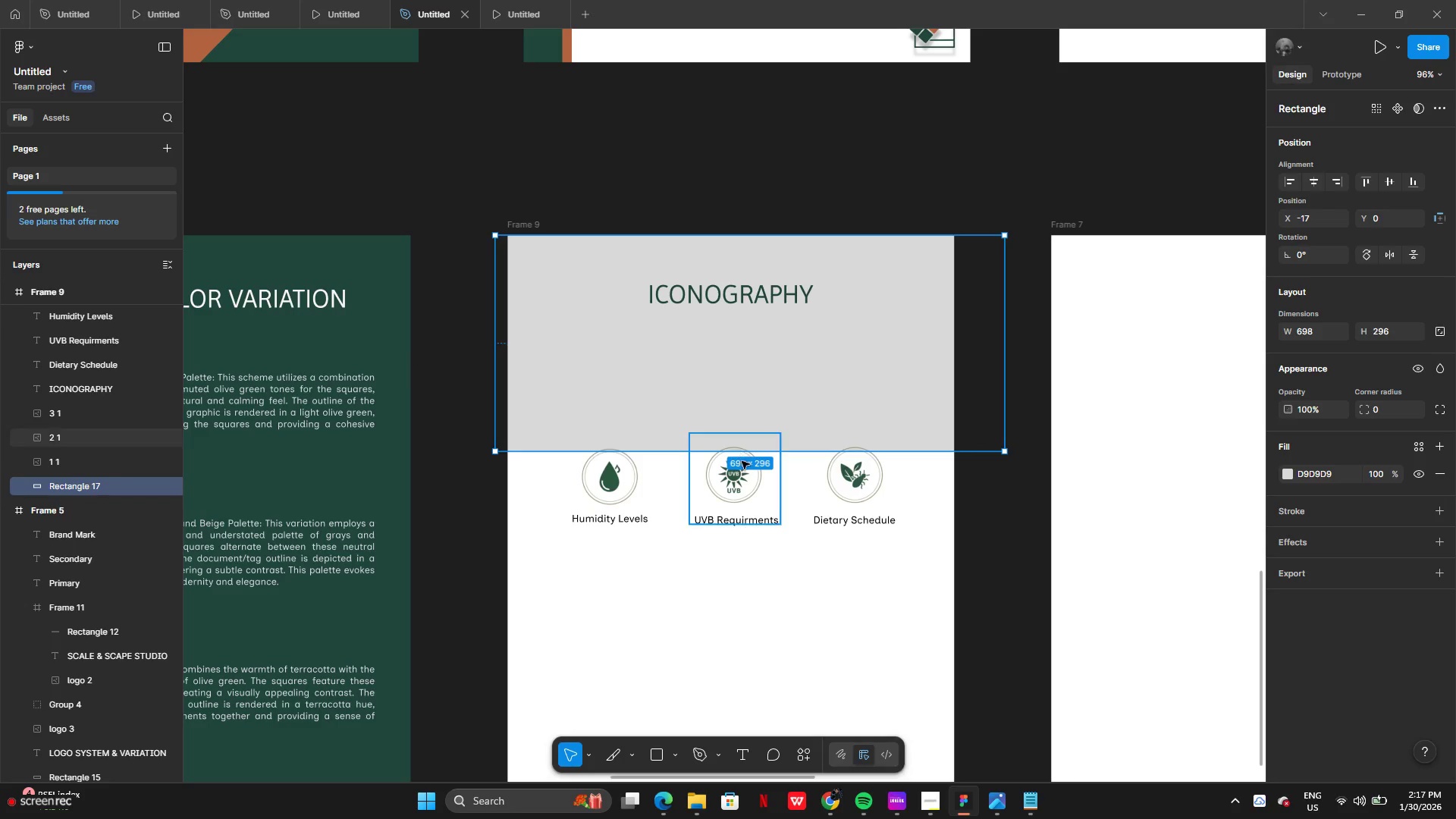 
left_click_drag(start_coordinate=[739, 453], to_coordinate=[736, 334])
 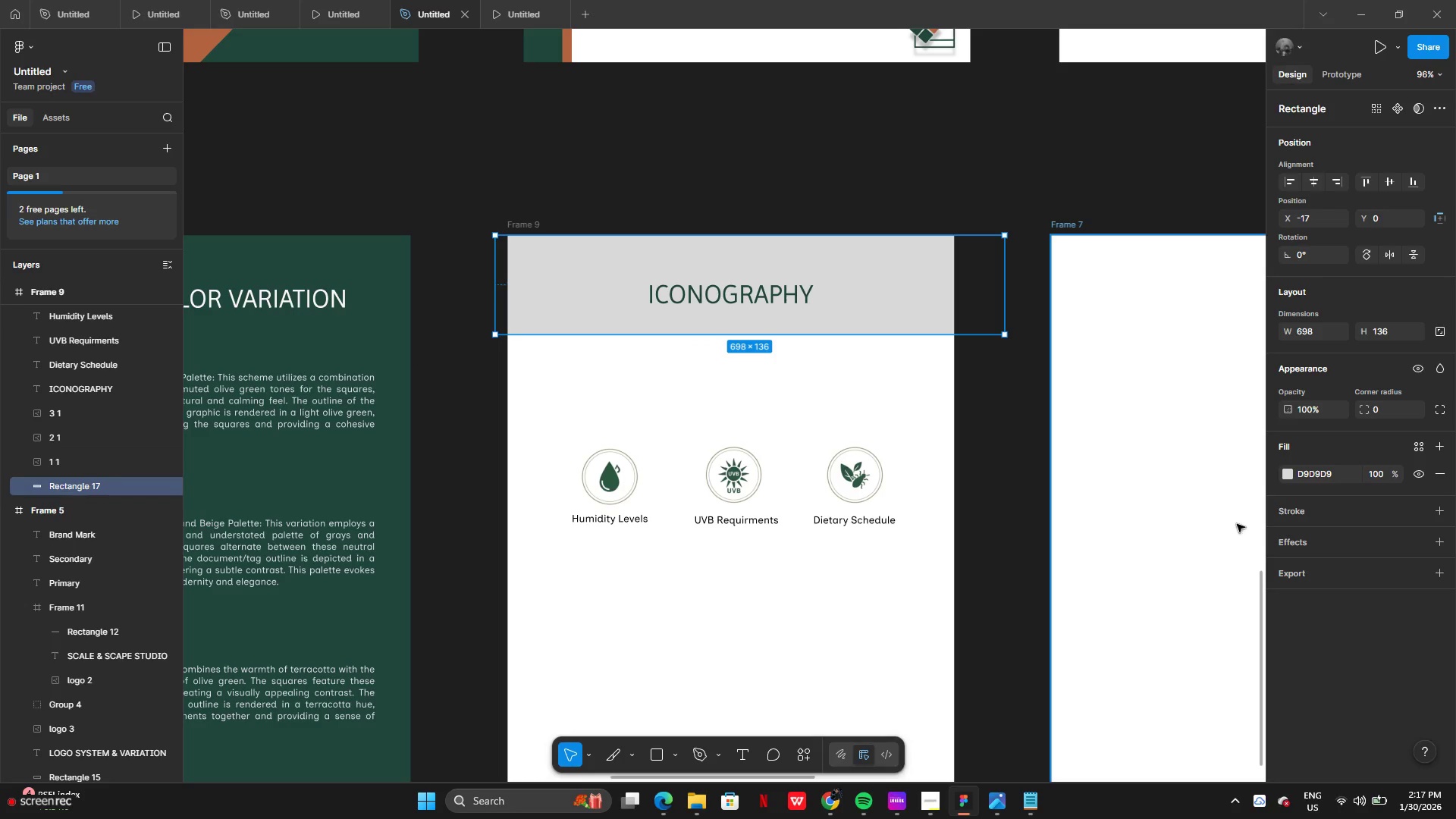 
left_click([1287, 475])
 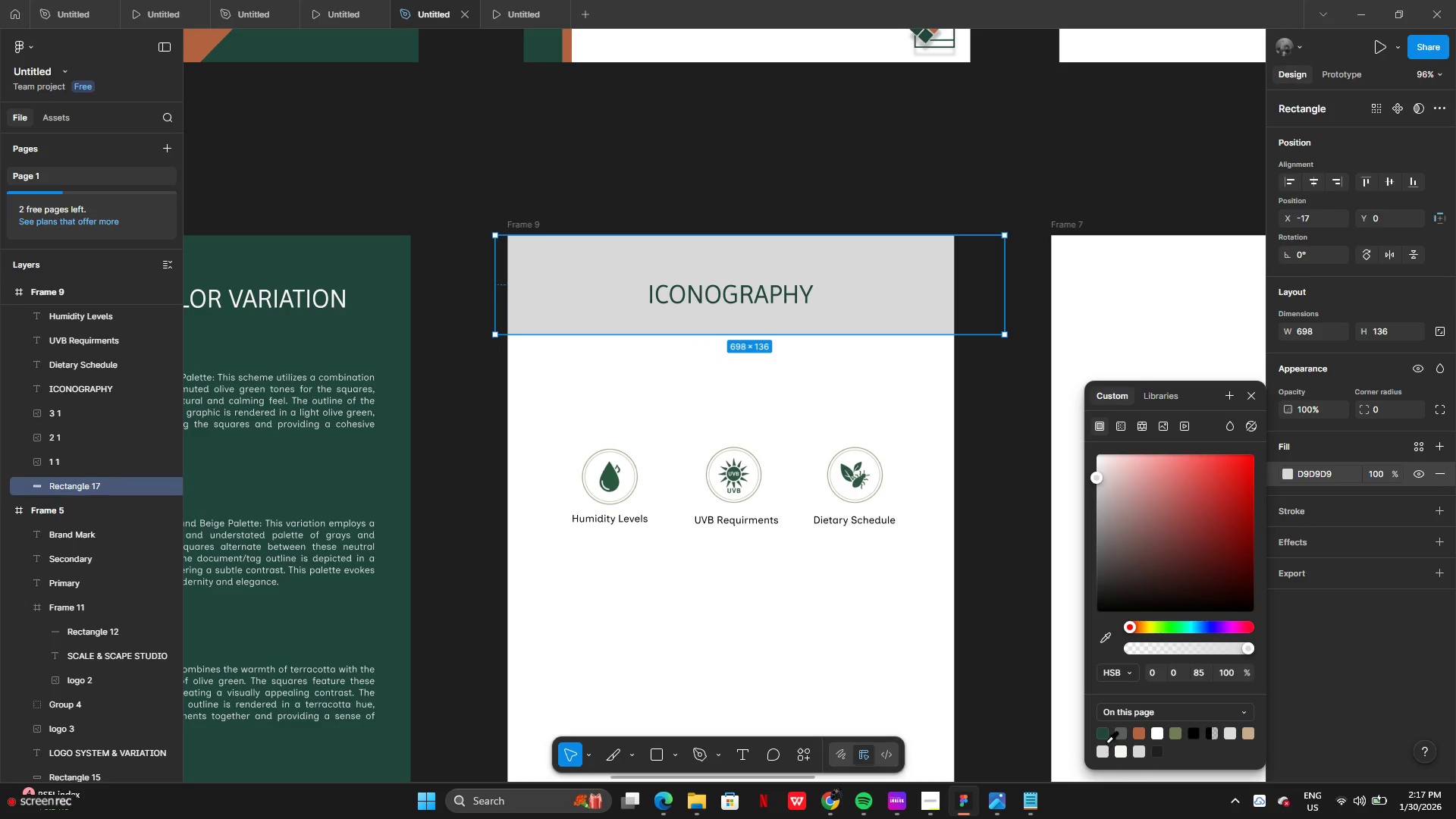 
left_click([1103, 736])
 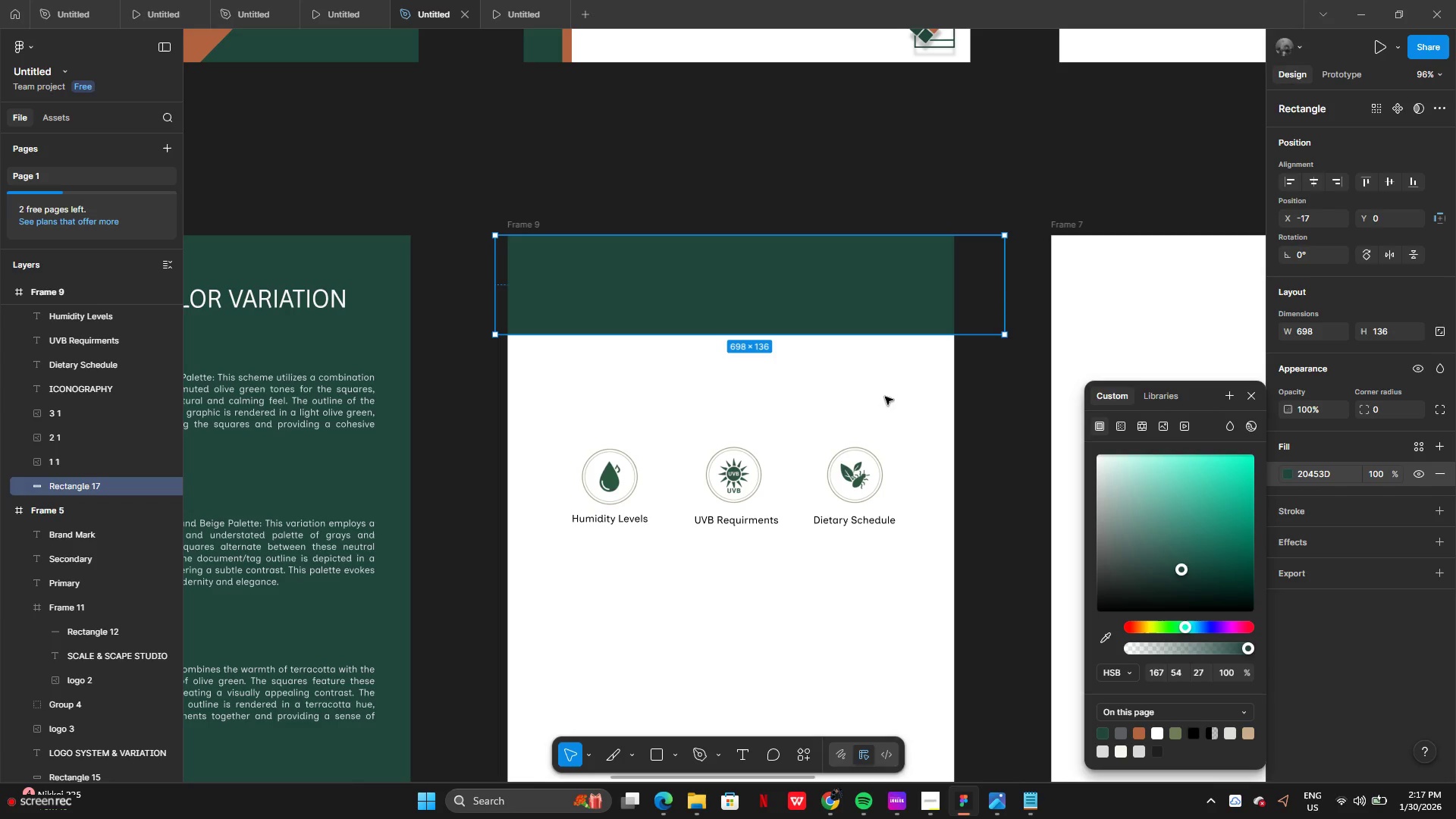 
left_click([745, 284])
 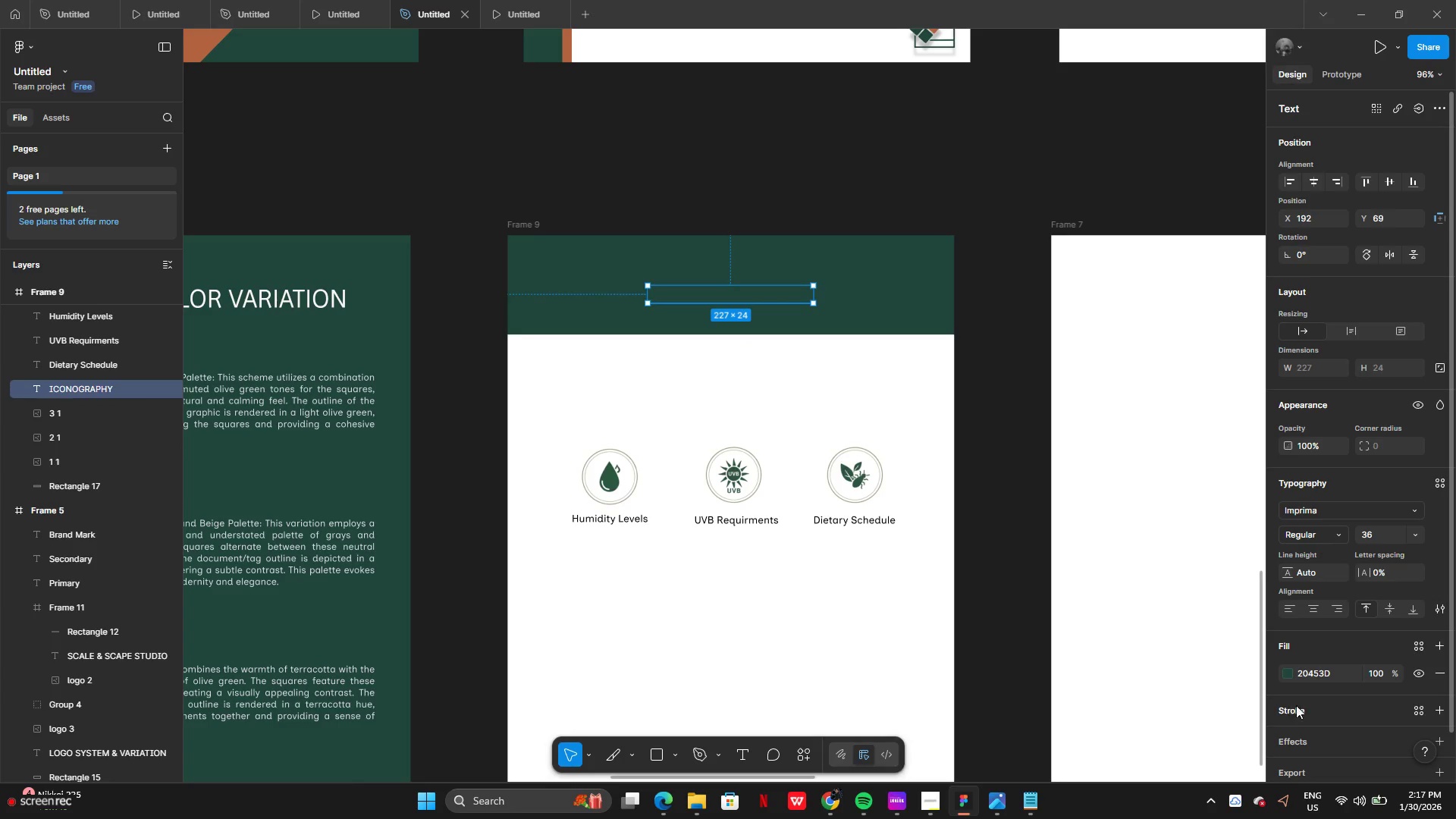 
left_click([1286, 672])
 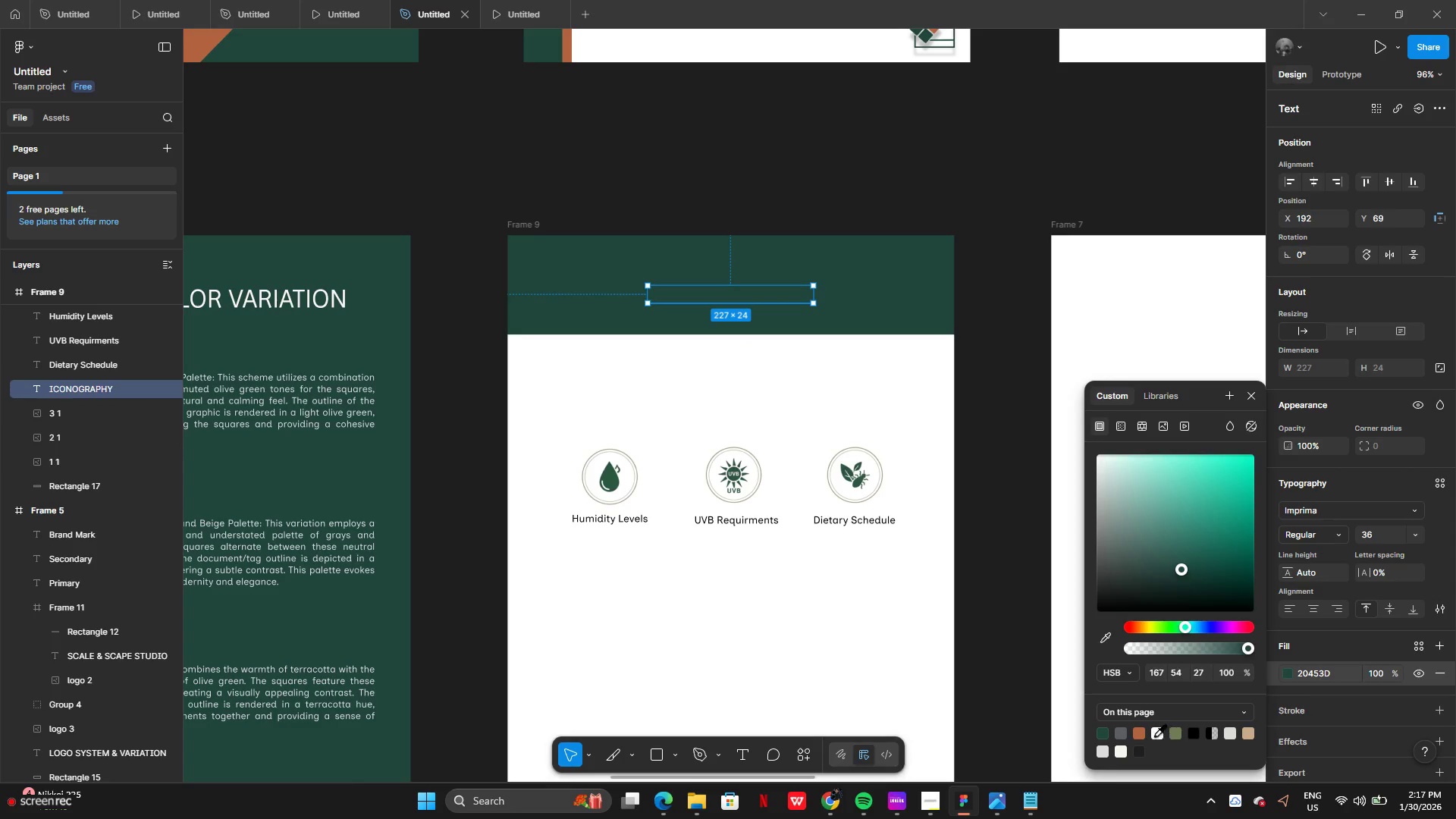 
left_click([1156, 736])
 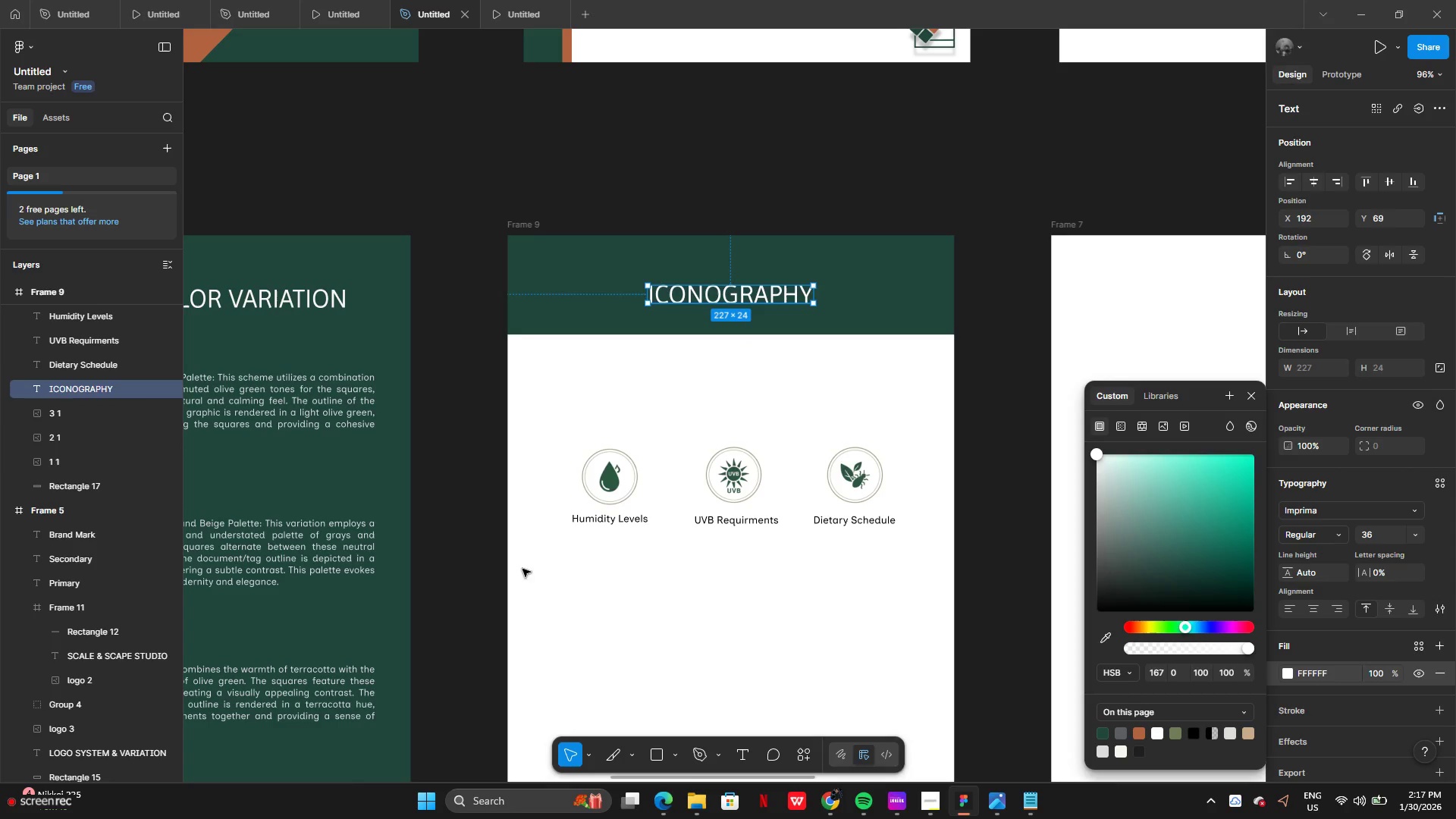 
left_click([480, 557])
 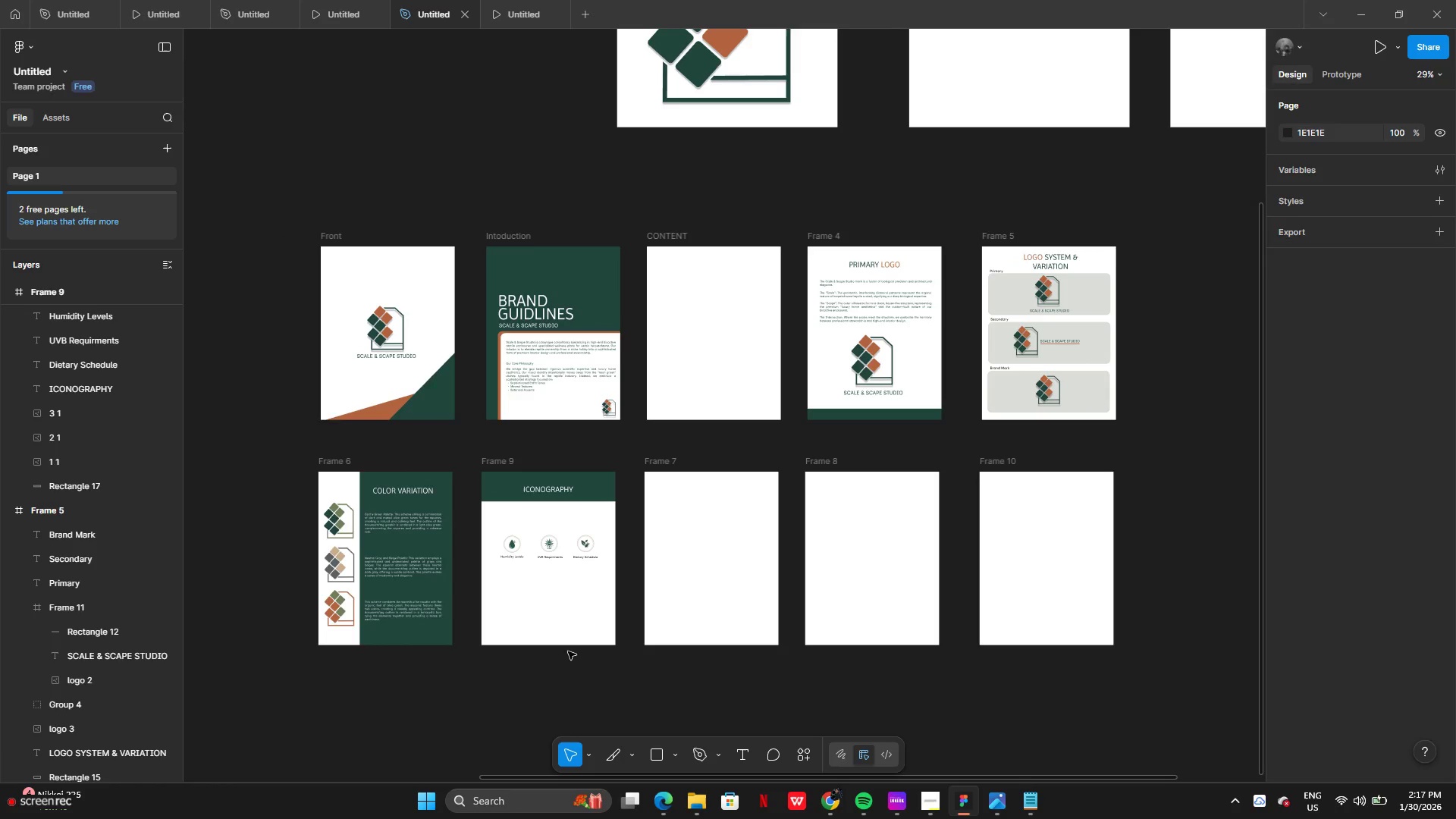 
wait(10.66)
 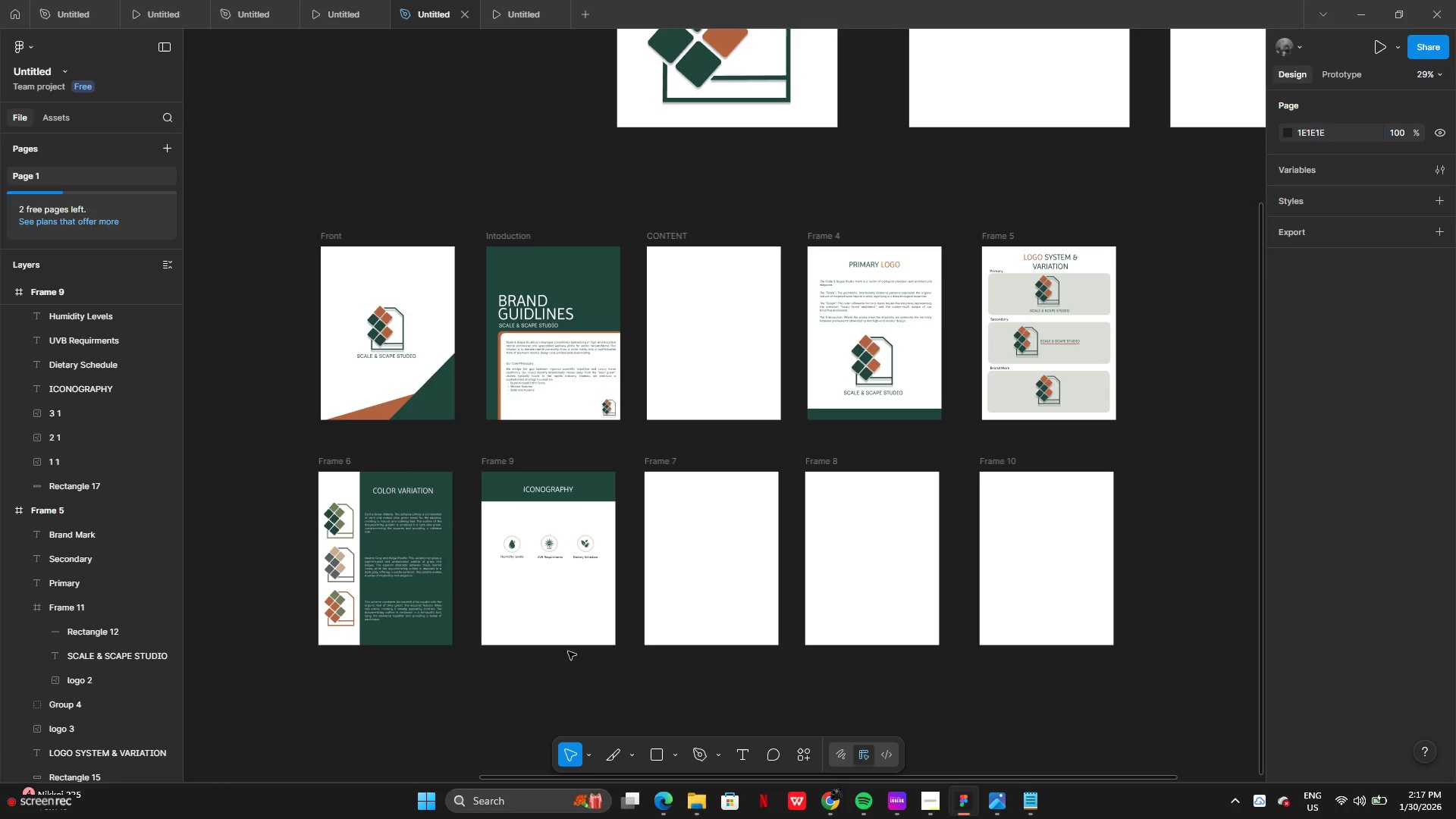 
left_click([826, 802])
 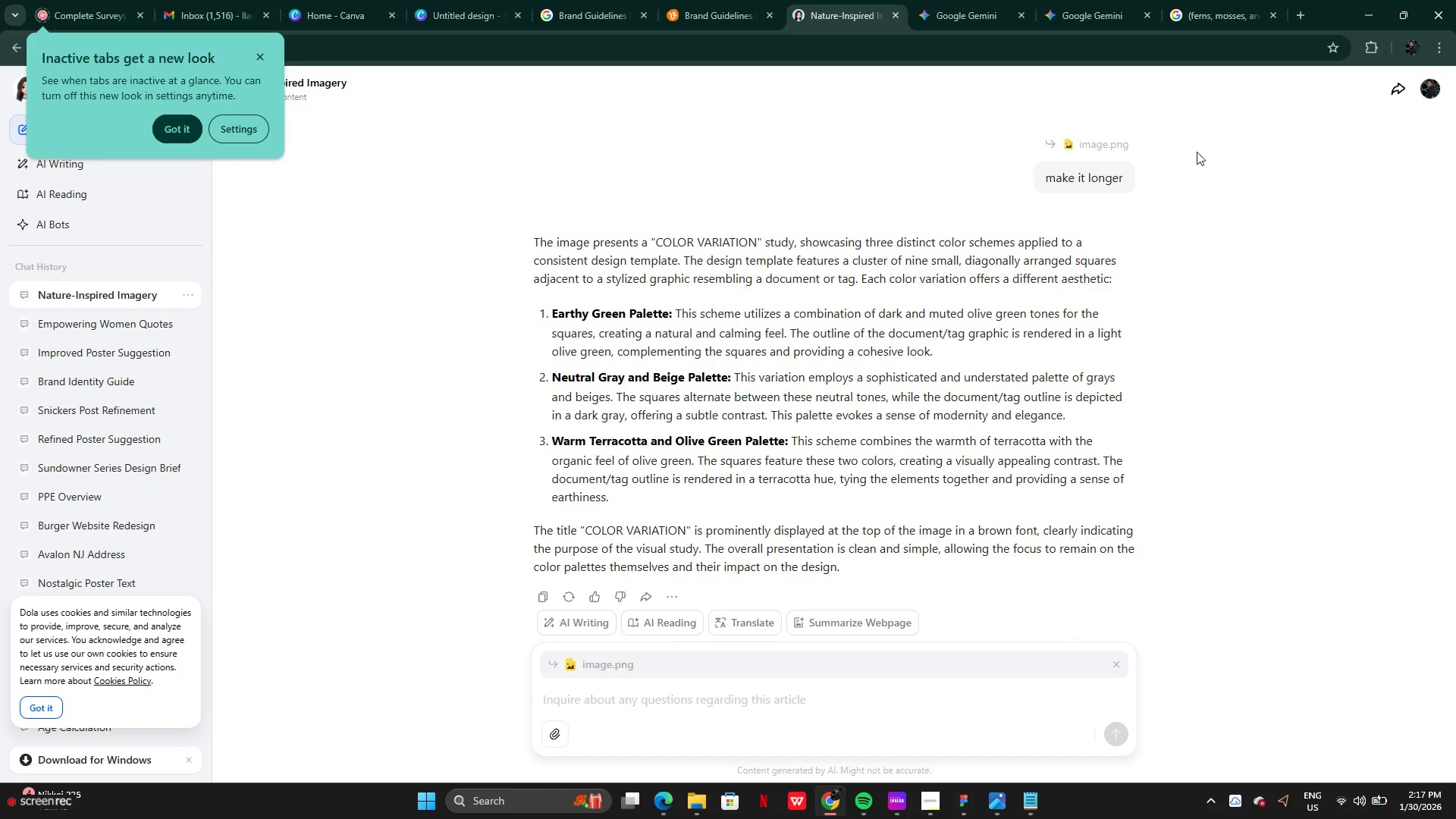 
left_click([1096, 8])
 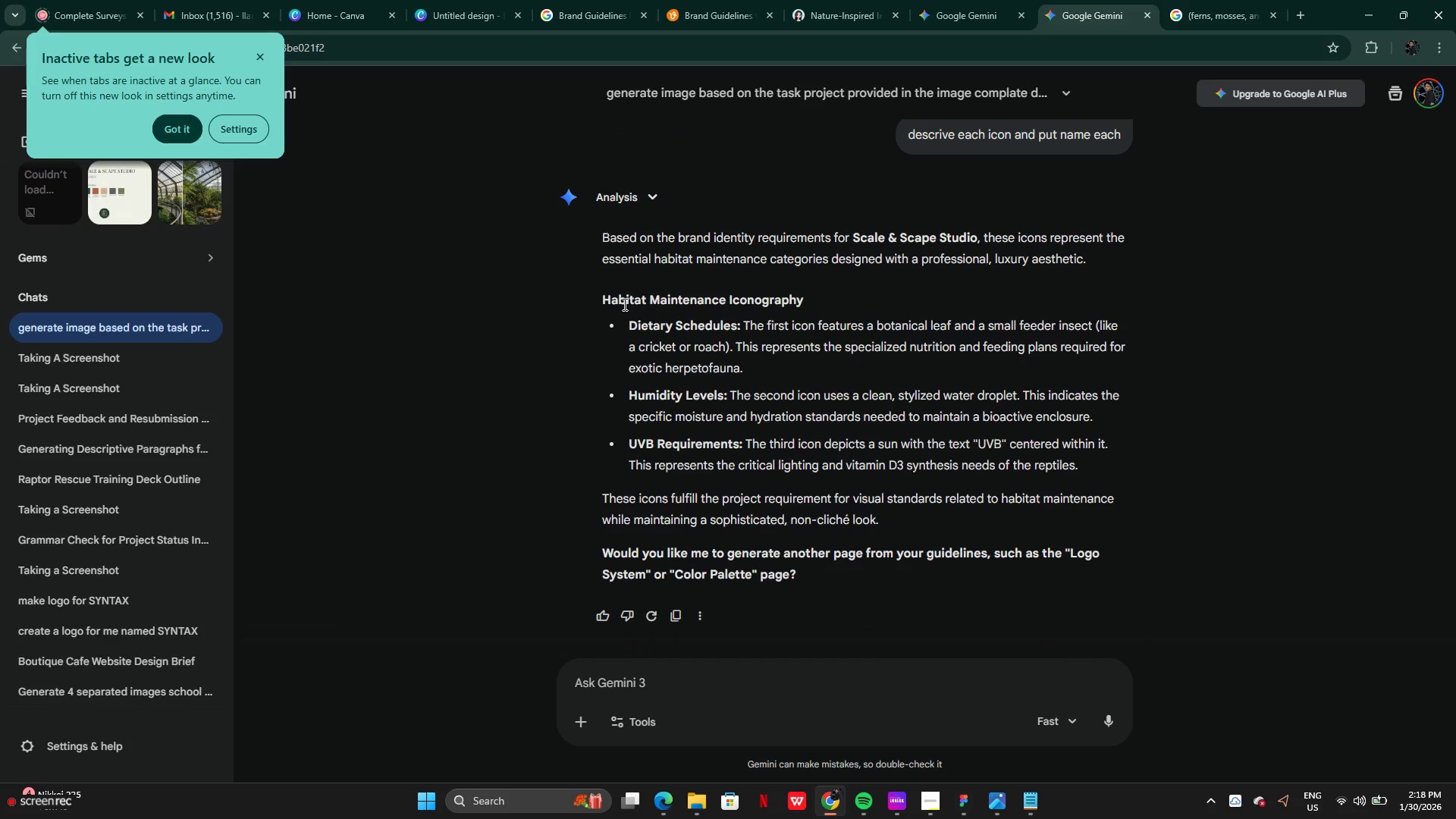 
wait(9.19)
 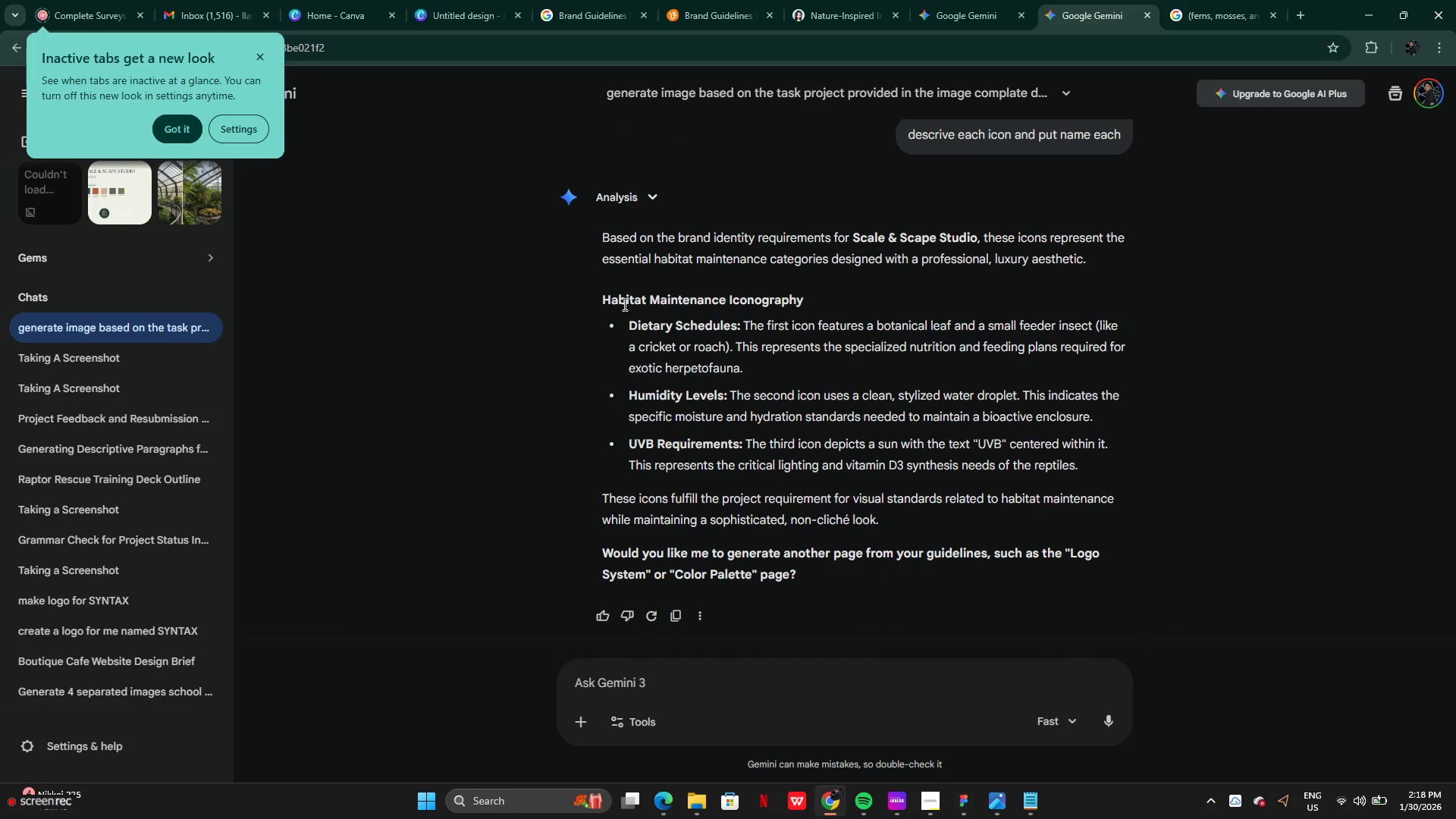 
left_click([971, 801])
 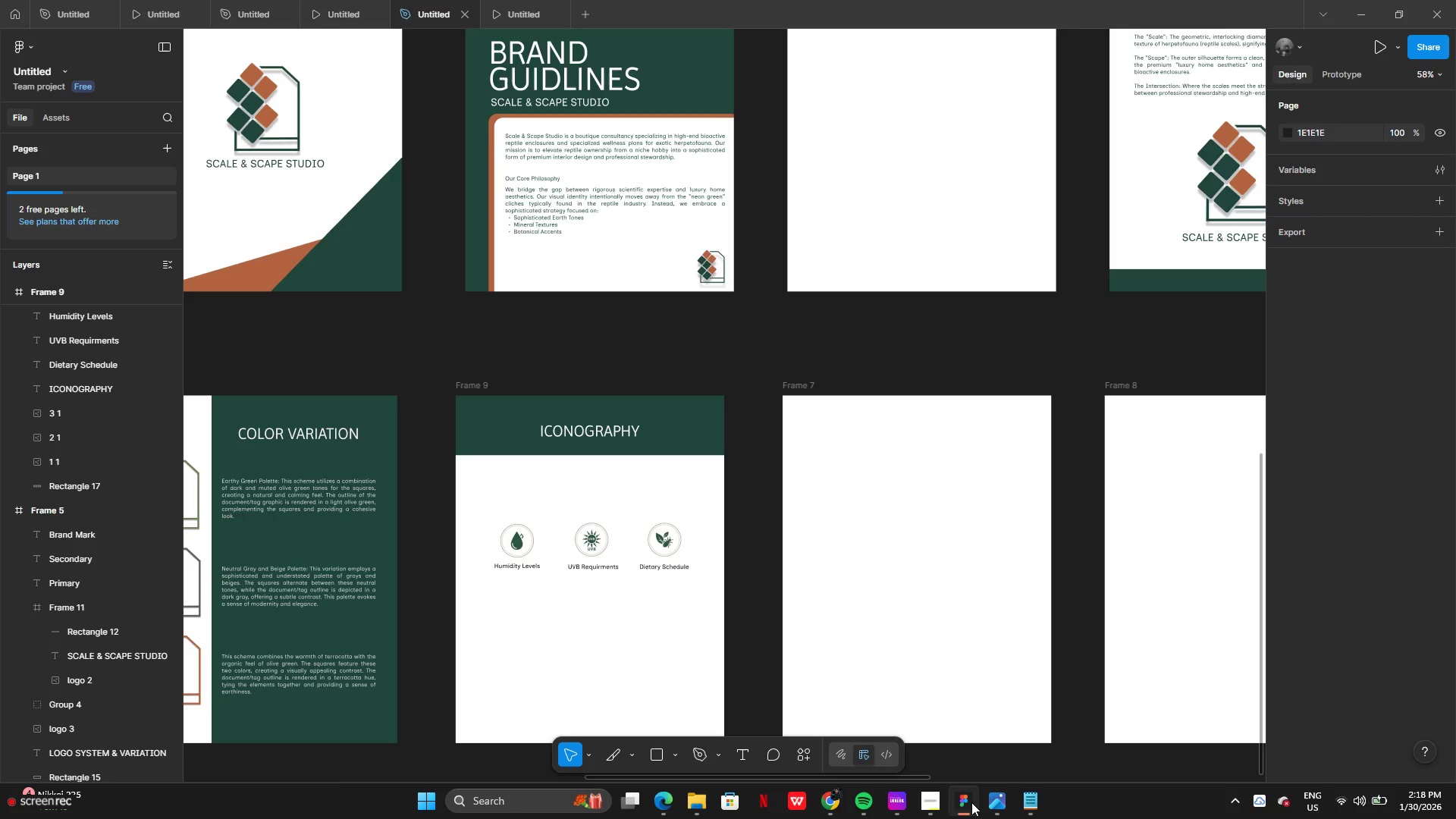 
left_click([971, 802])
 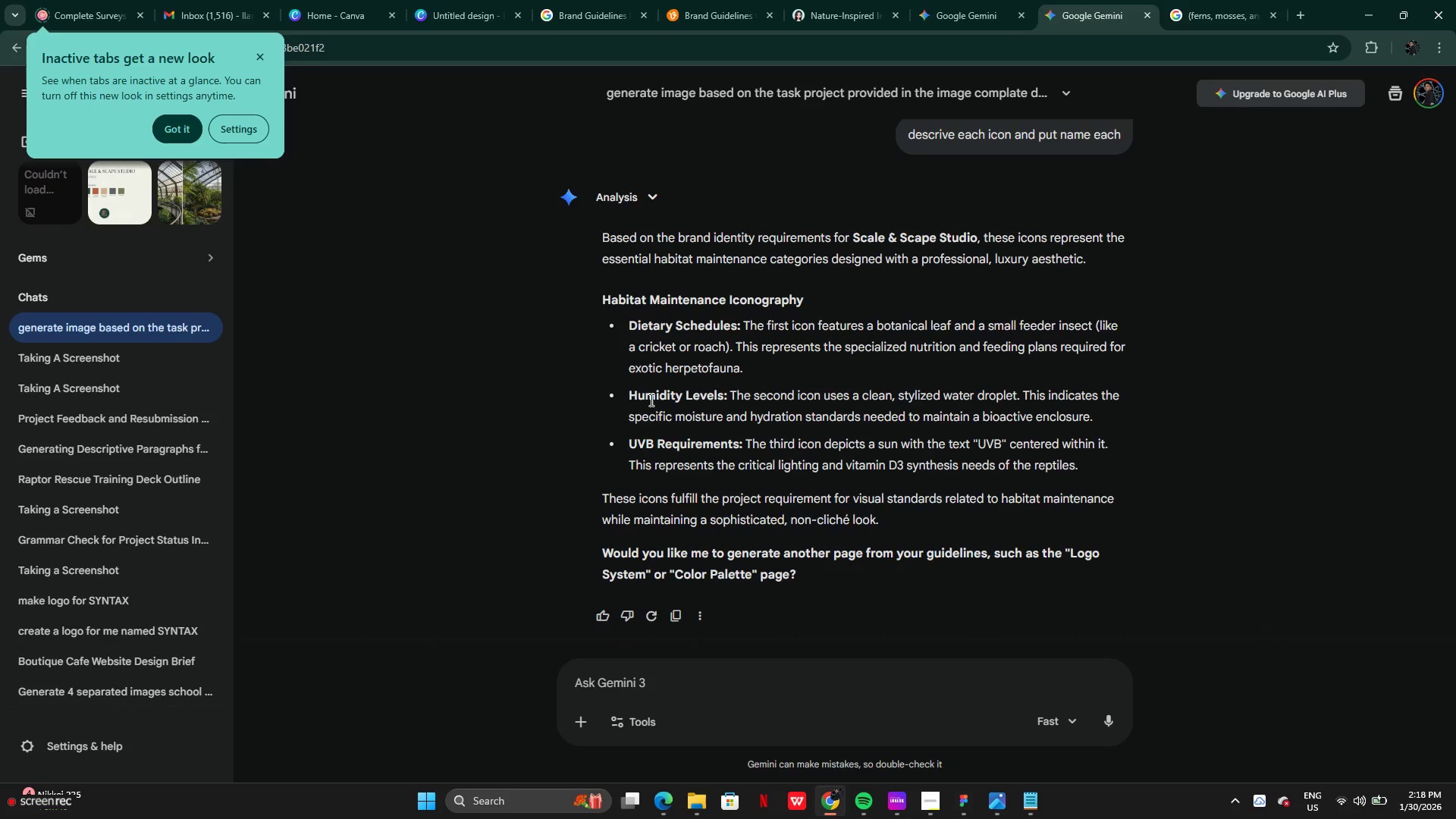 
left_click_drag(start_coordinate=[622, 393], to_coordinate=[1138, 442])
 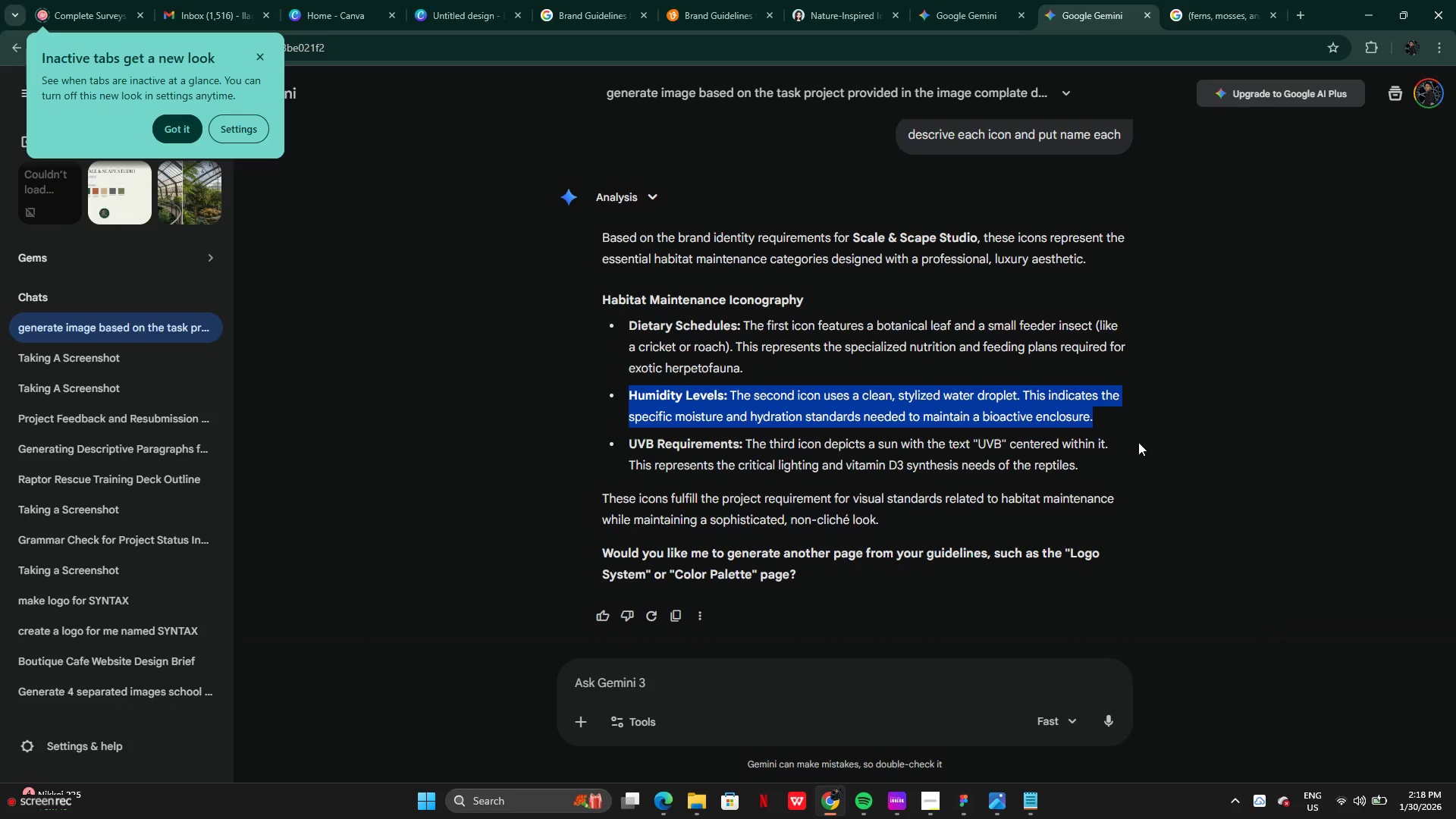 
key(Control+C)
 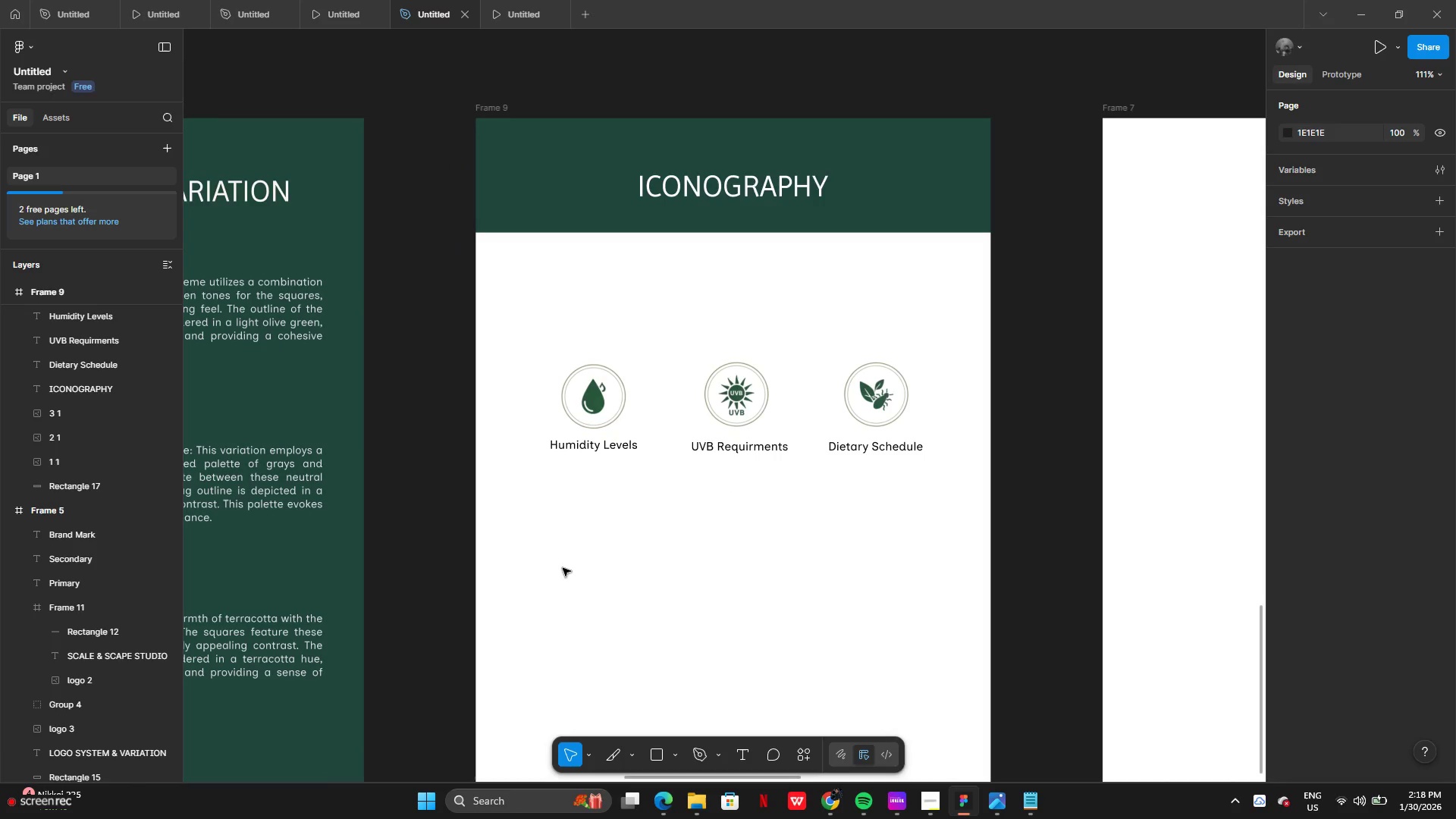 
left_click([320, 524])
 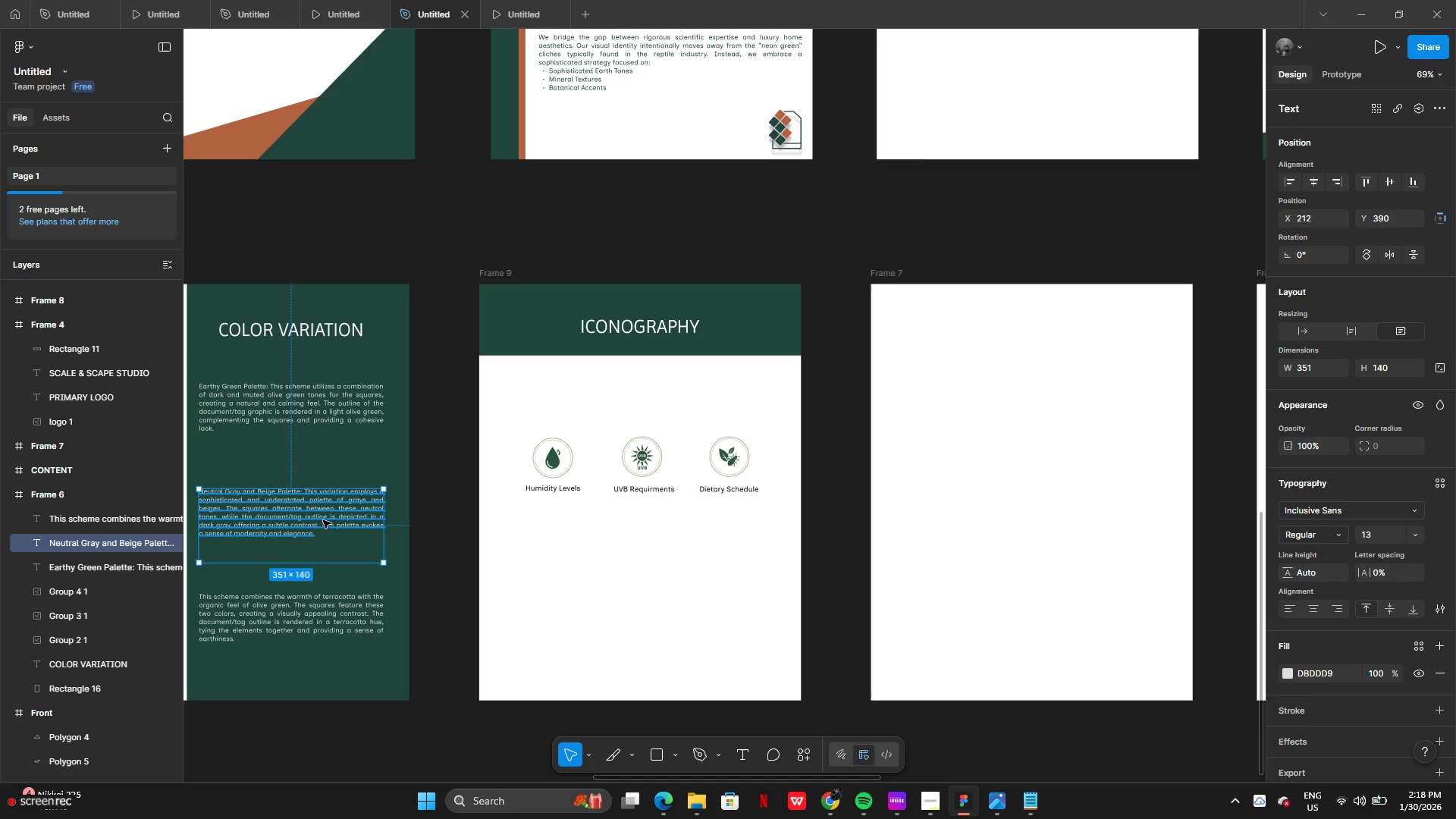 
hold_key(key=AltLeft, duration=0.61)
left_click_drag(start_coordinate=[314, 516], to_coordinate=[641, 543])
 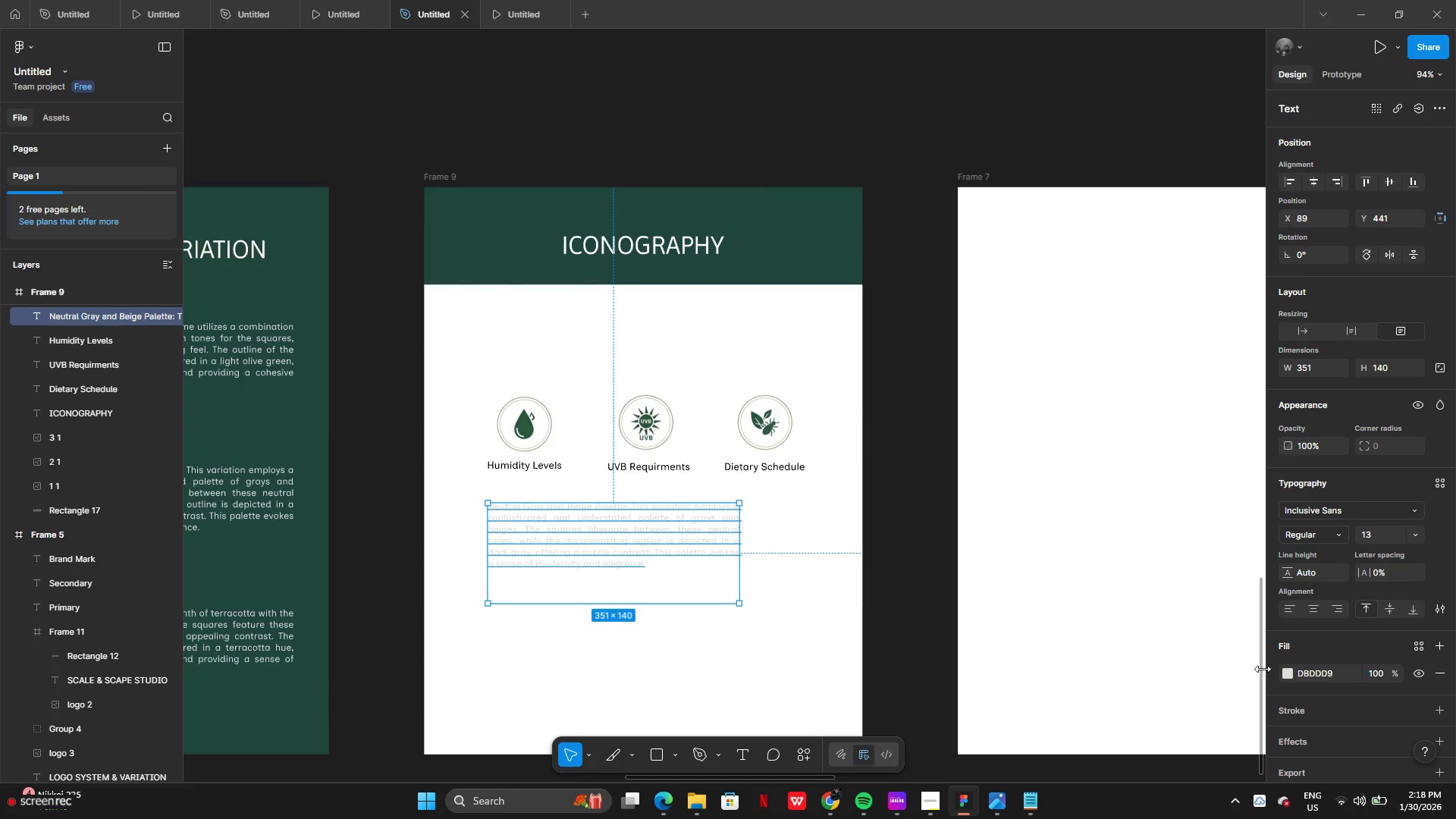 
left_click([1291, 673])
 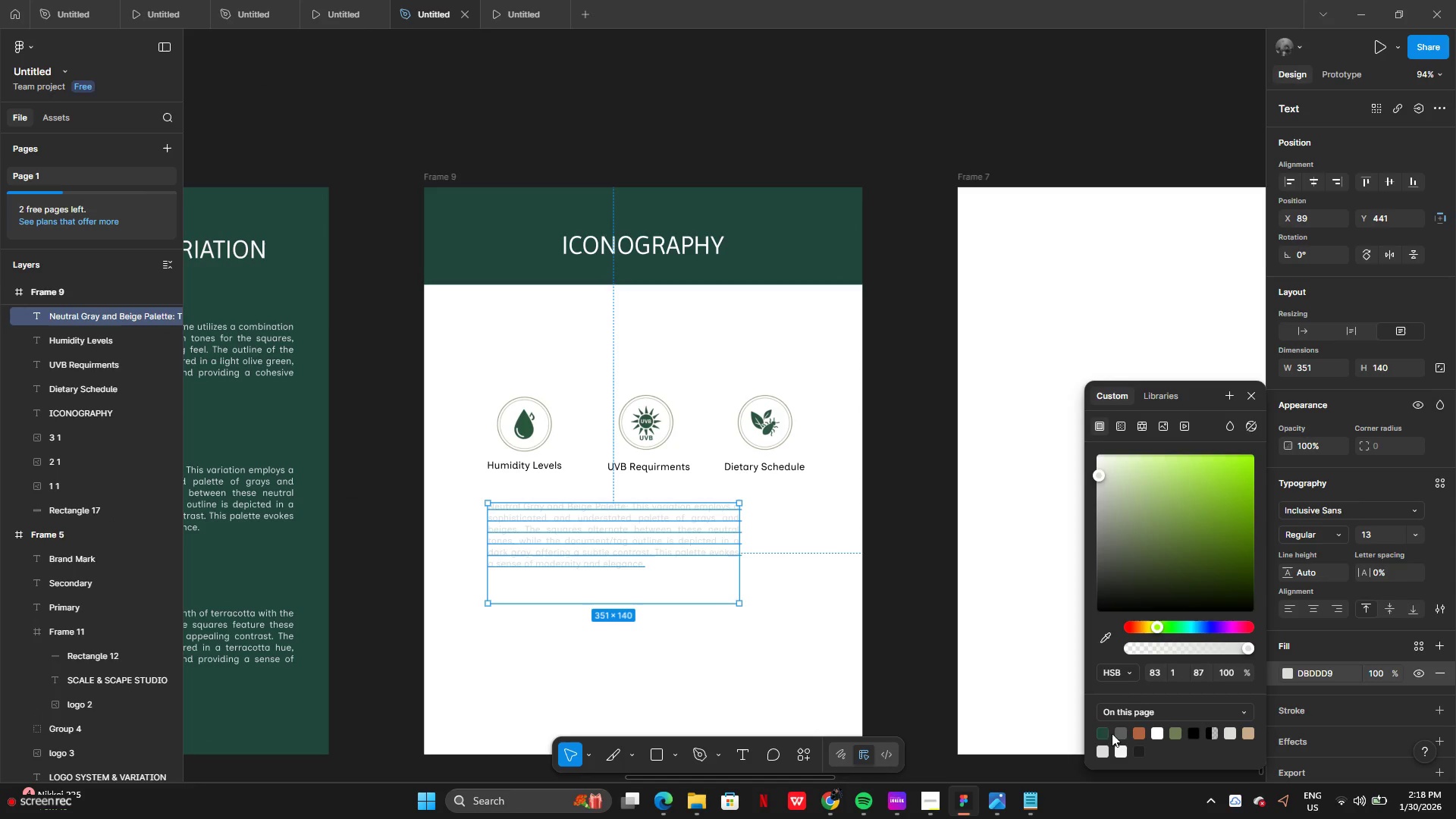 
left_click([1107, 737])
 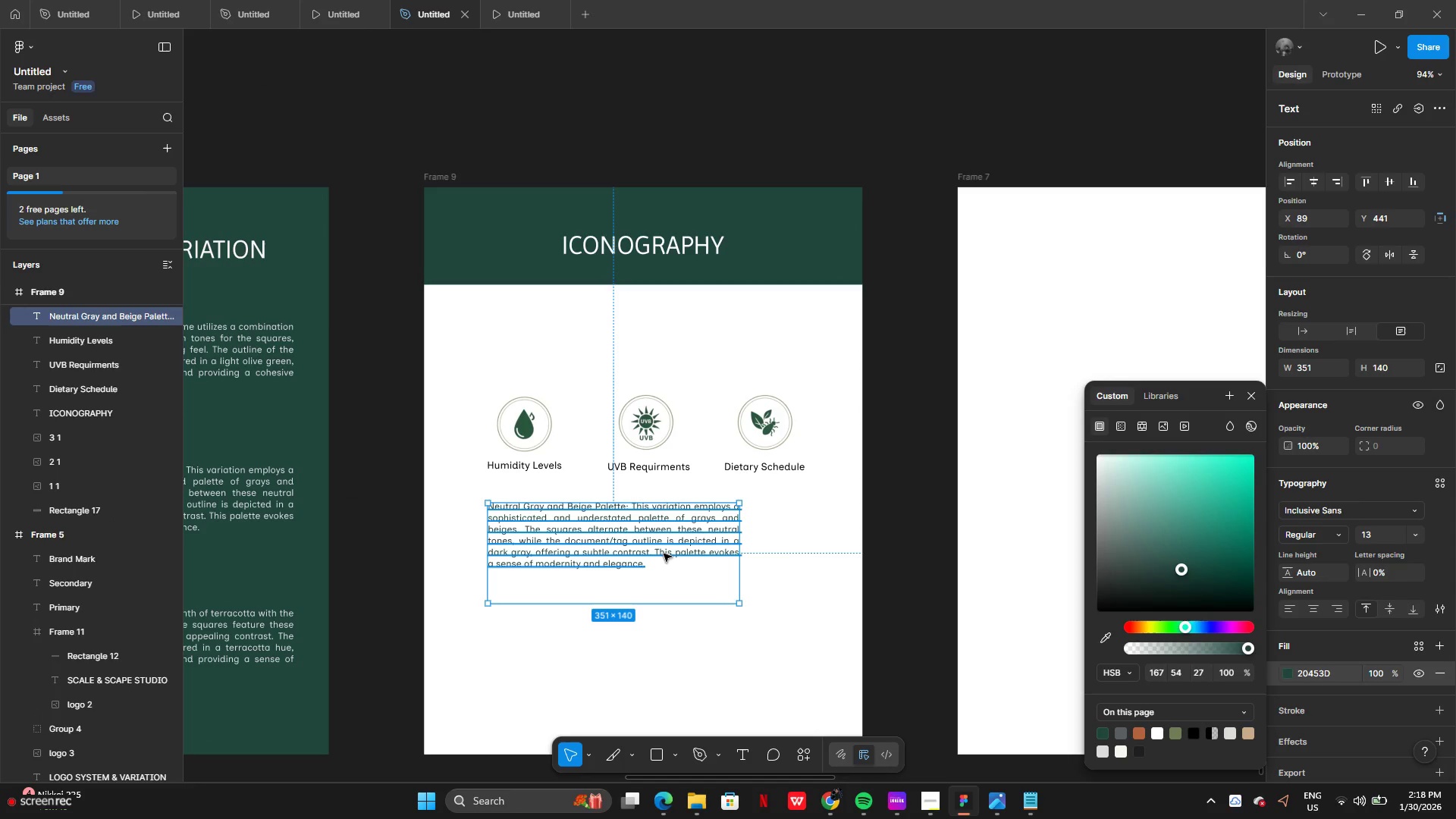 
double_click([664, 554])
 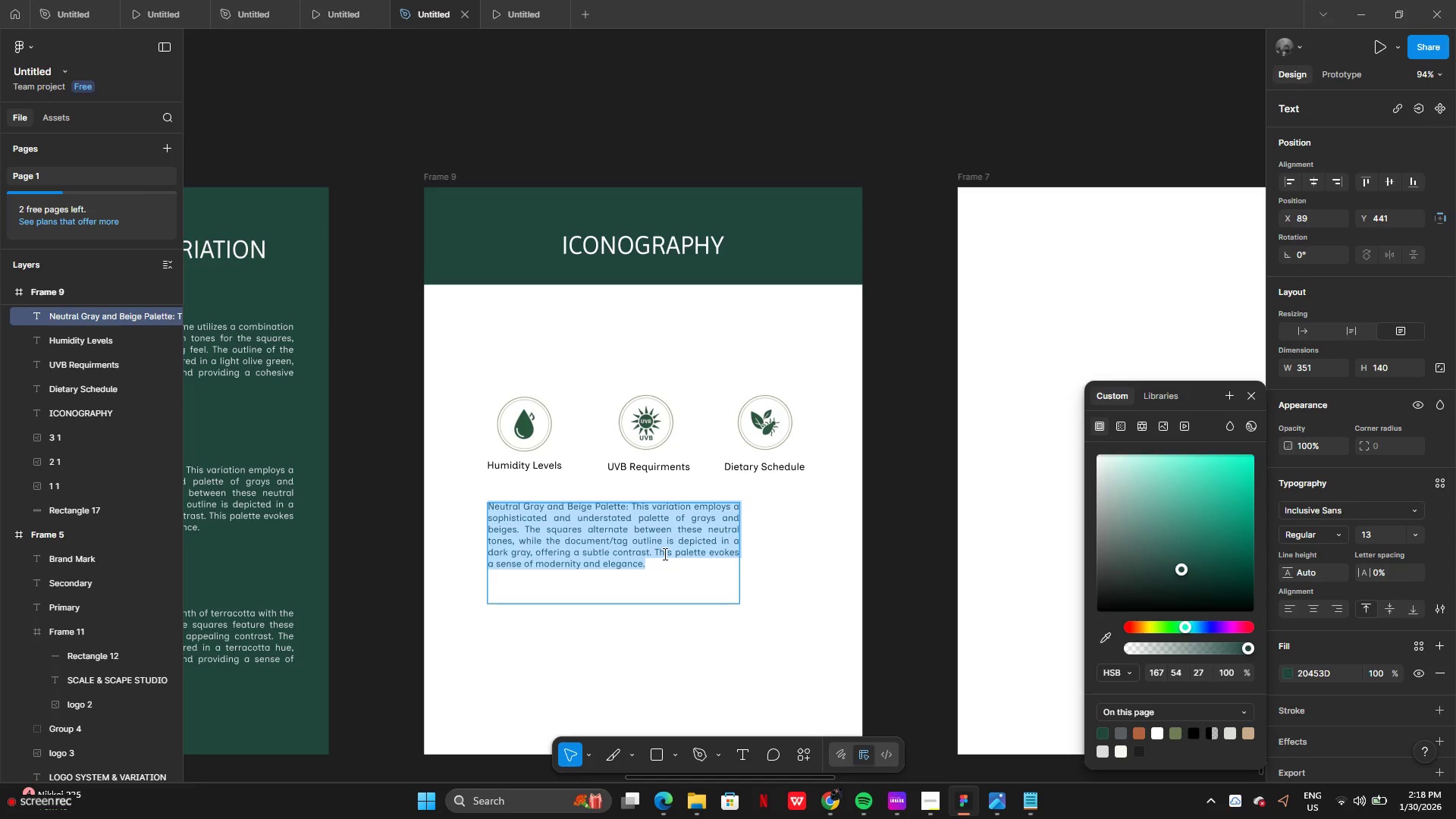 
key(Control+V)
 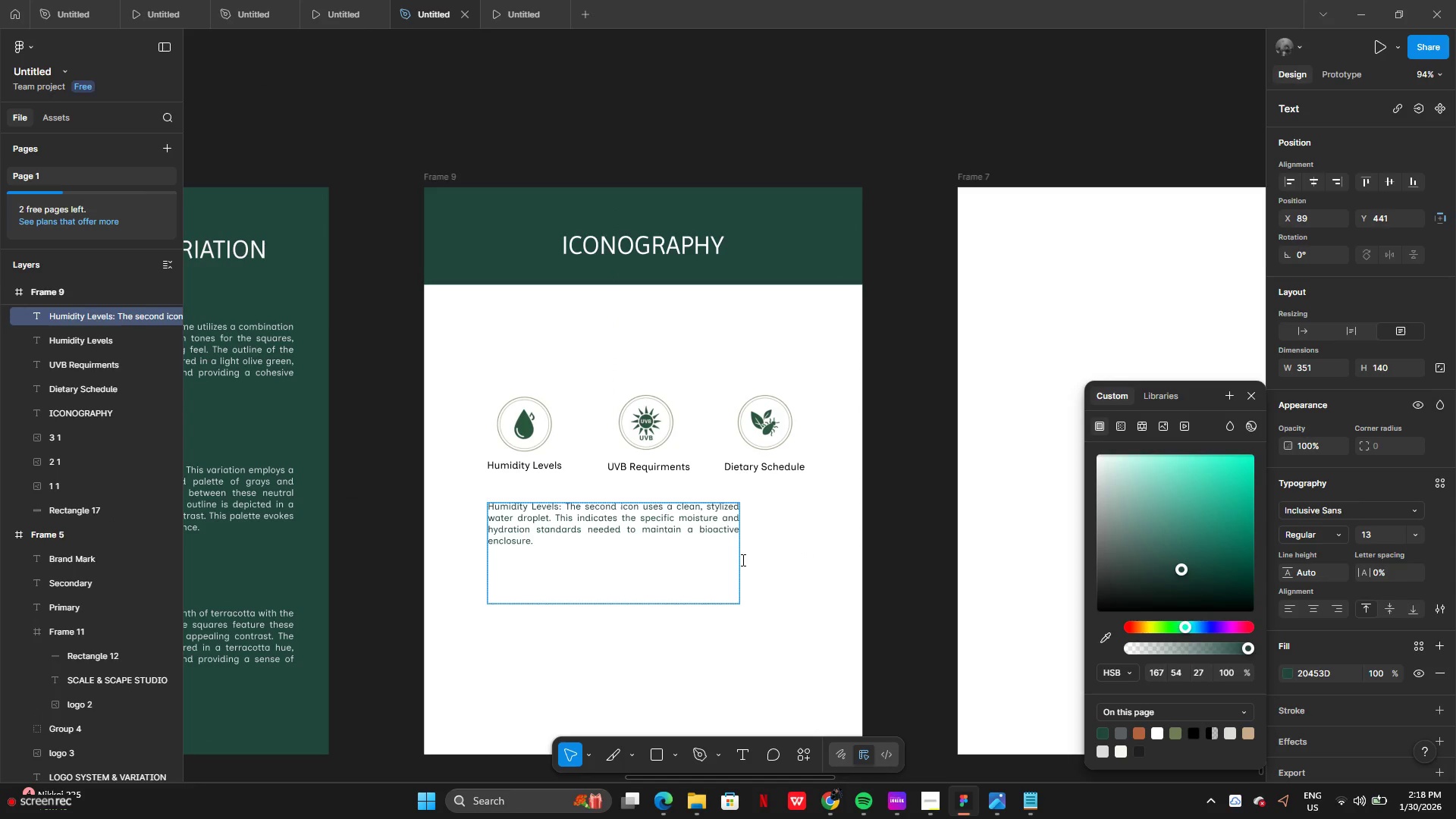 
left_click([759, 558])
 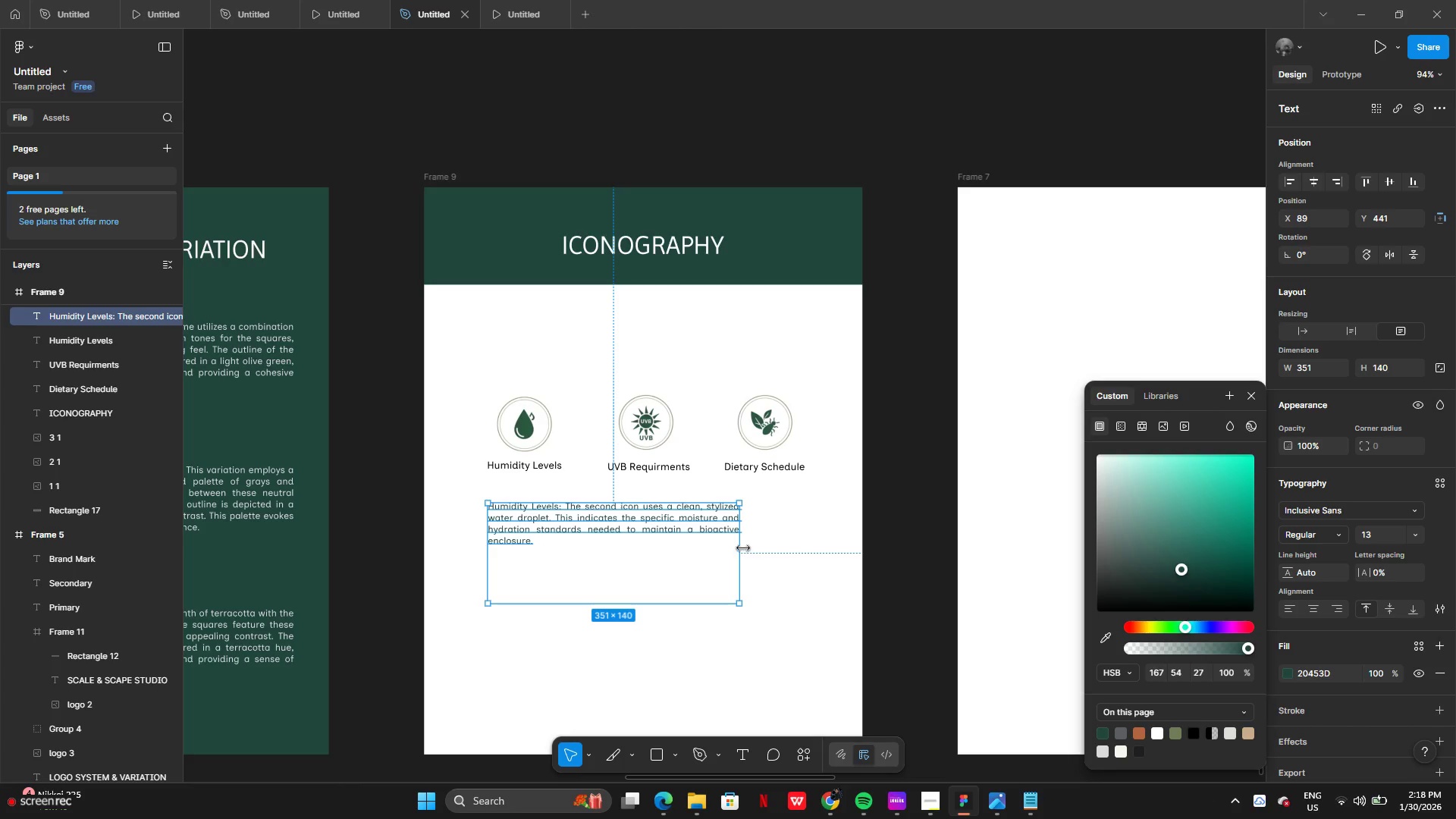 
left_click_drag(start_coordinate=[742, 547], to_coordinate=[821, 548])
 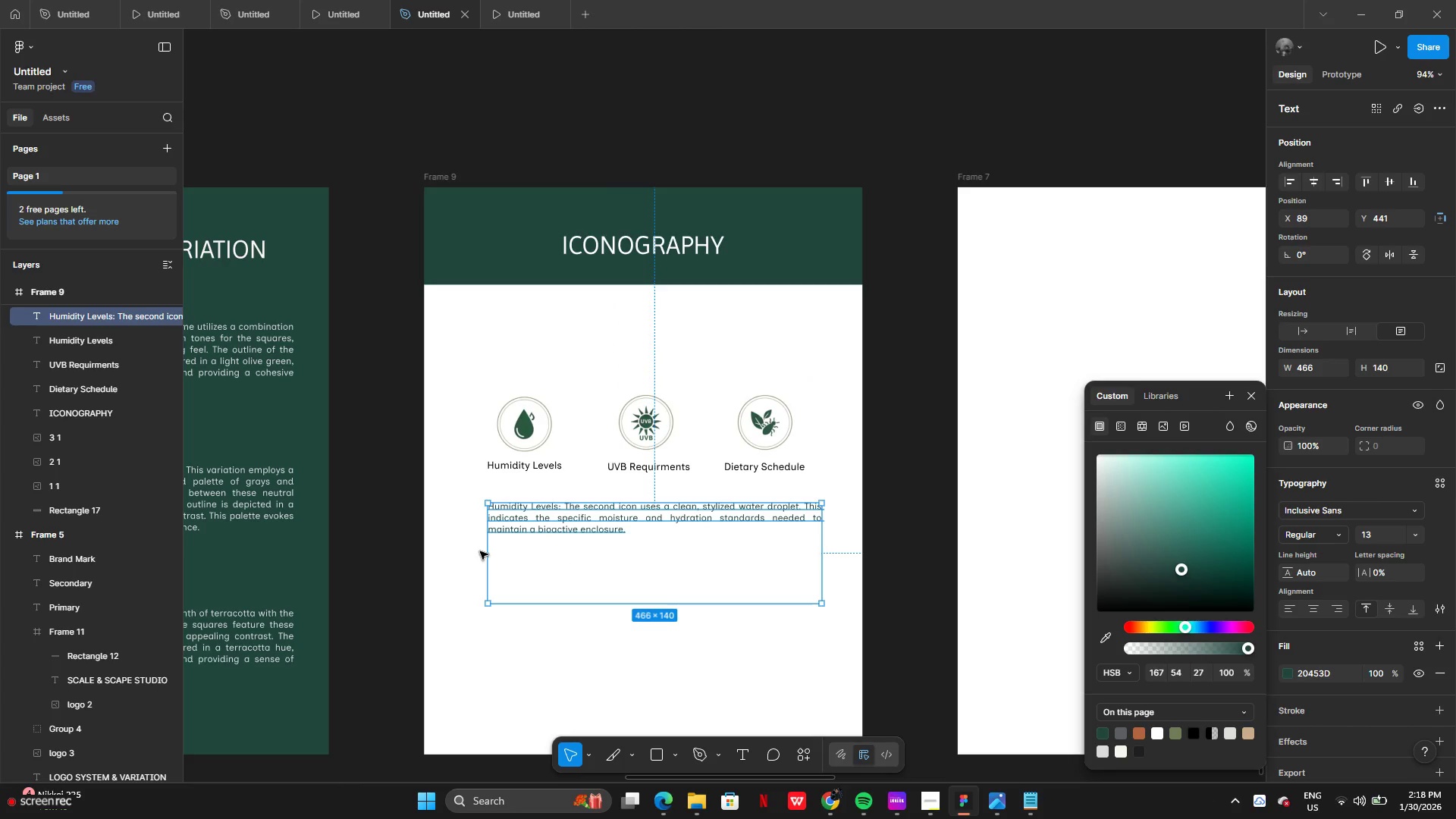 
left_click_drag(start_coordinate=[491, 555], to_coordinate=[479, 557])
 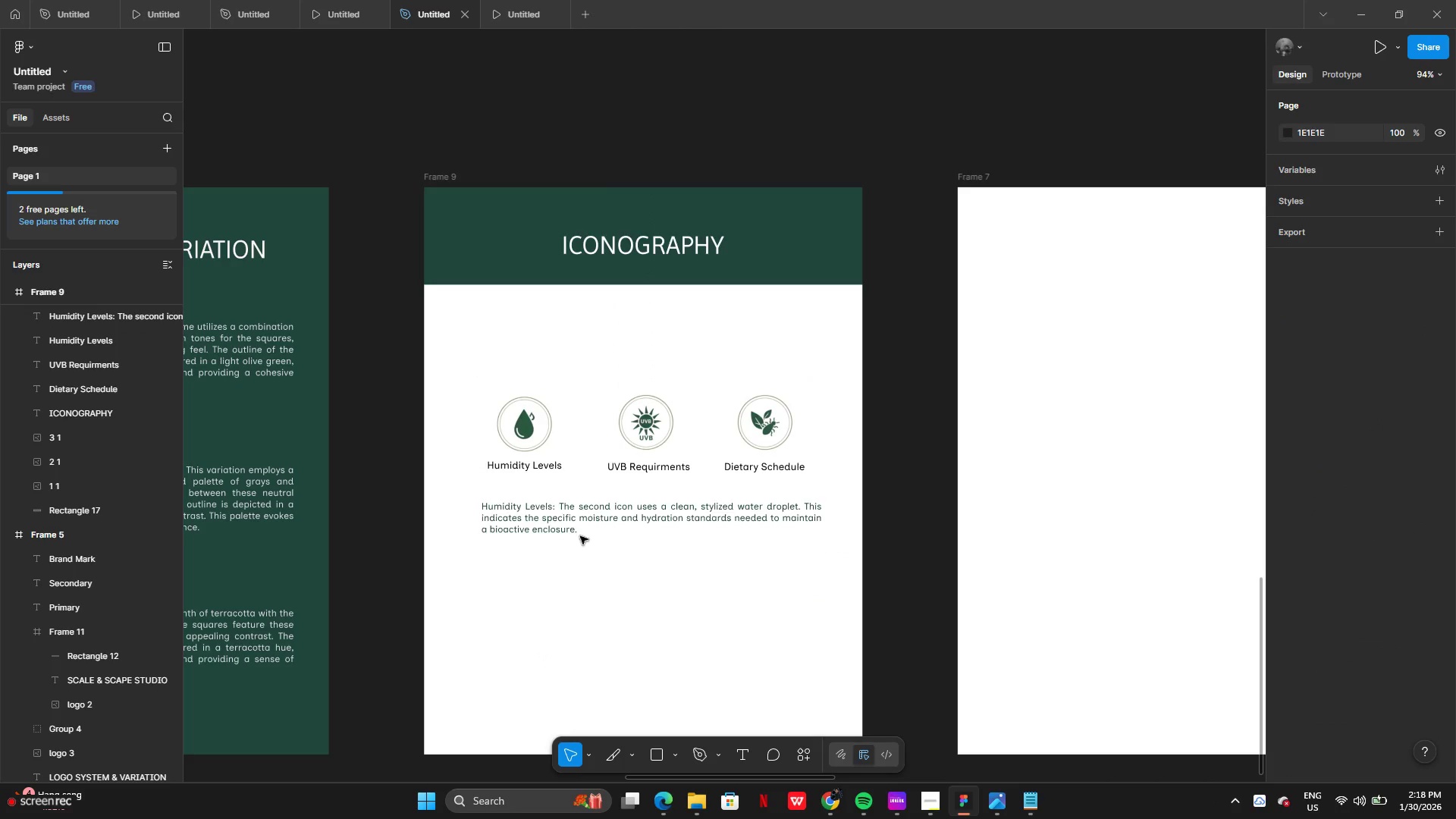 
left_click_drag(start_coordinate=[580, 523], to_coordinate=[576, 532])
 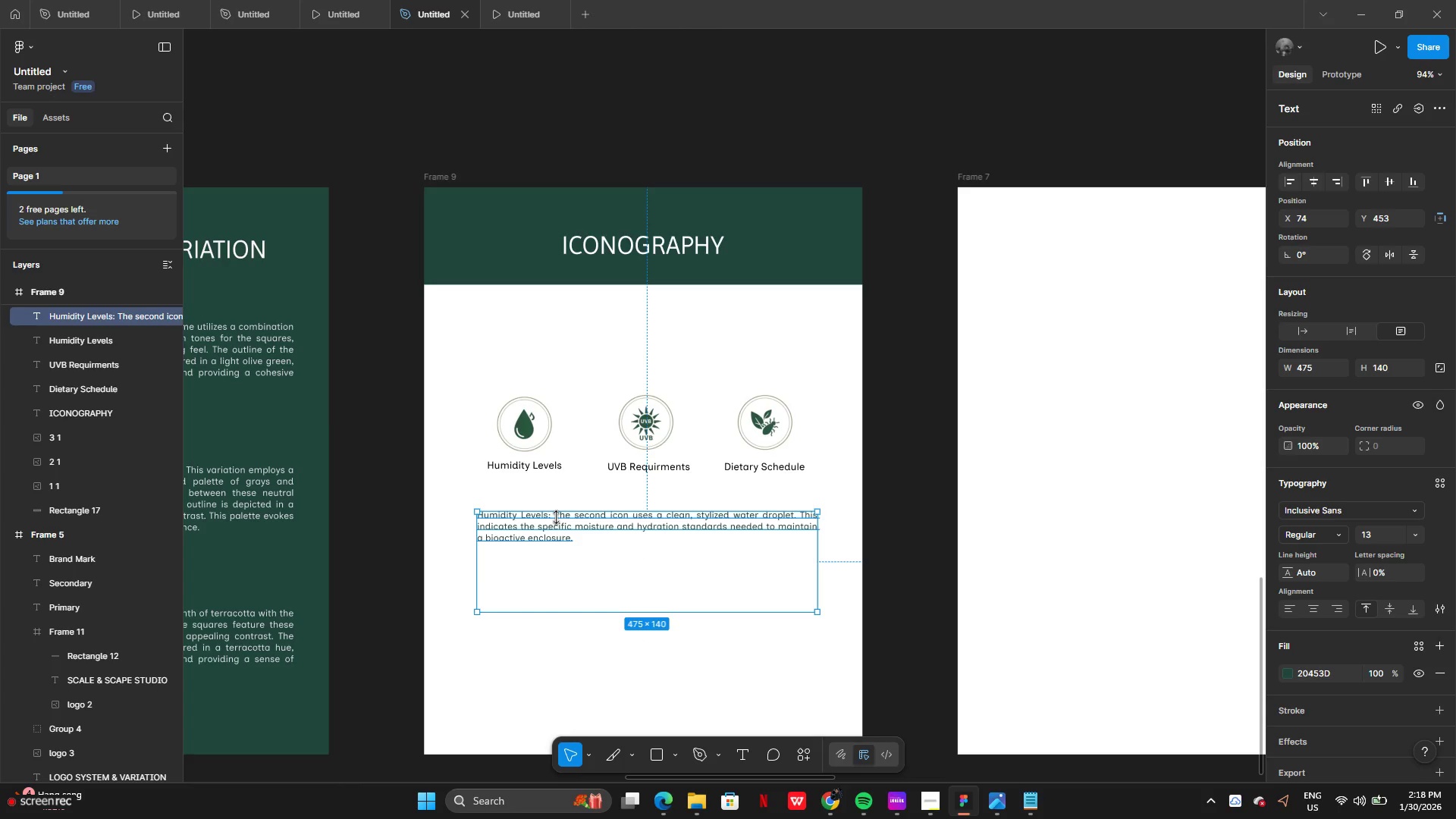 
left_click([557, 517])
 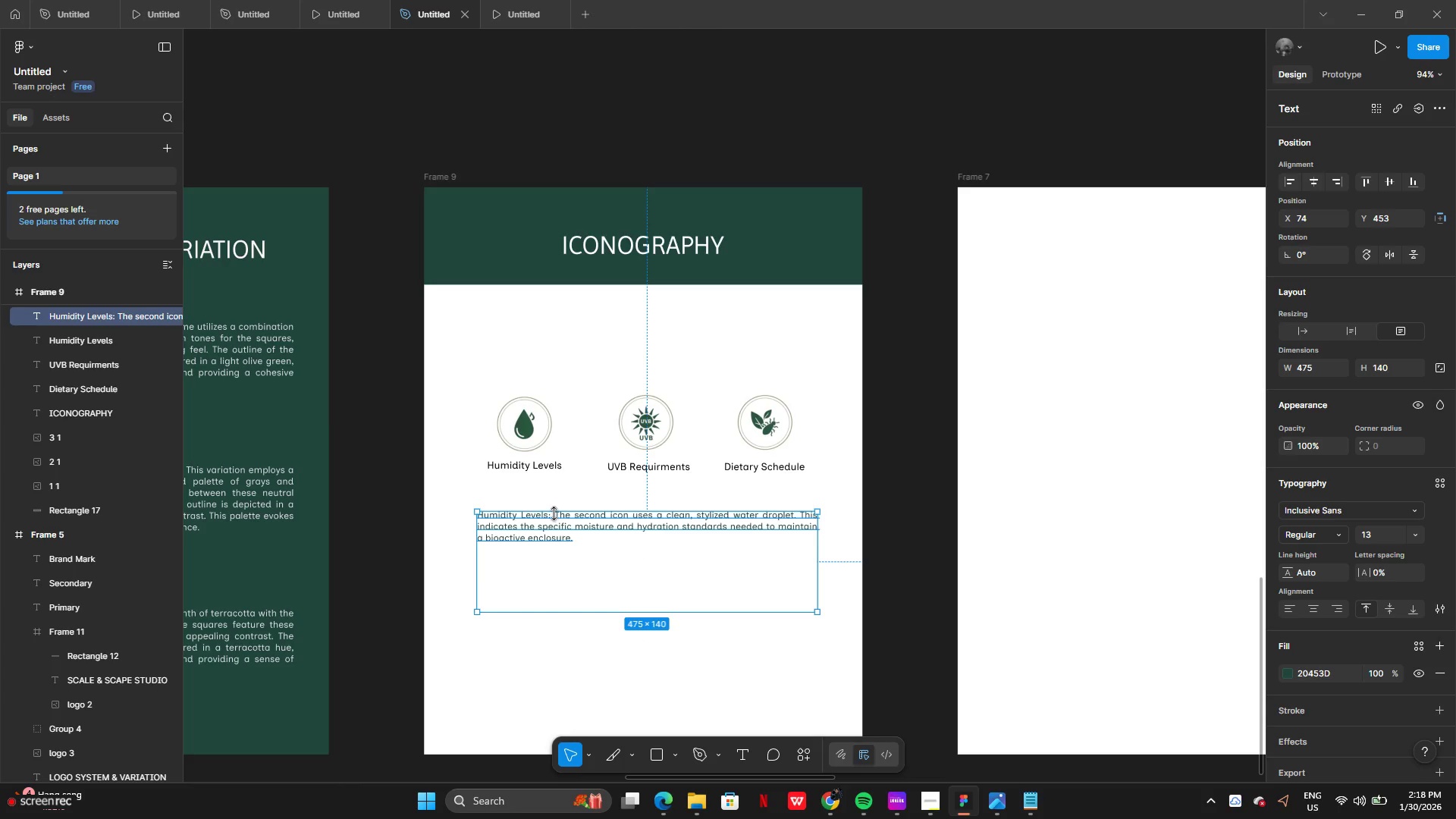 
left_click([554, 513])
 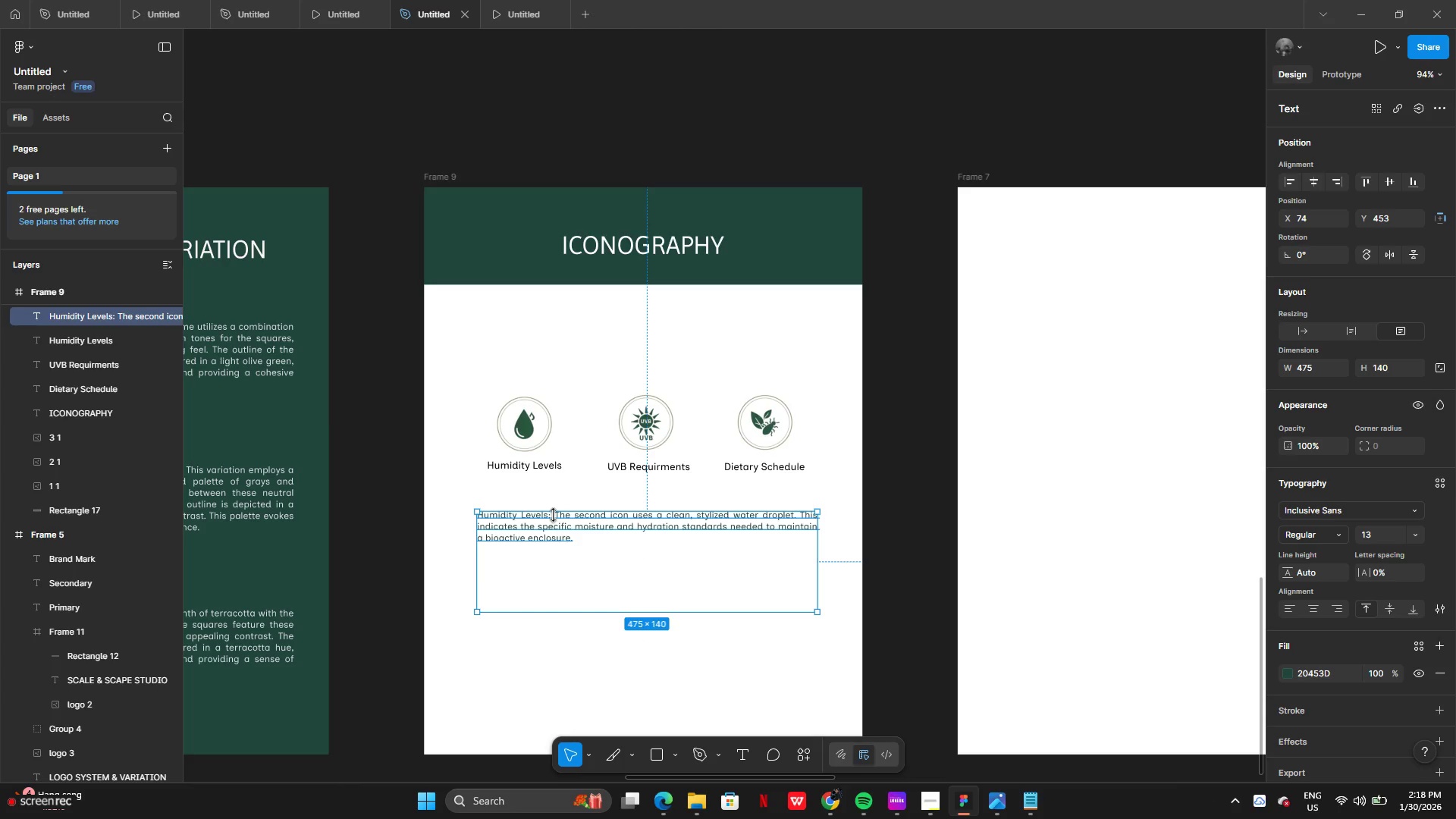 
key(Backspace)
 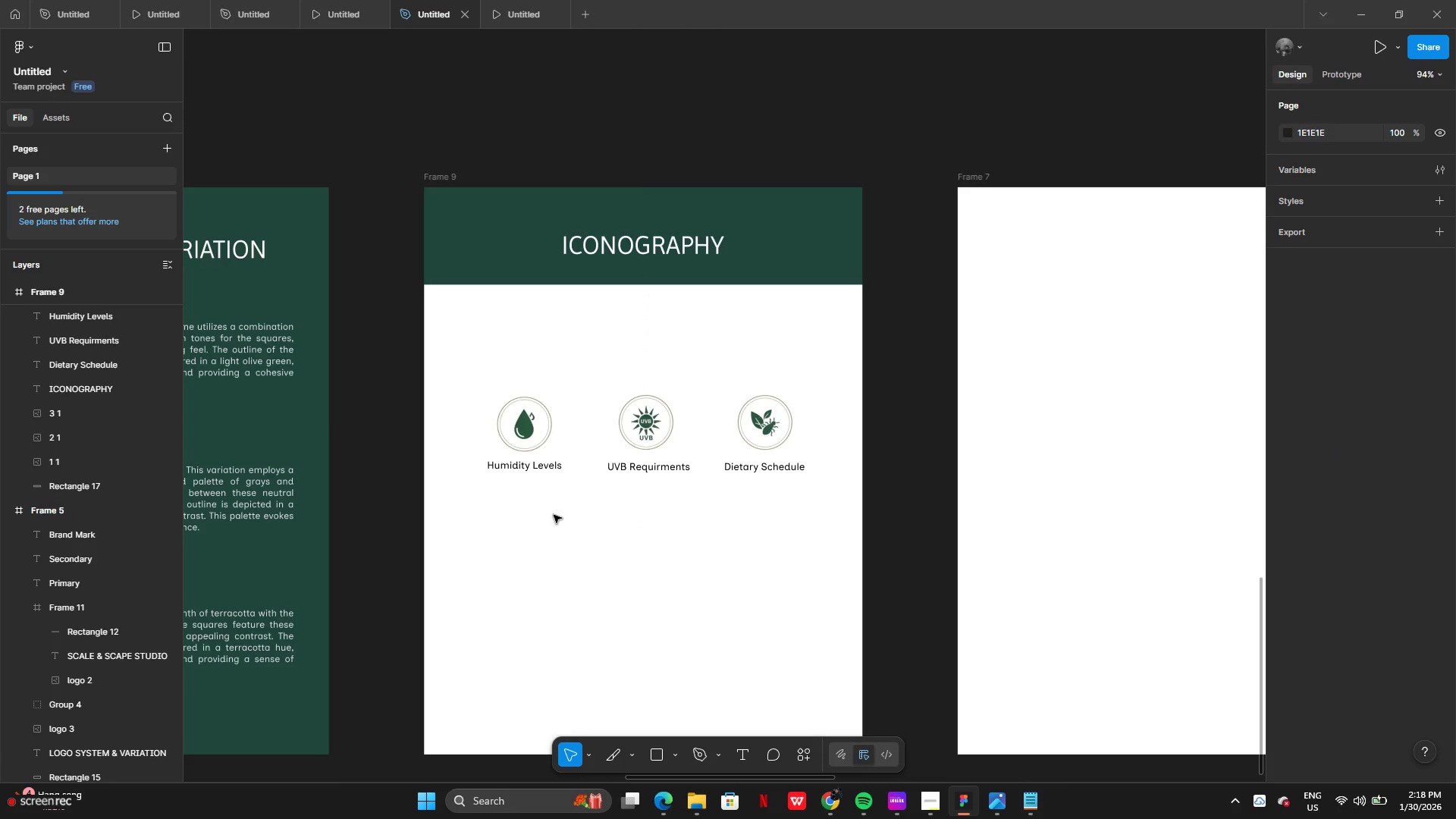 
key(Control+Z)
 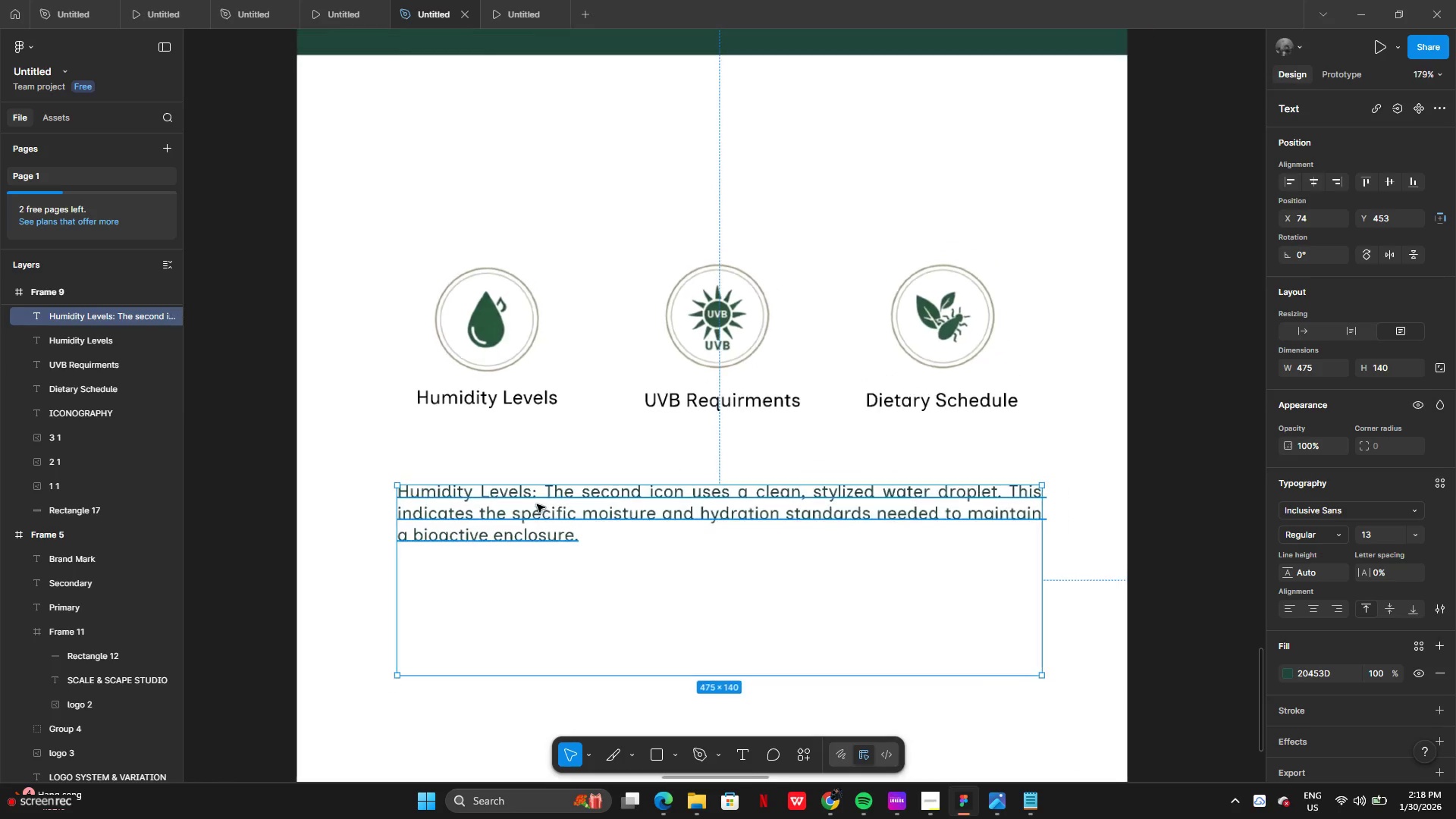 
double_click([545, 491])
 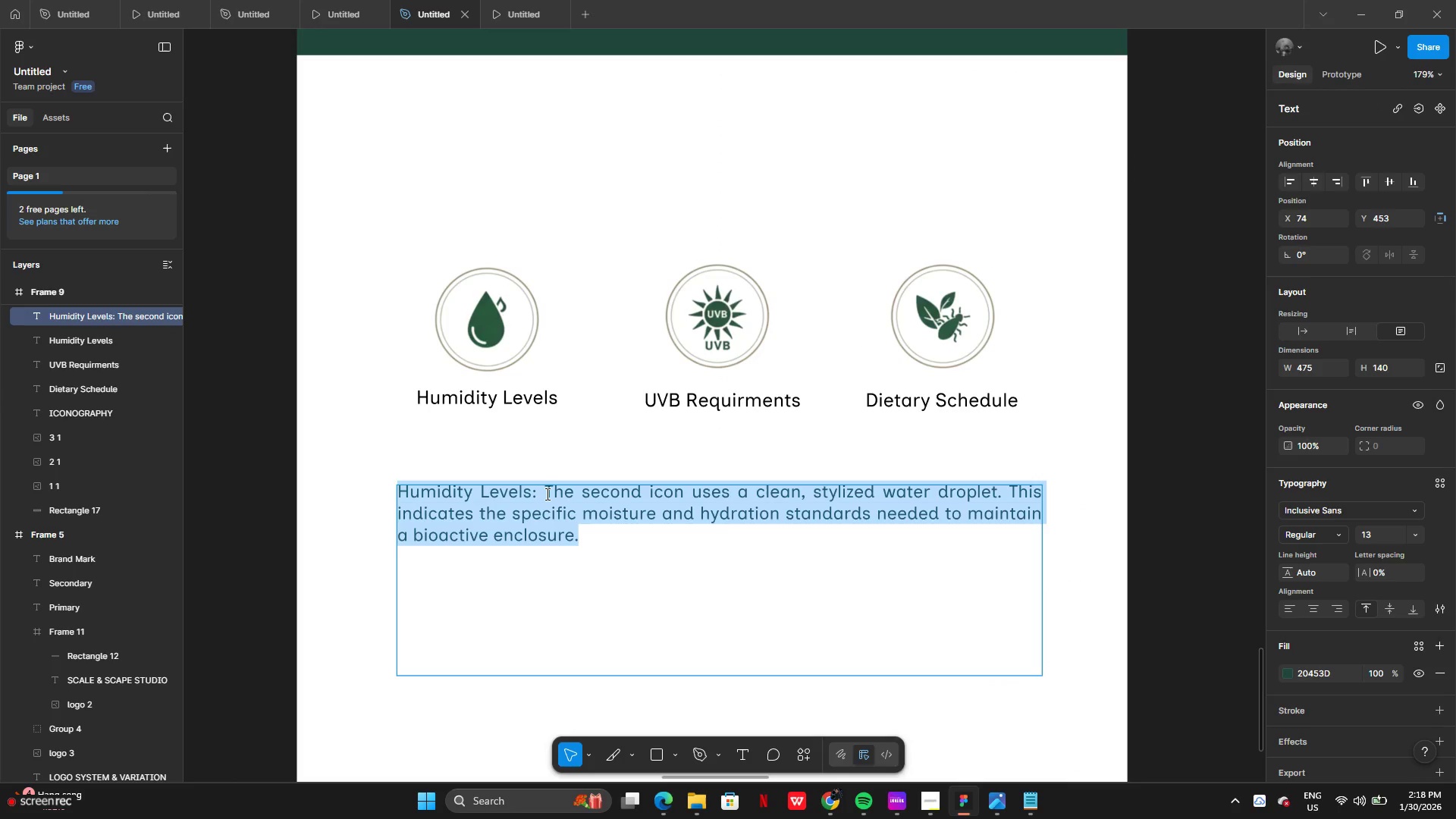 
left_click([546, 494])
 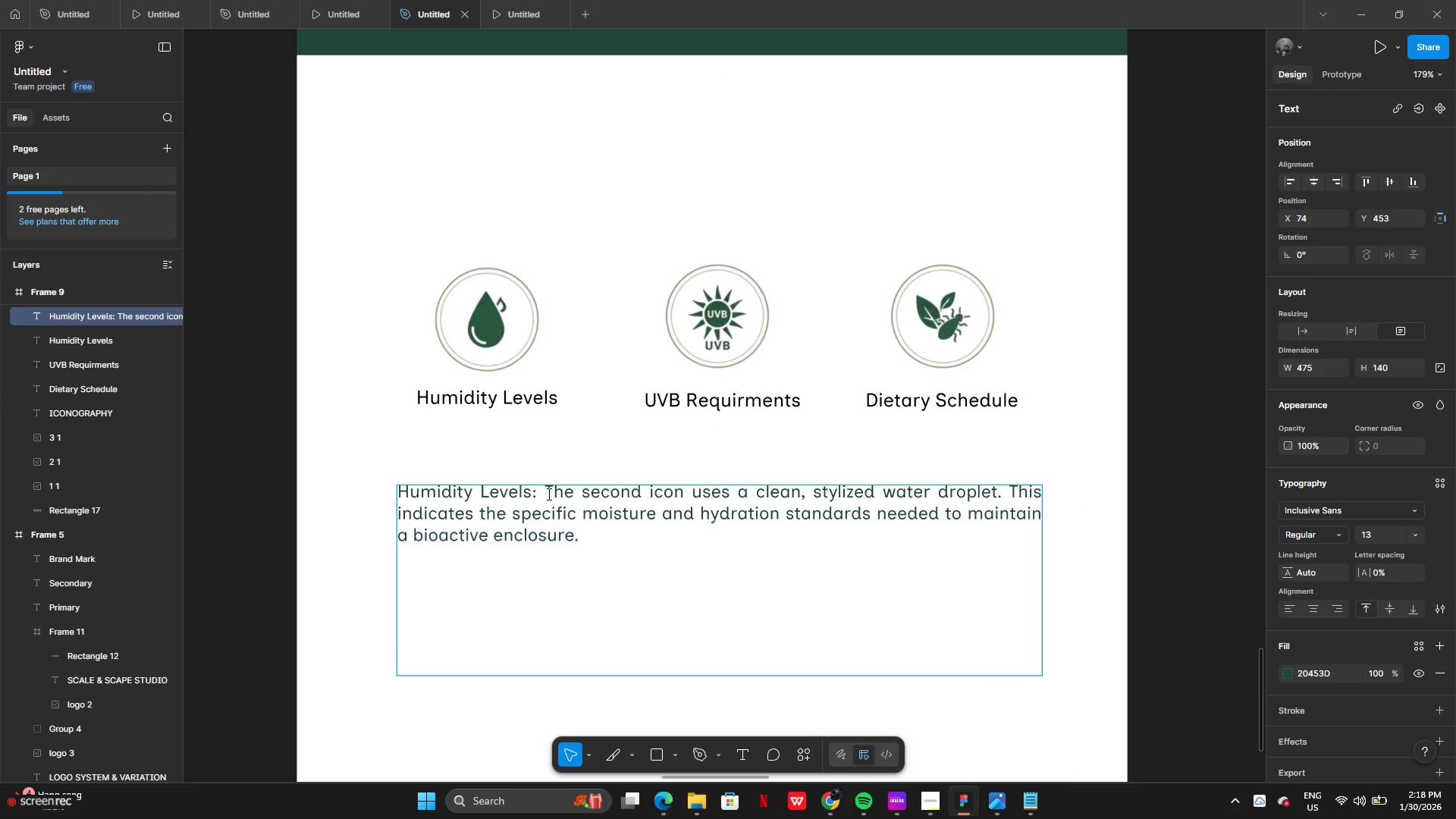 
key(Backspace)
 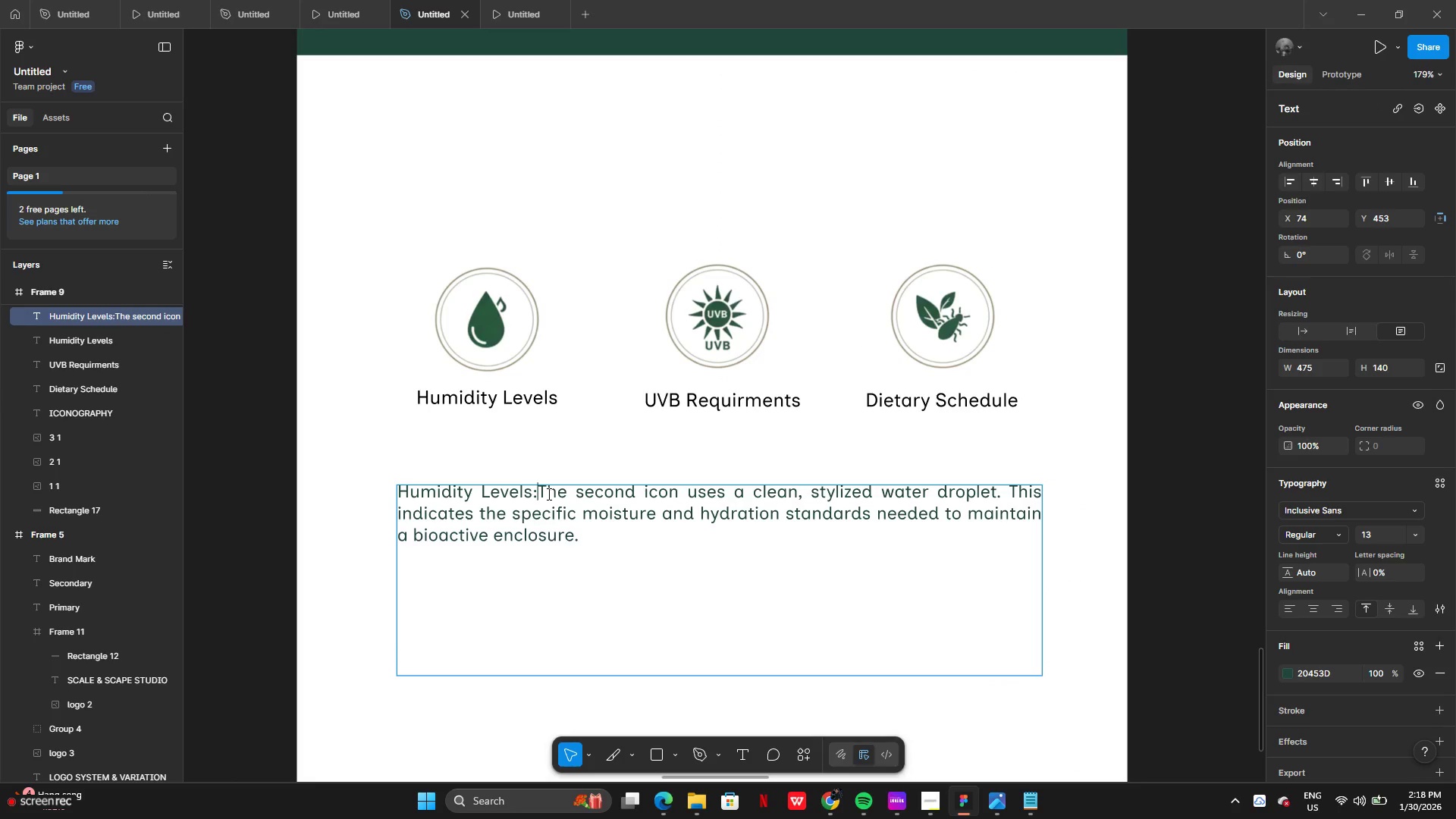 
key(Backspace)
 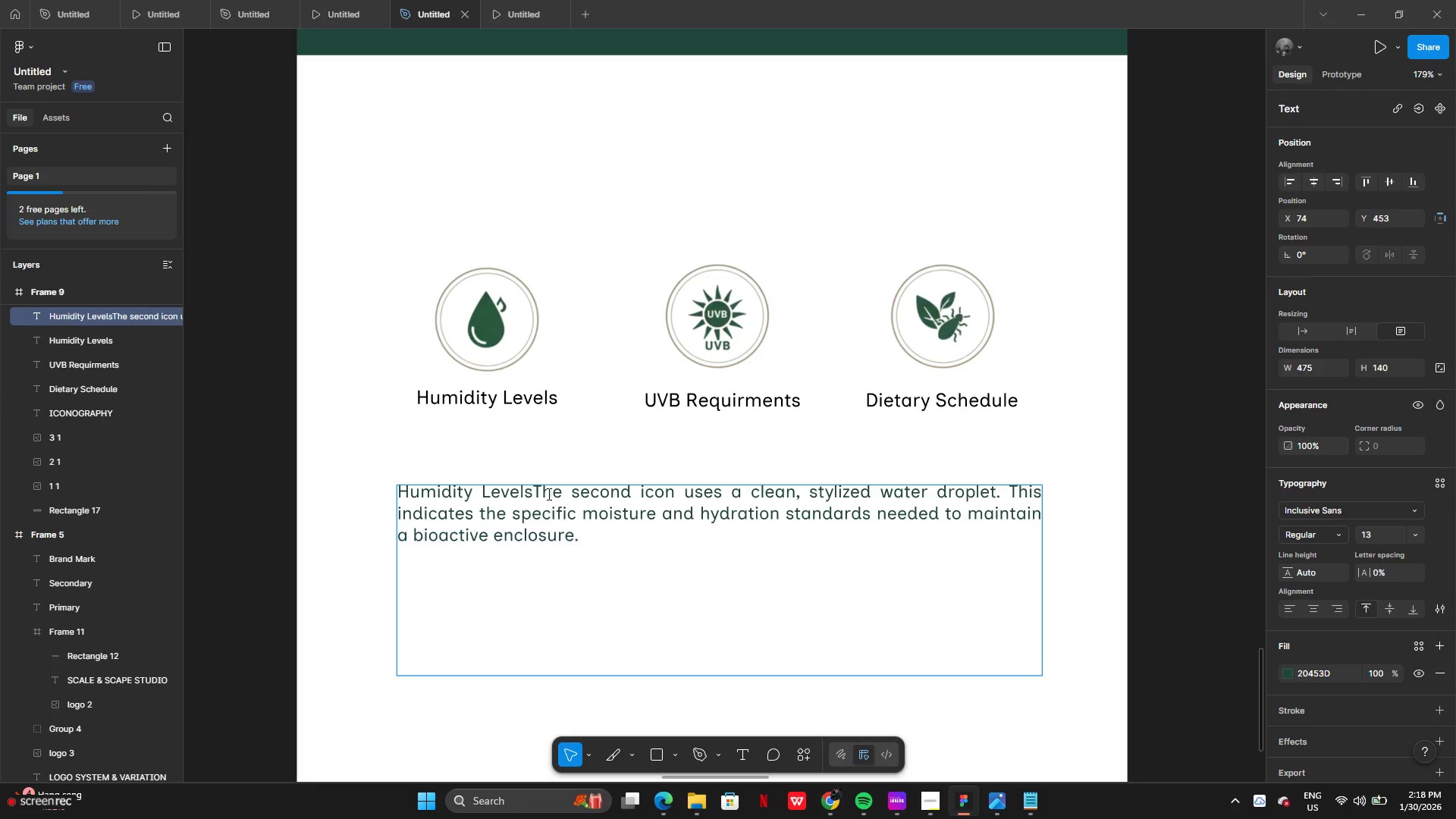 
key(Enter)
 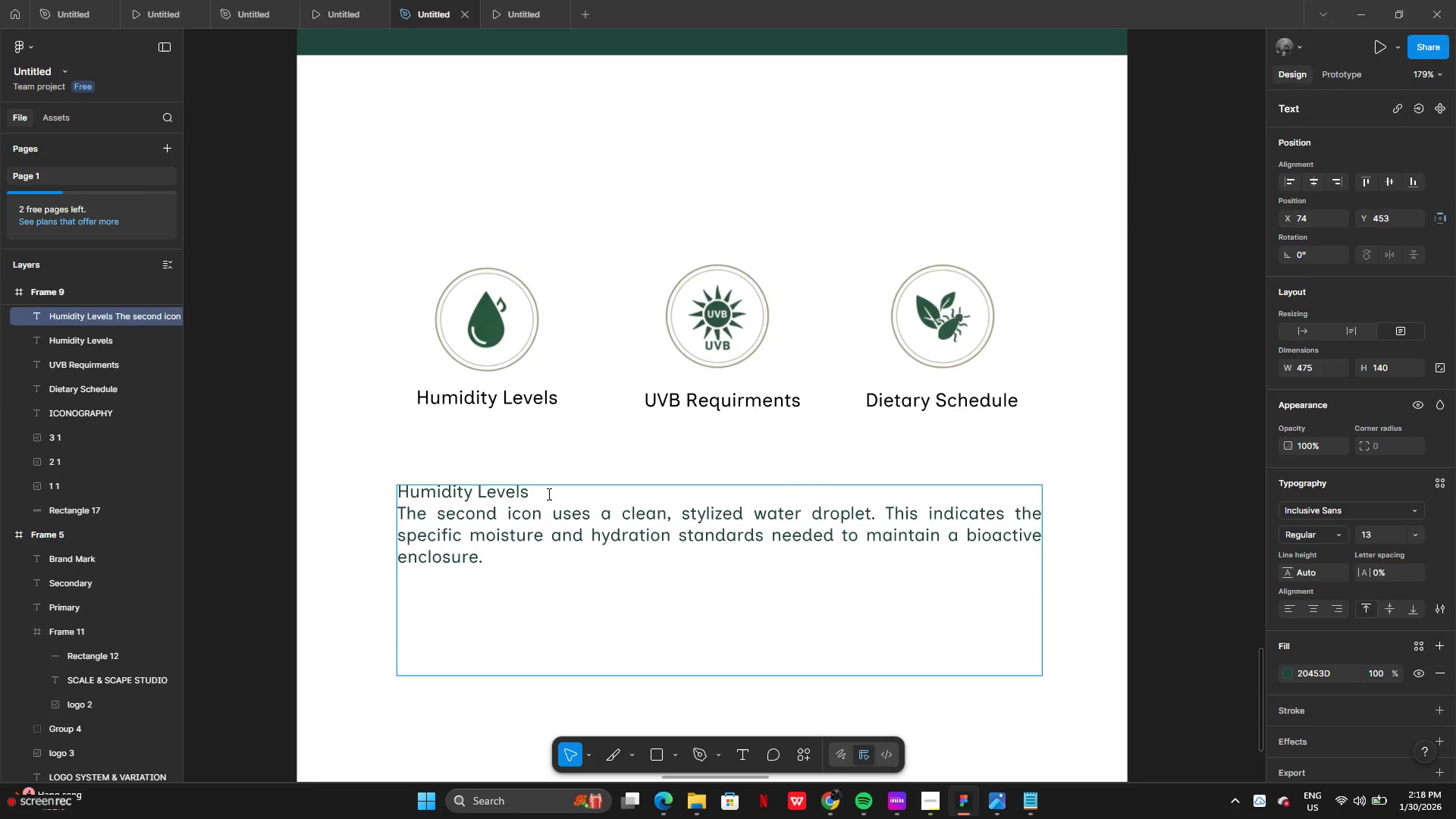 
key(Space)
 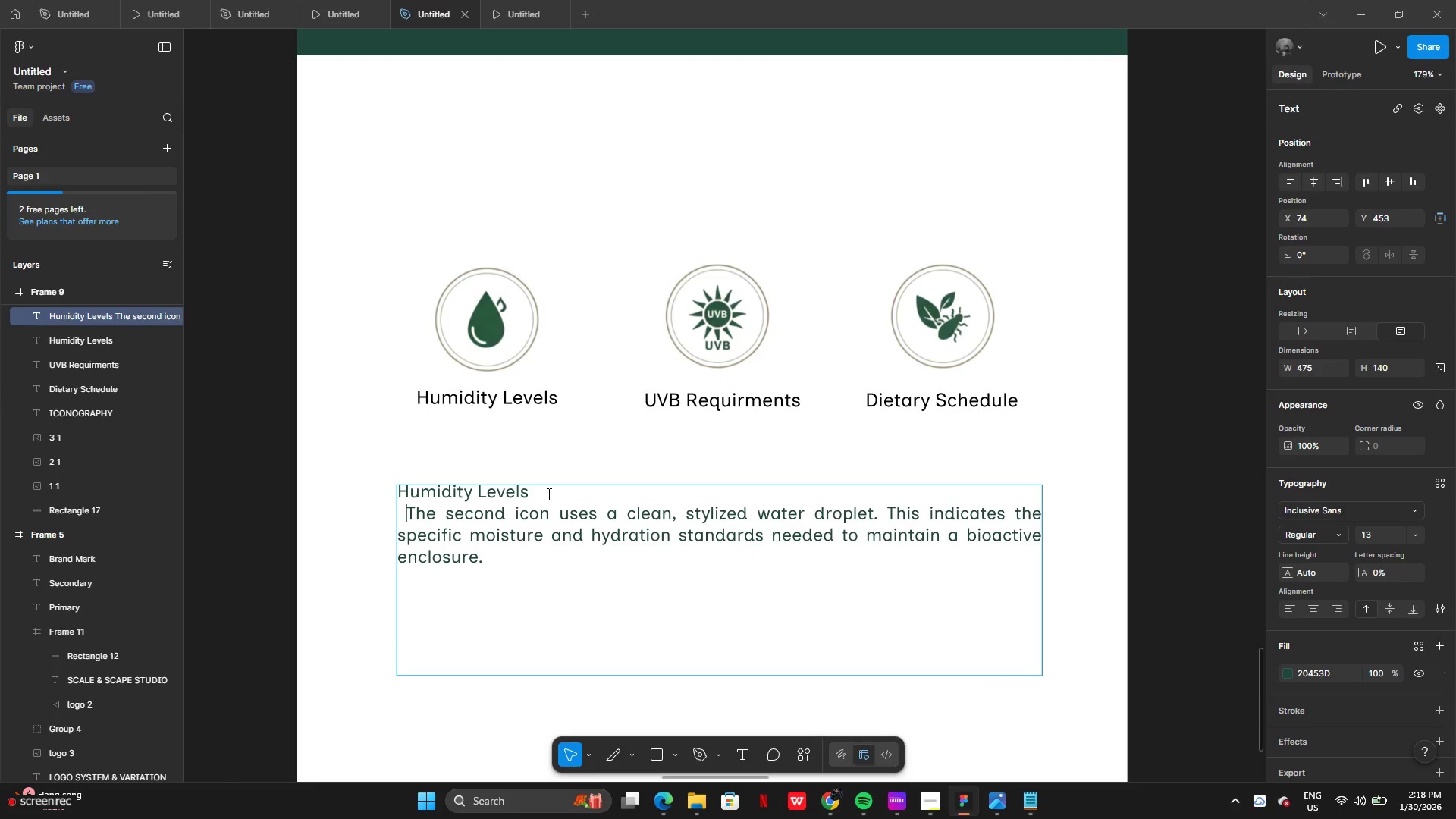 
key(Space)
 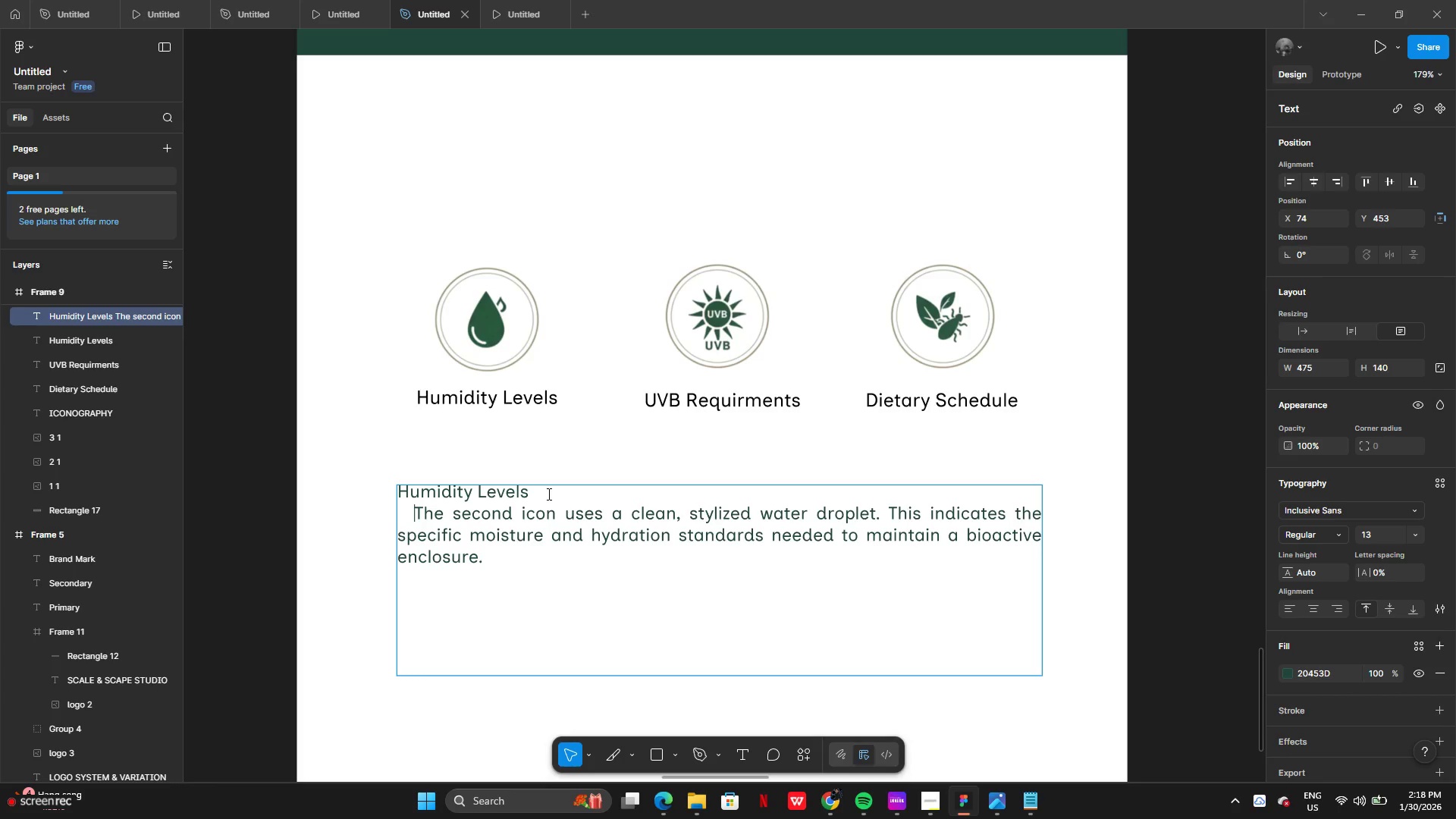 
key(Backspace)
 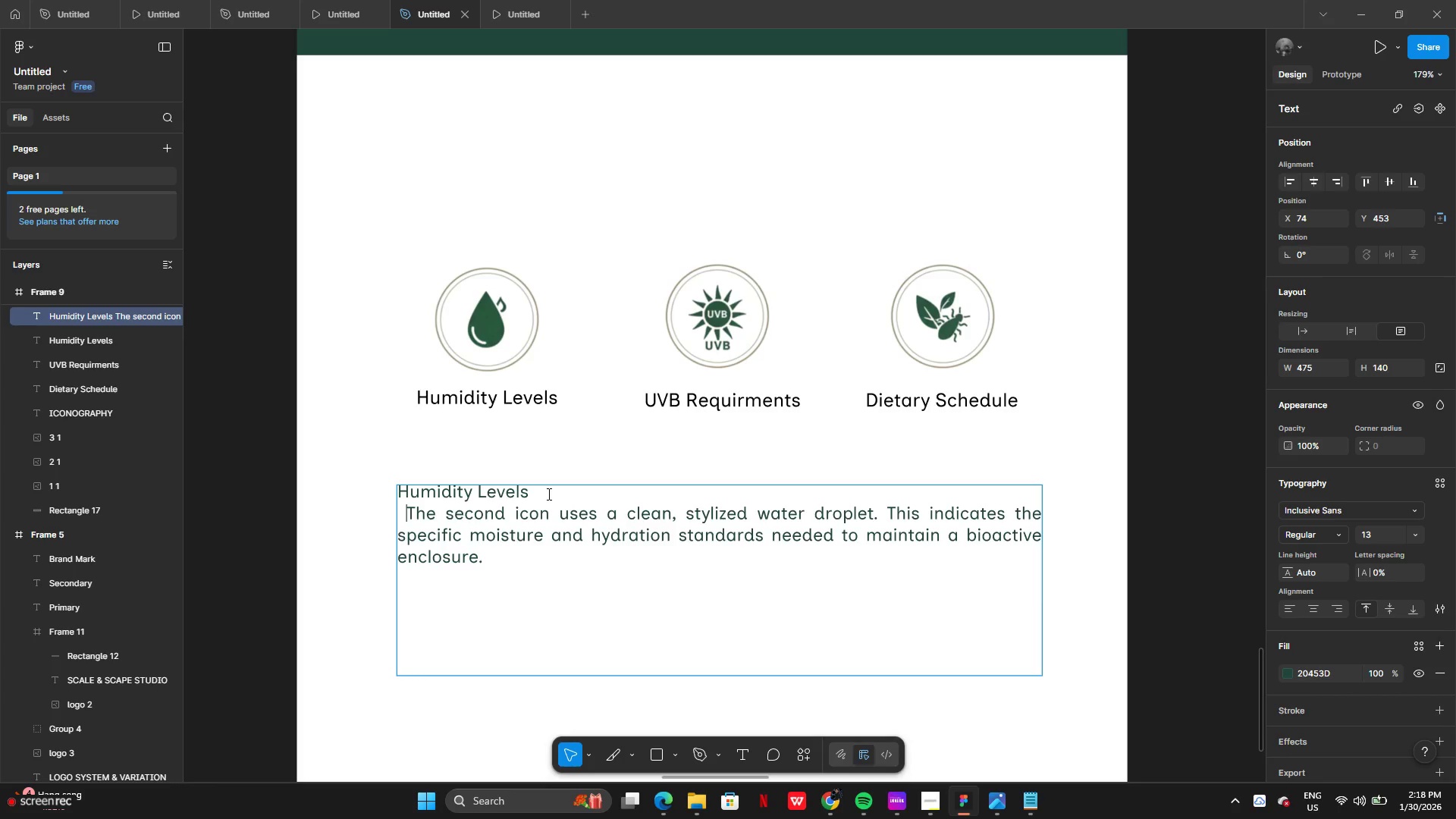 
key(Backspace)
 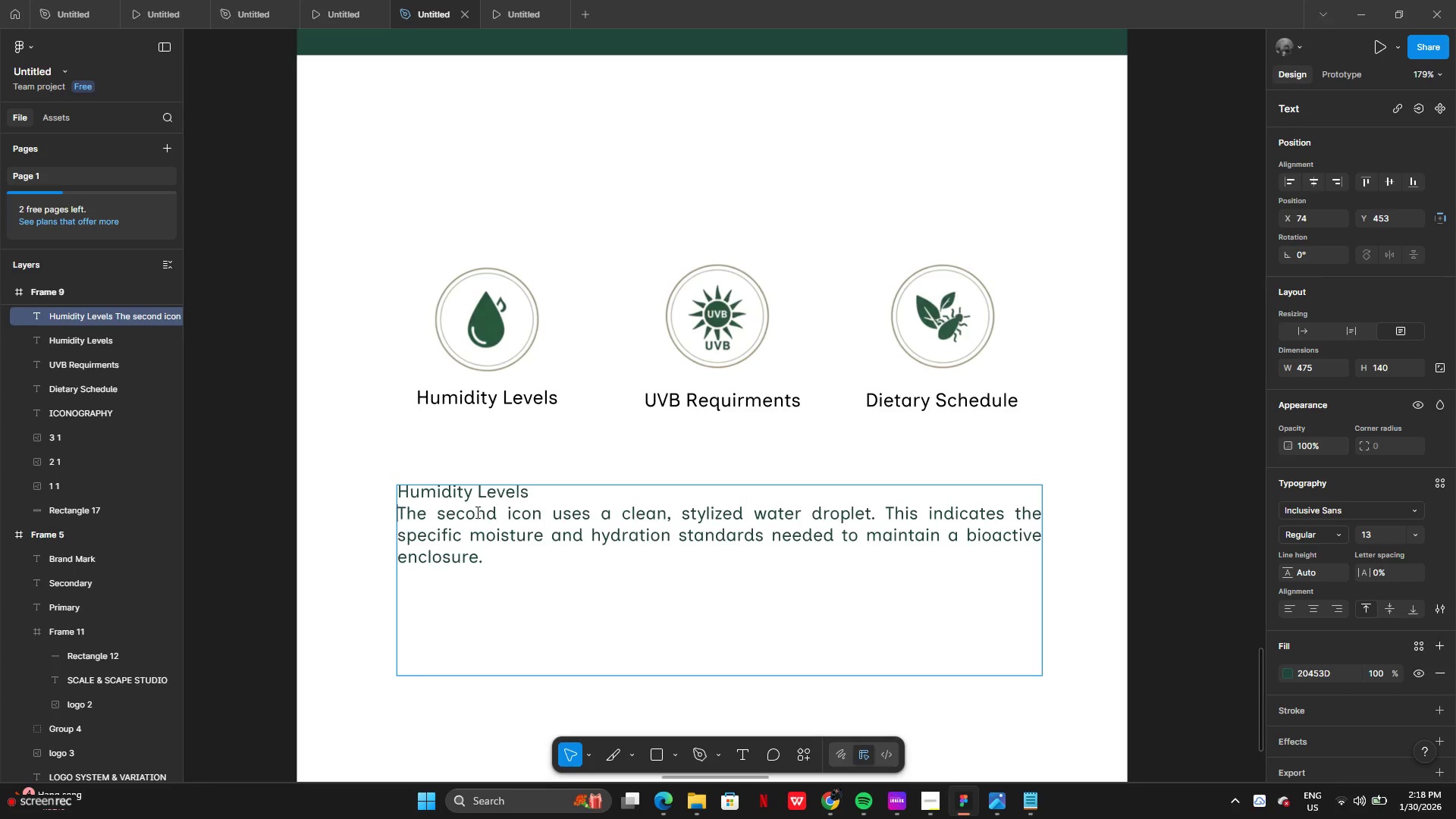 
left_click([376, 551])
 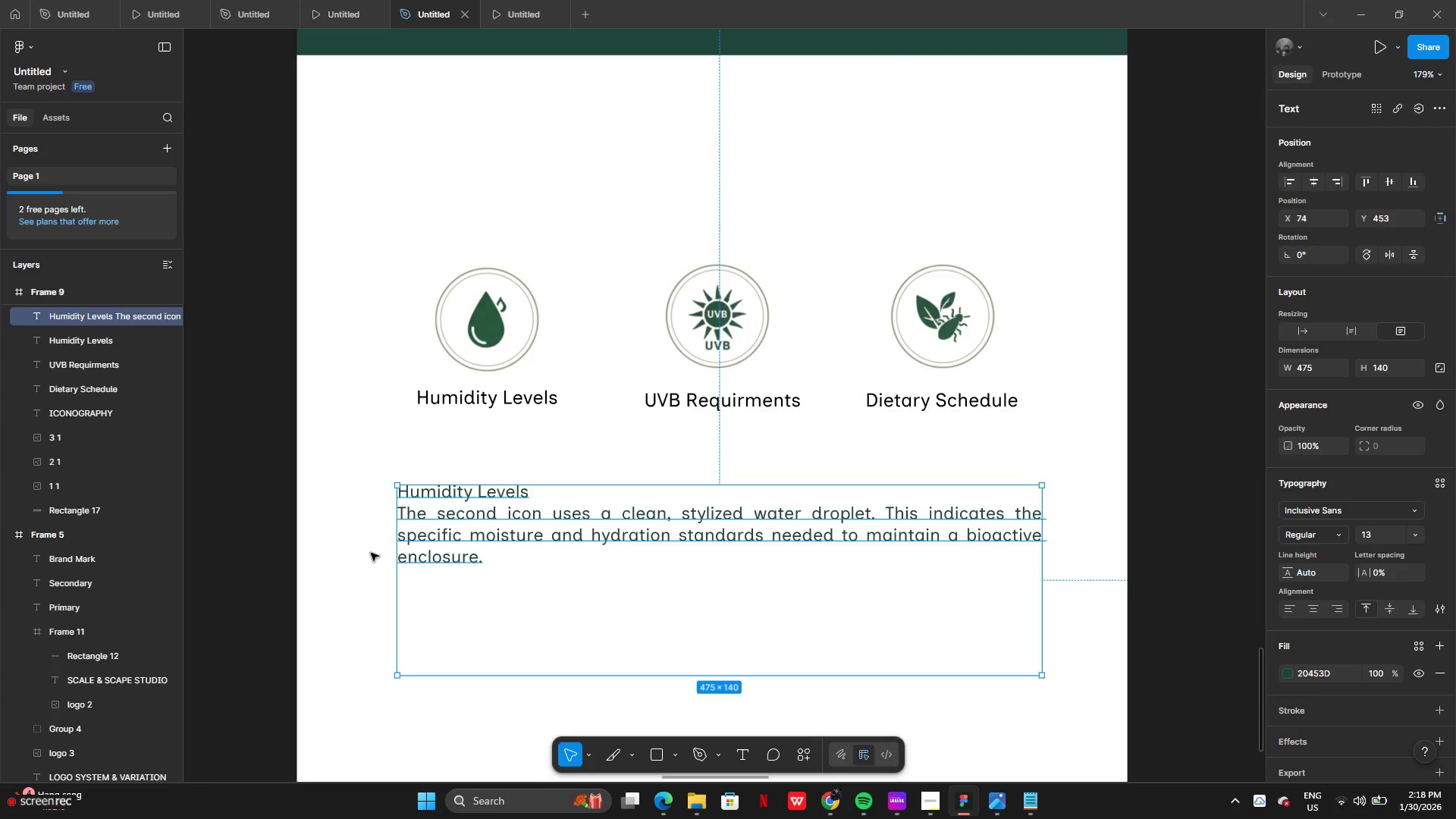 
left_click([369, 555])
 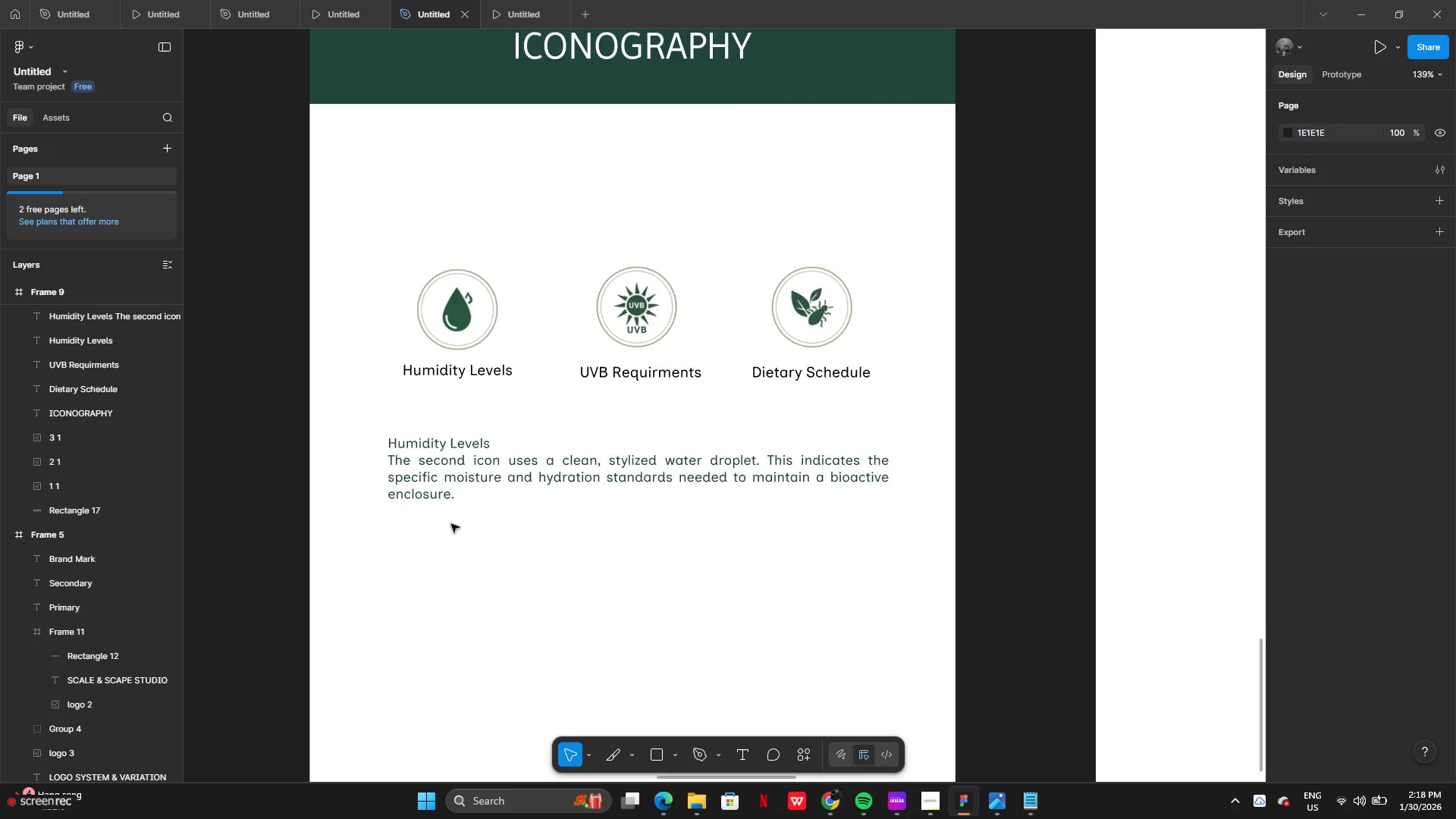 
left_click([464, 473])
 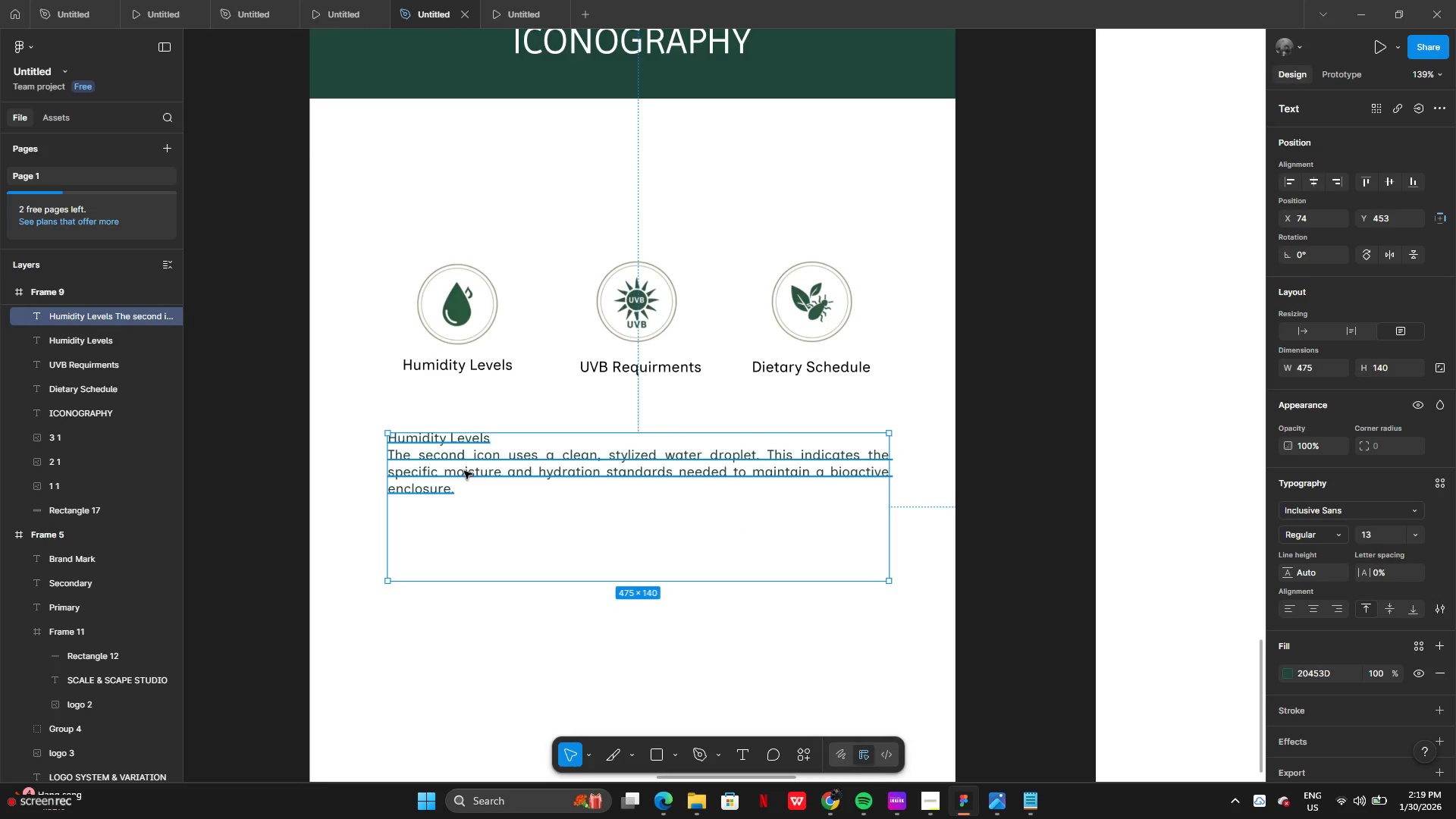 
hold_key(key=AltLeft, duration=0.77)
left_click_drag(start_coordinate=[466, 467], to_coordinate=[466, 570])
 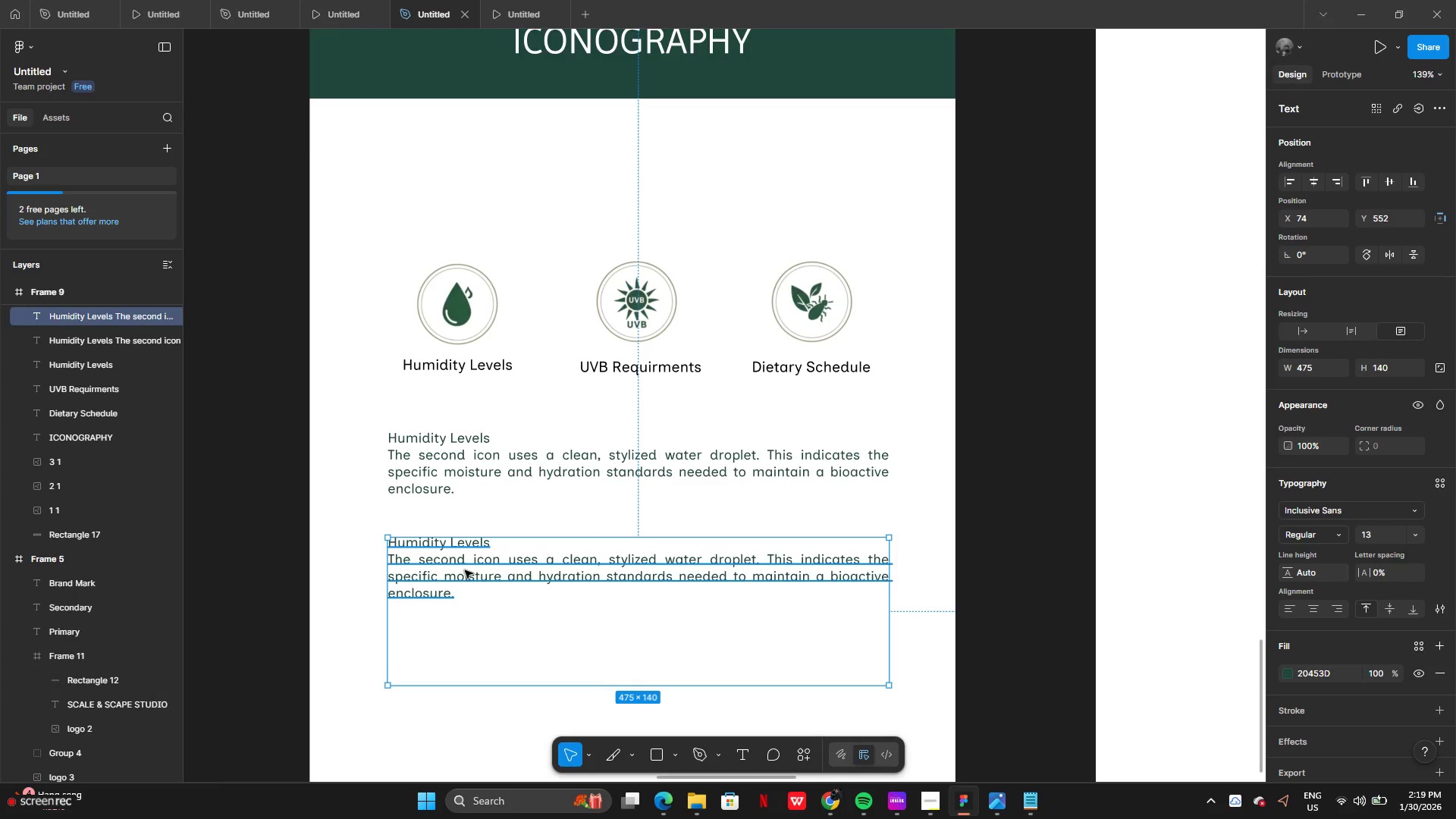 
left_click_drag(start_coordinate=[465, 570], to_coordinate=[464, 561])
 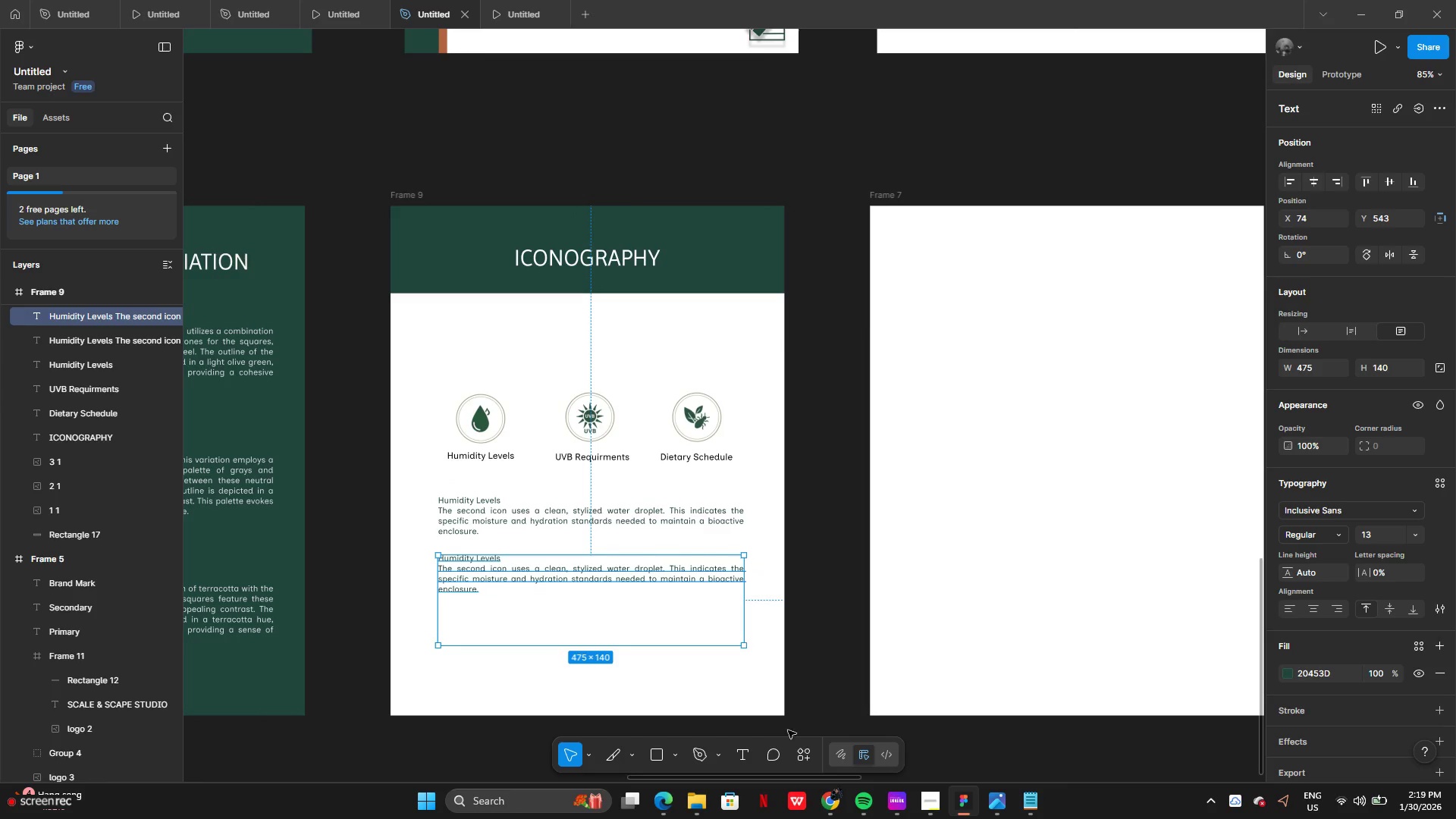 
left_click([833, 814])
 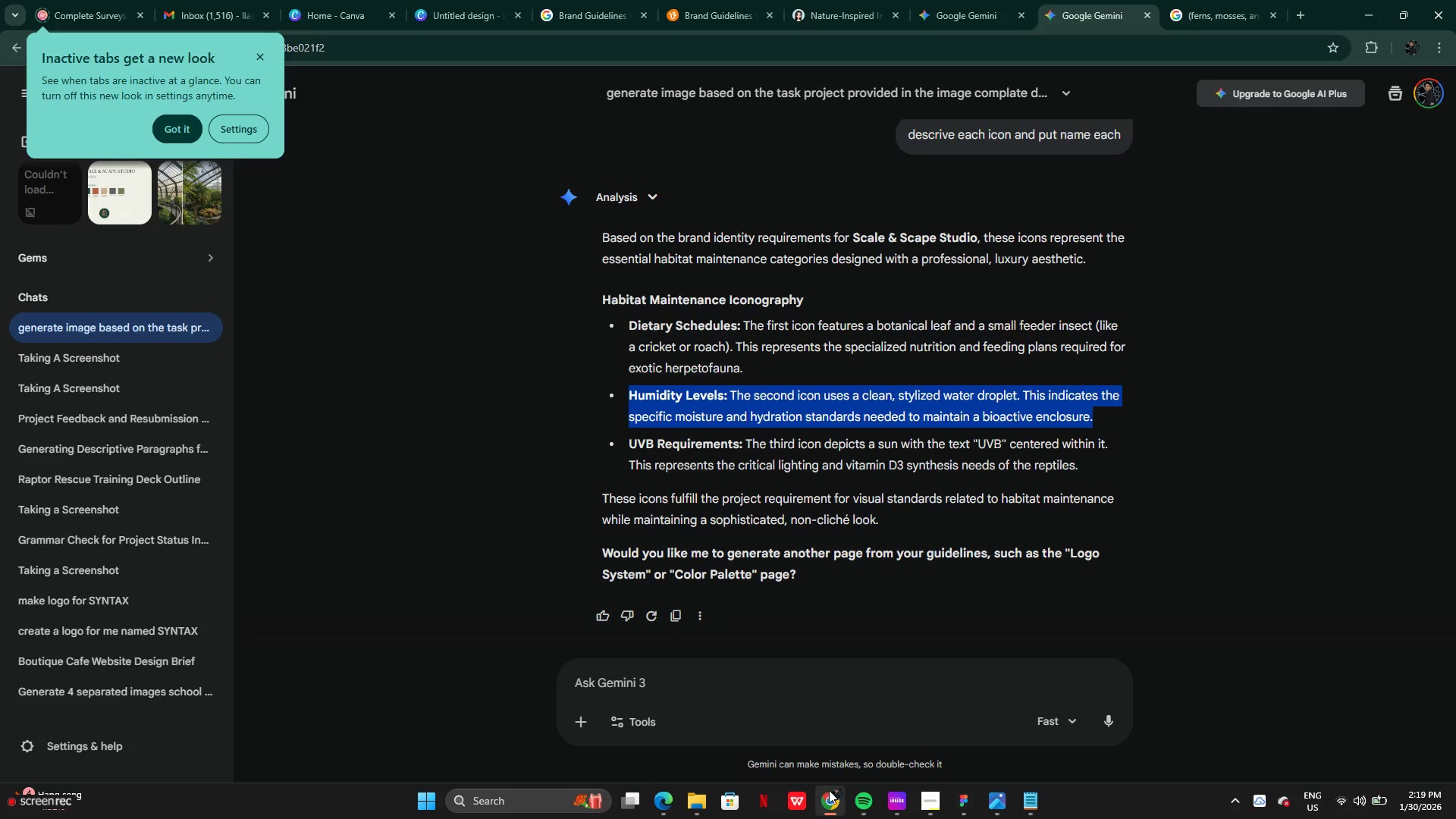 
left_click([831, 812])
 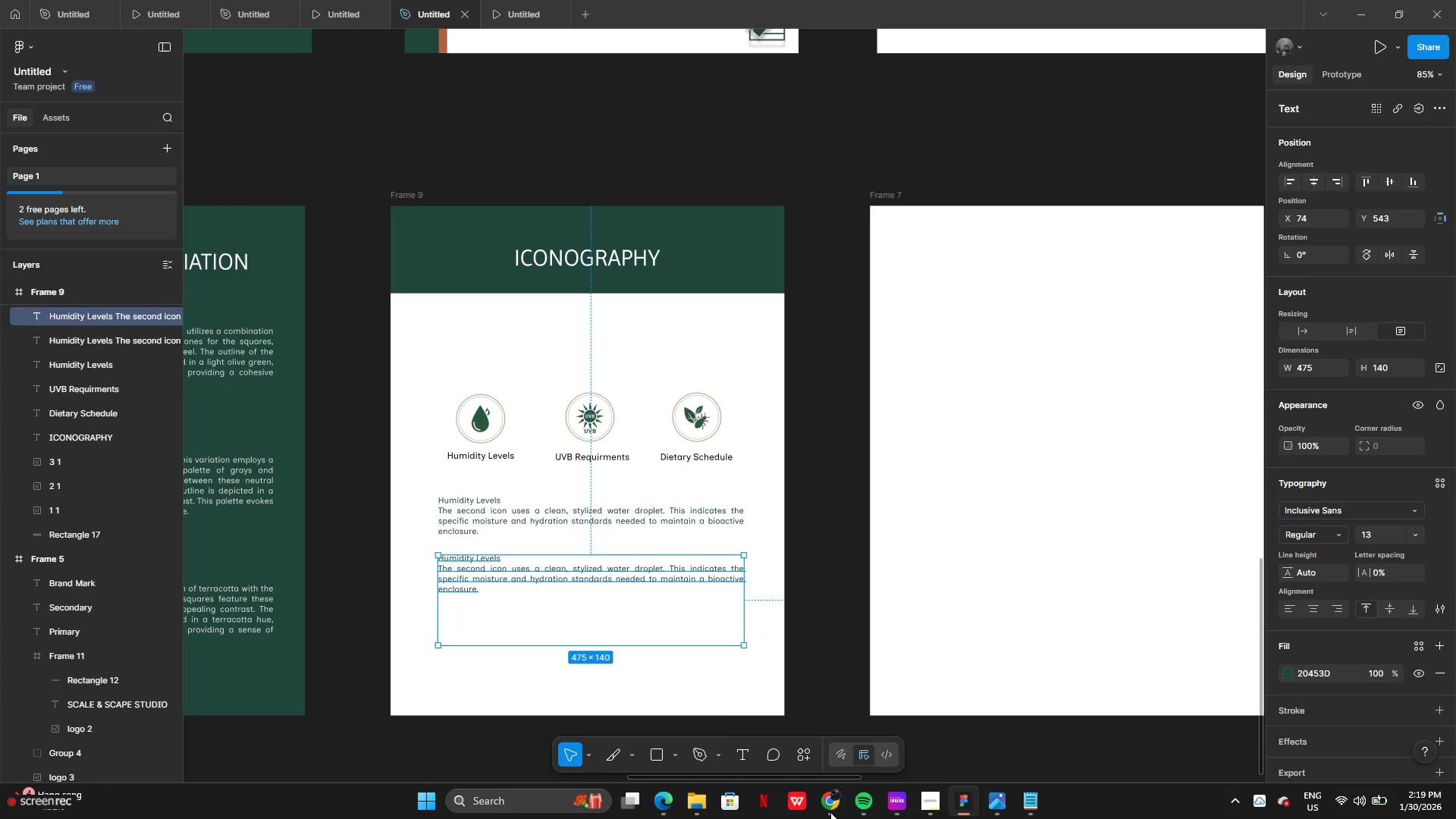 
left_click([830, 812])
 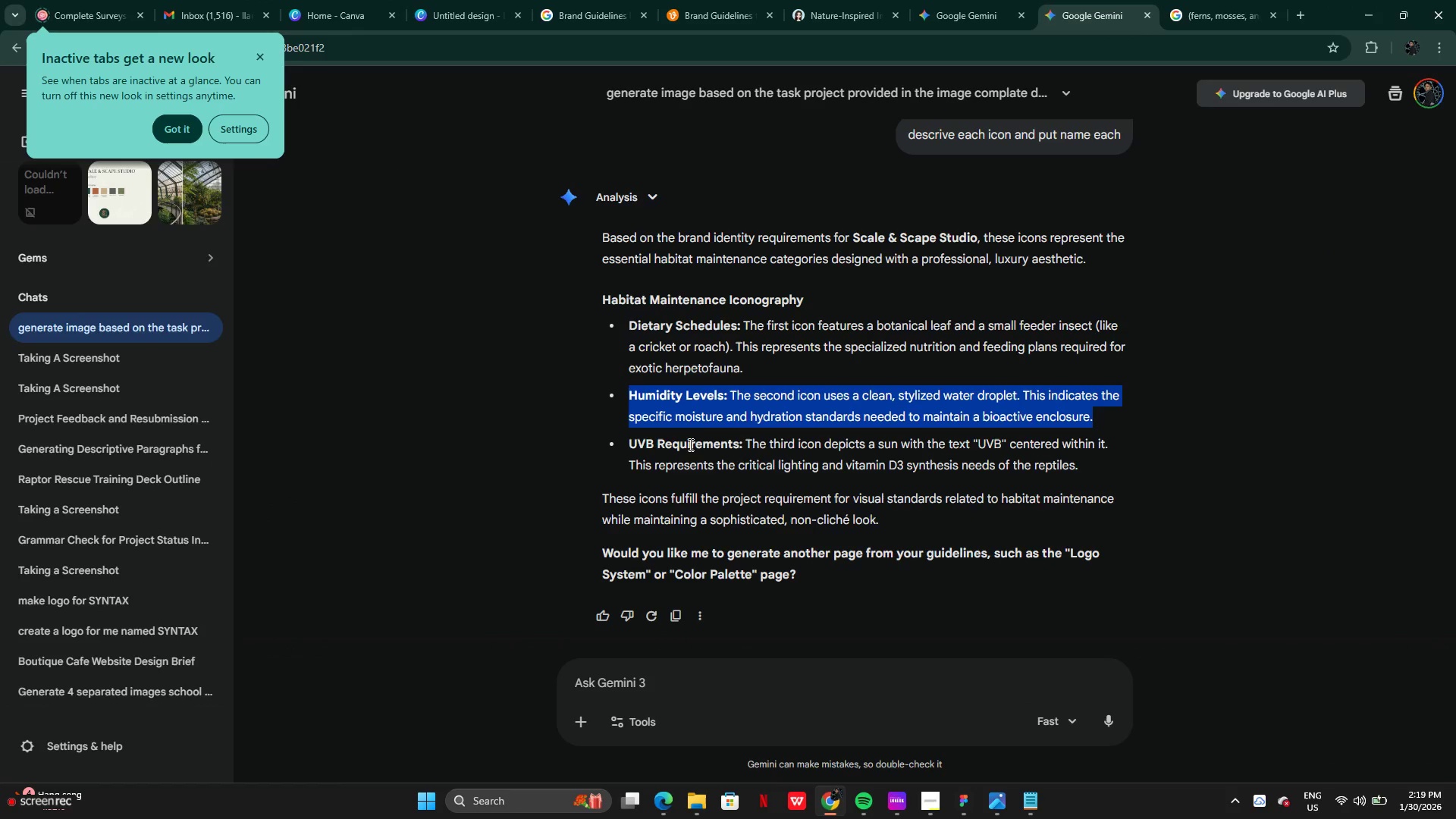 
left_click([736, 436])
 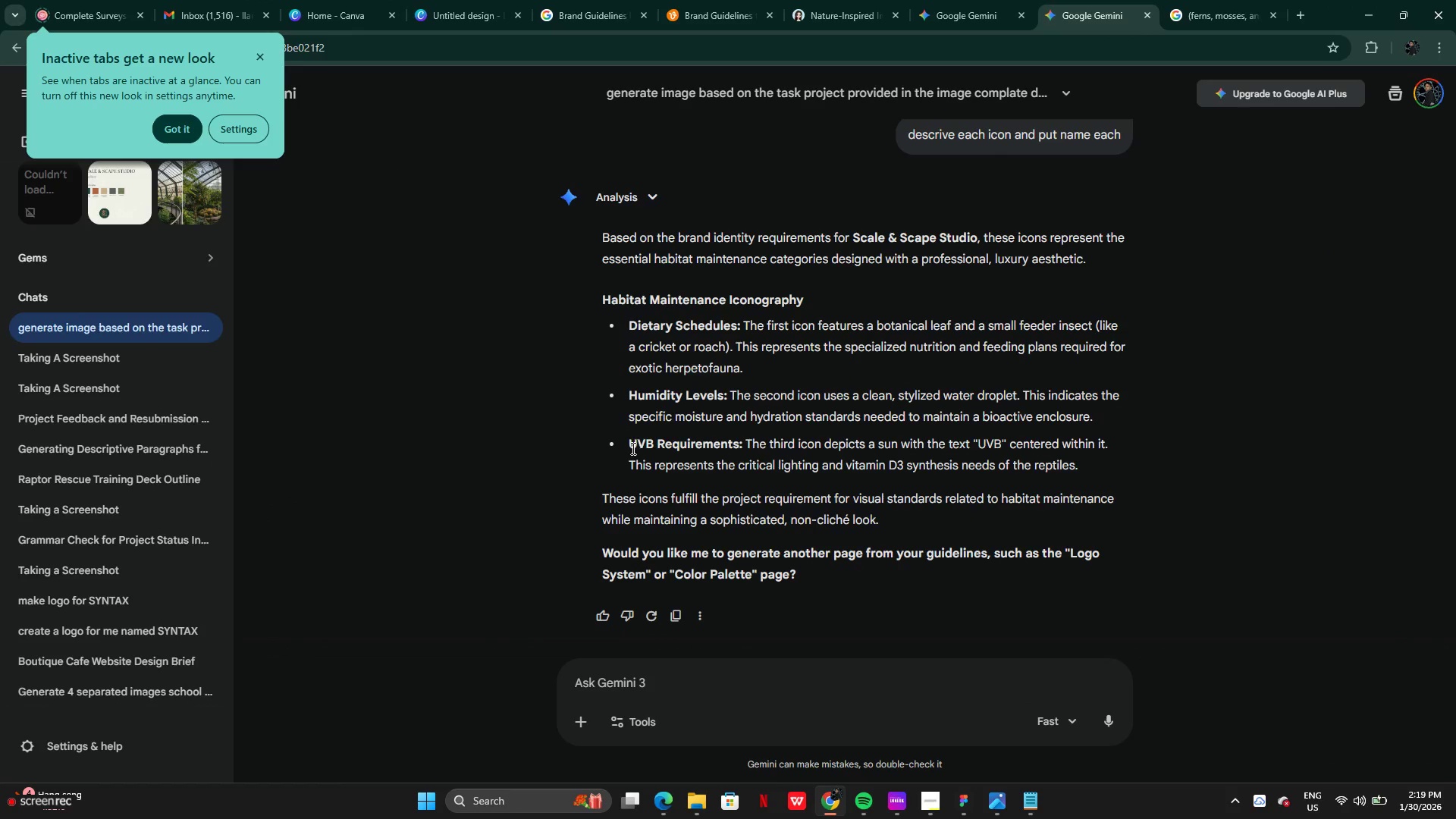 
left_click_drag(start_coordinate=[628, 446], to_coordinate=[1120, 468])
 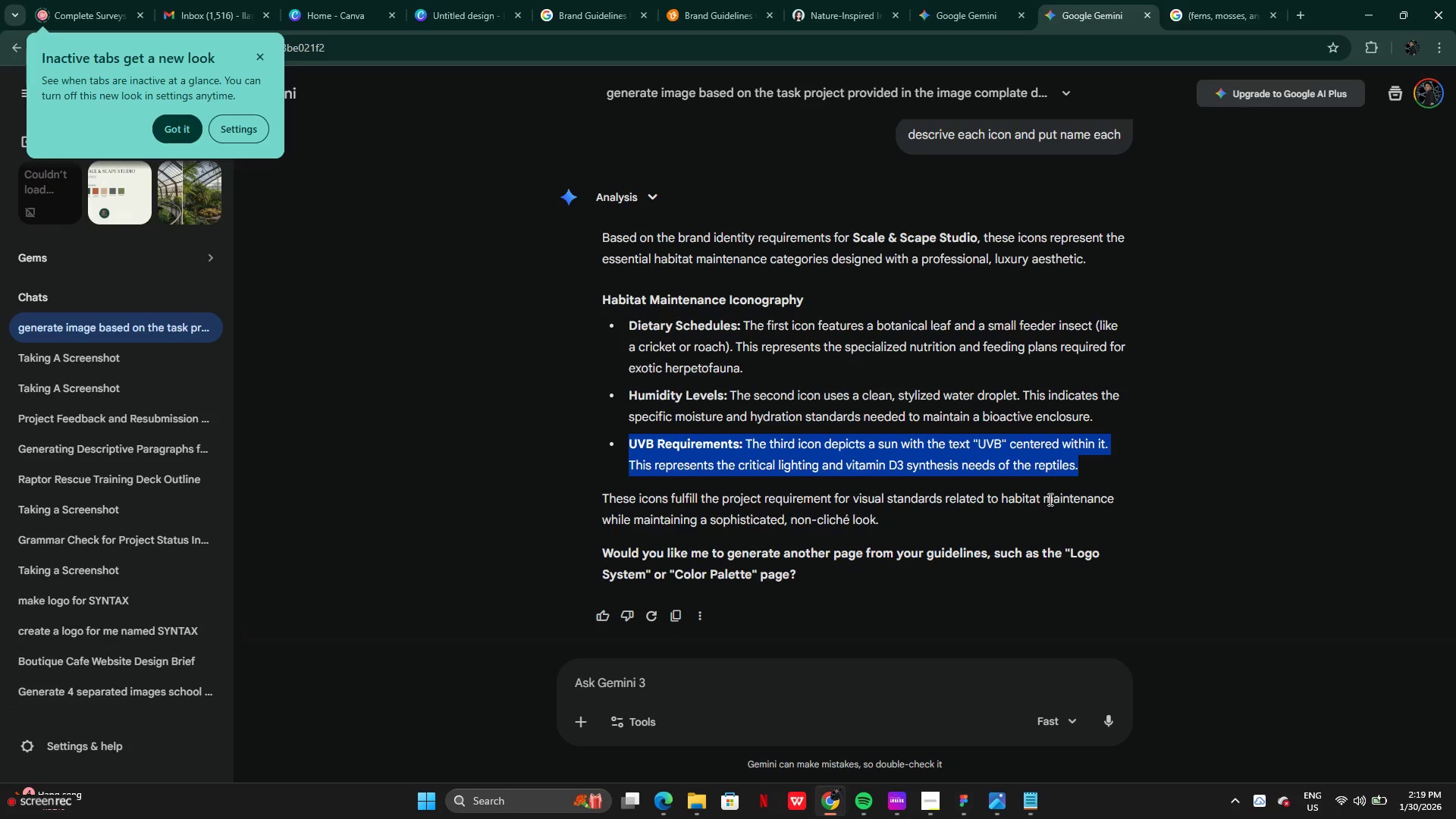 
key(Control+ControlLeft)
 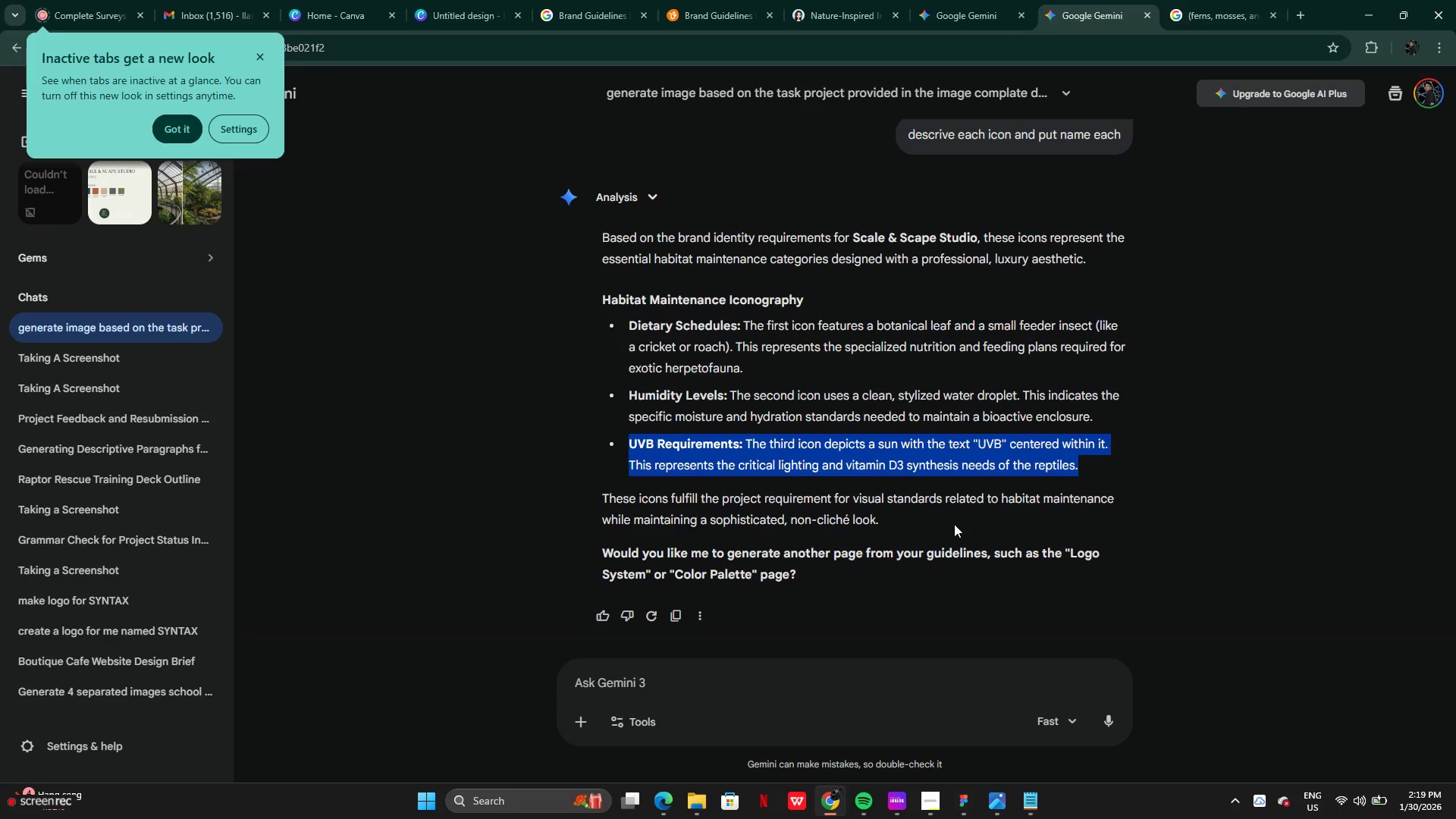 
hold_key(key=C, duration=29.09)
 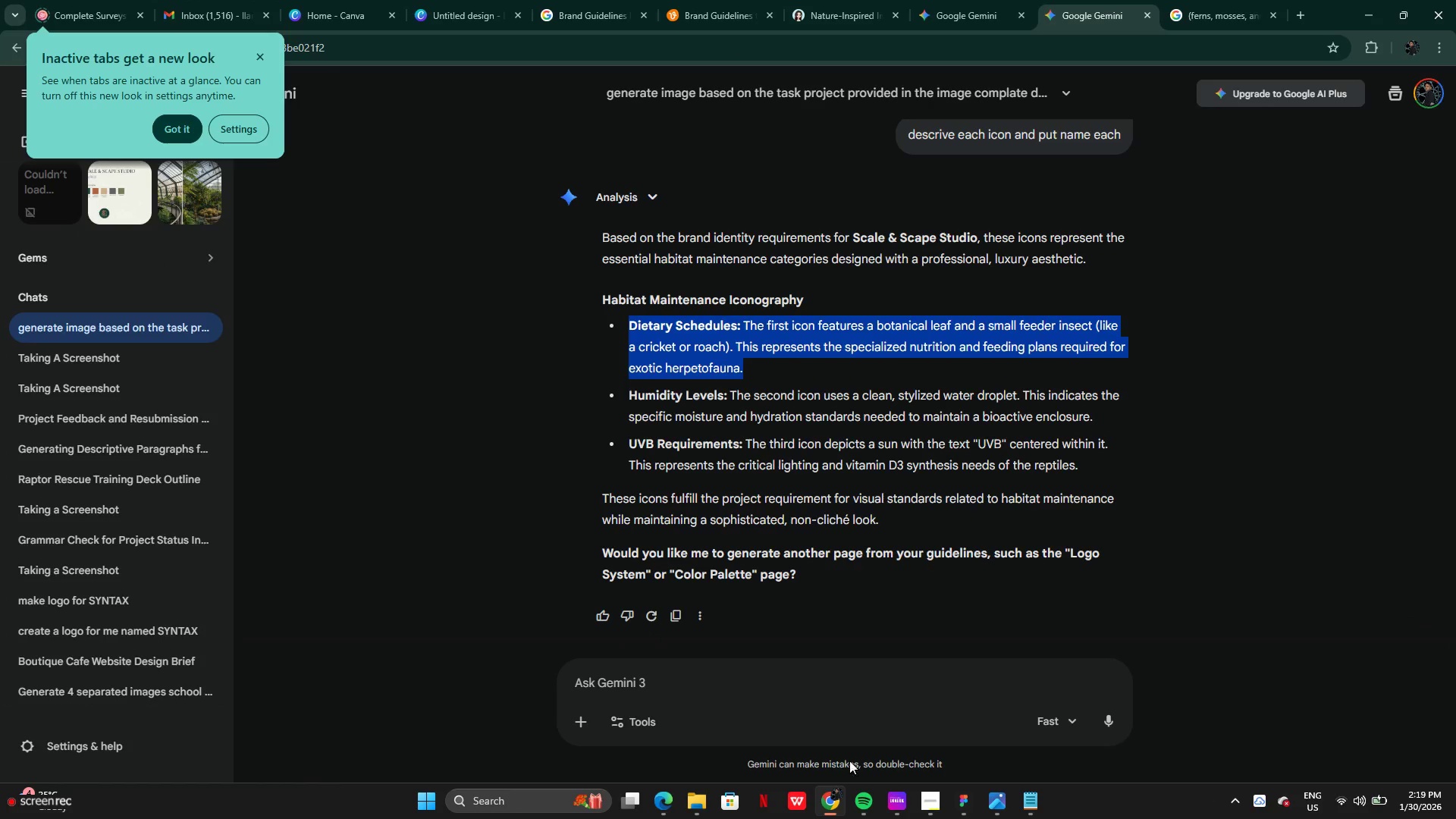 
left_click([840, 804])
 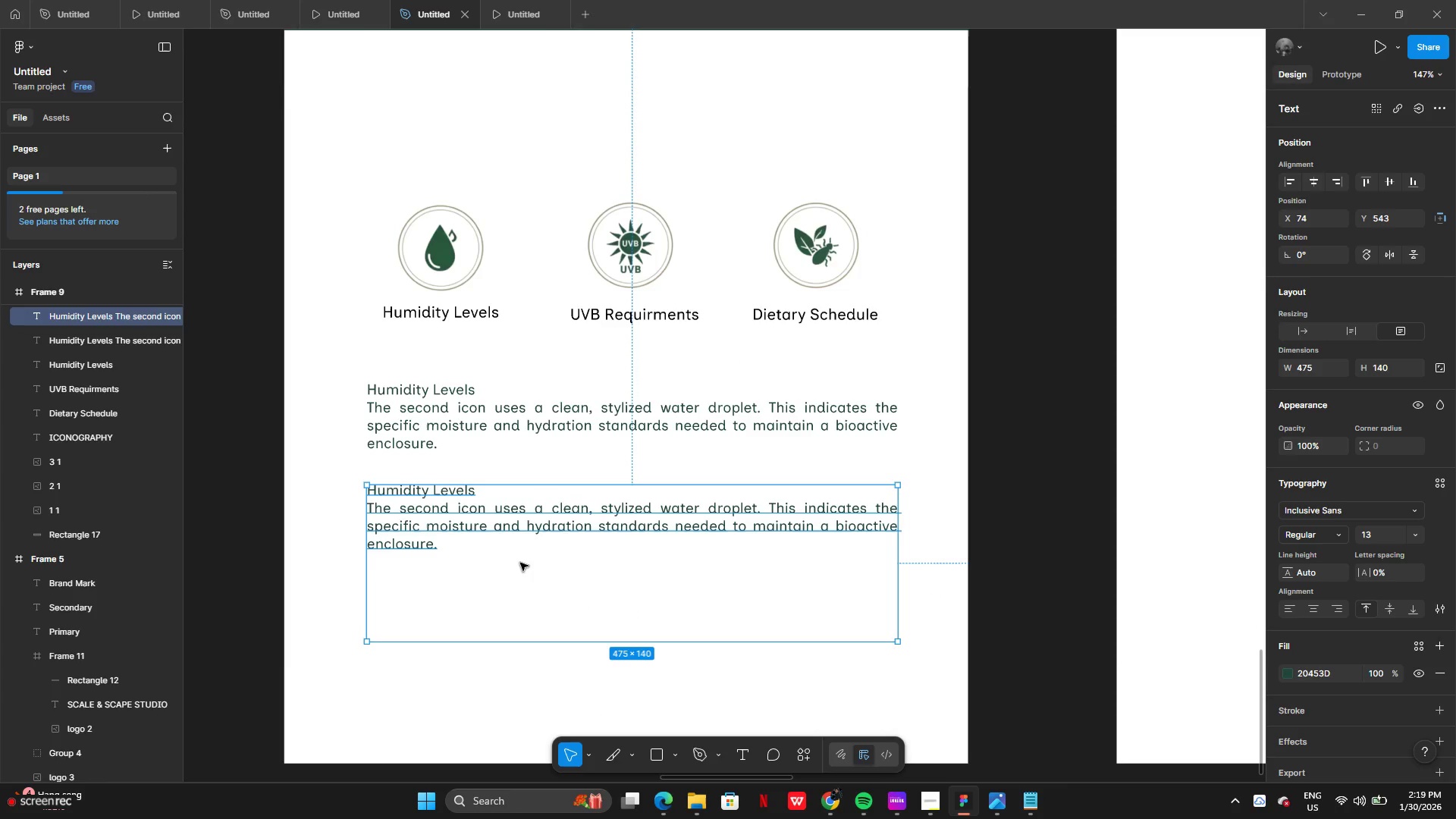 
double_click([502, 554])
 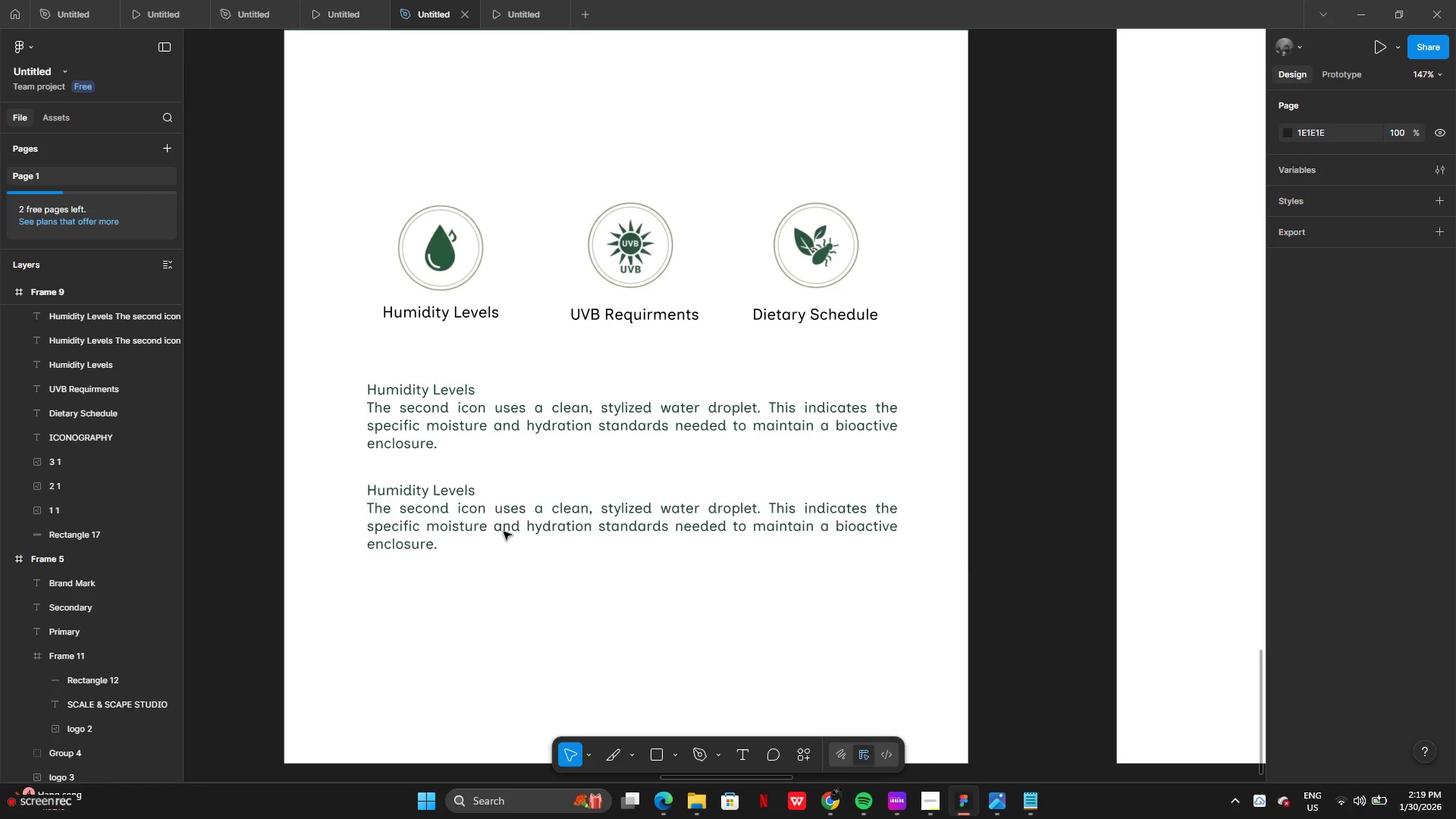 
double_click([504, 516])
 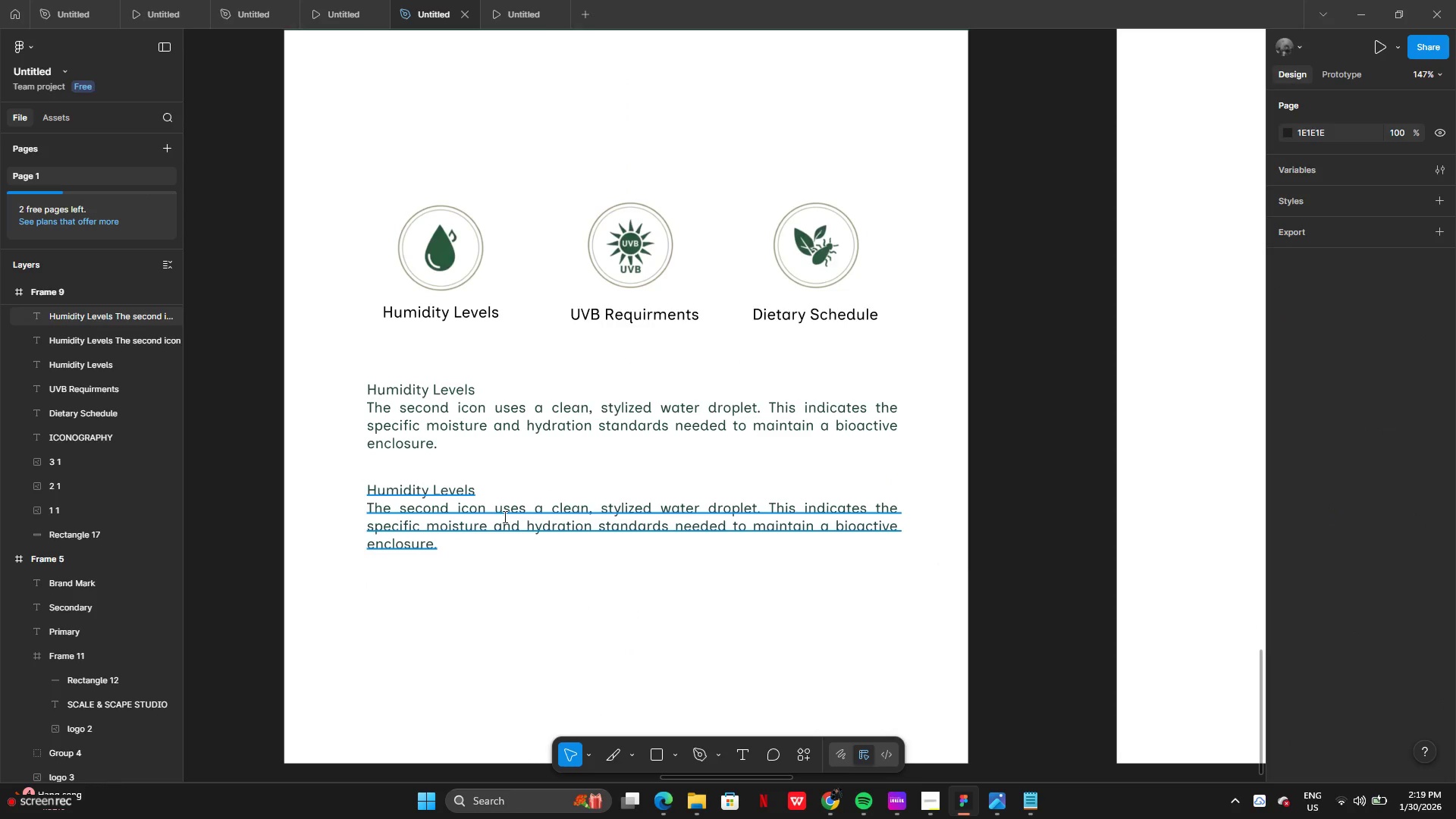 
triple_click([504, 516])
 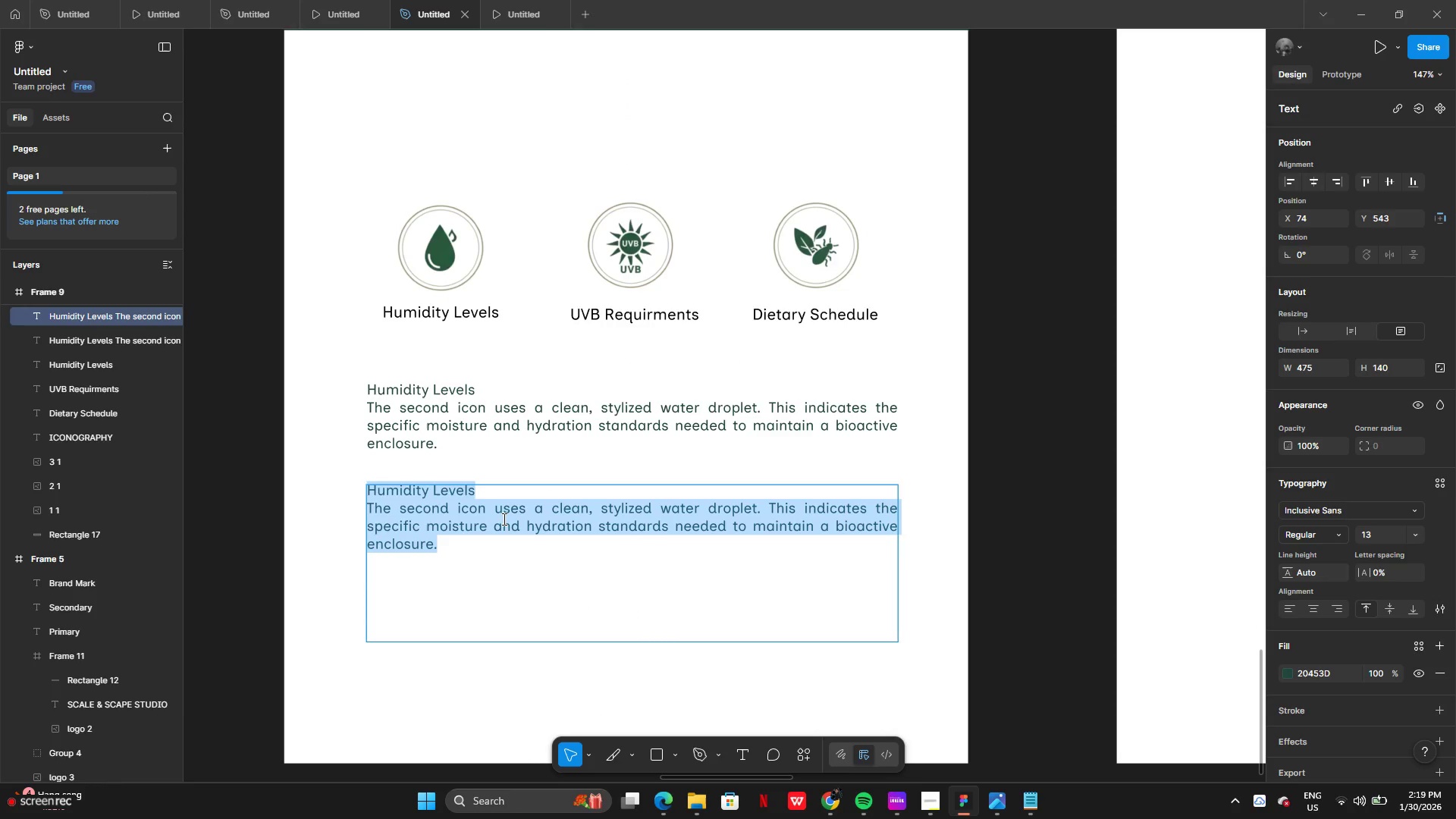 
key(Control+V)
 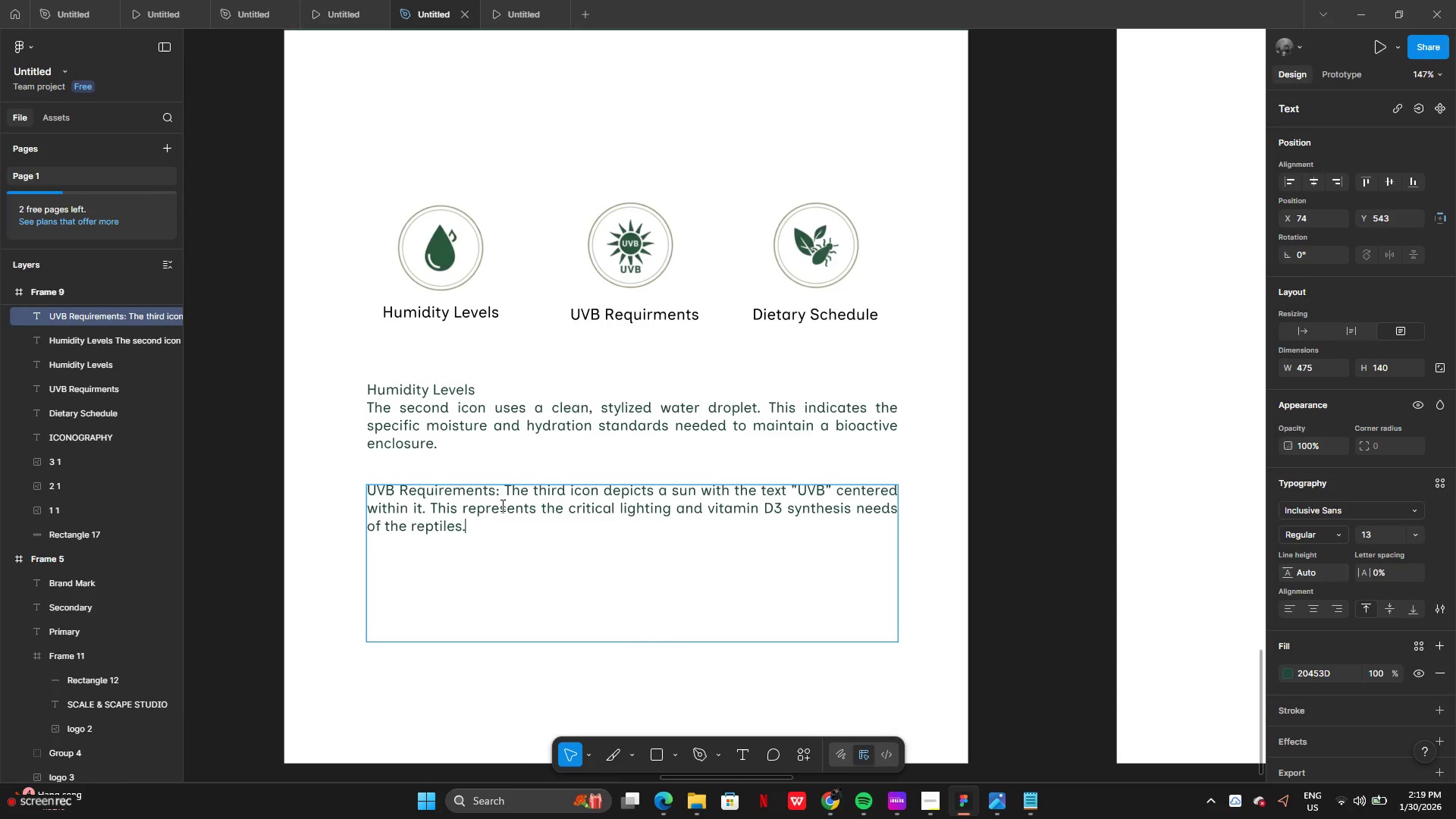 
left_click([498, 494])
 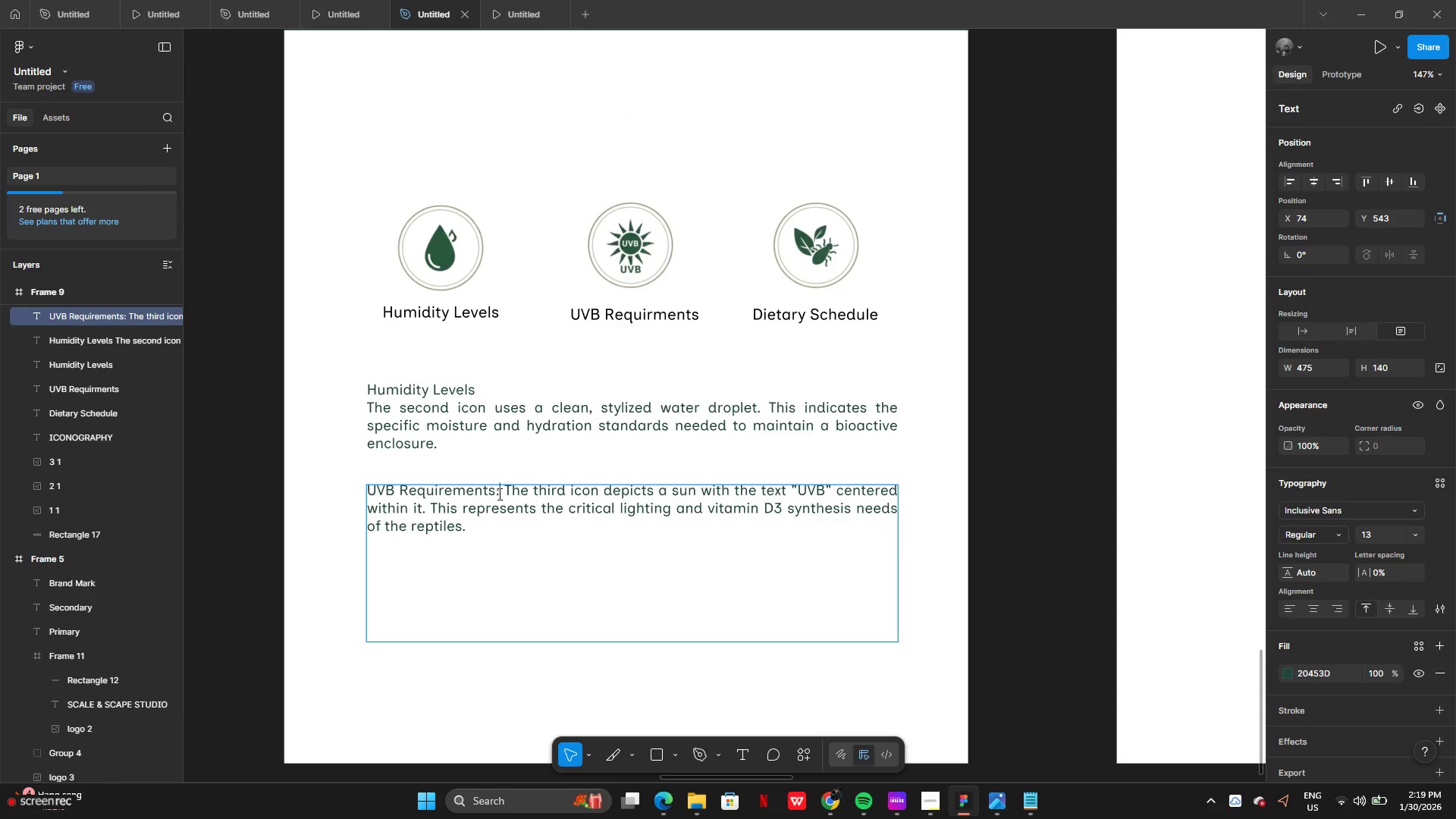 
key(Backspace)
 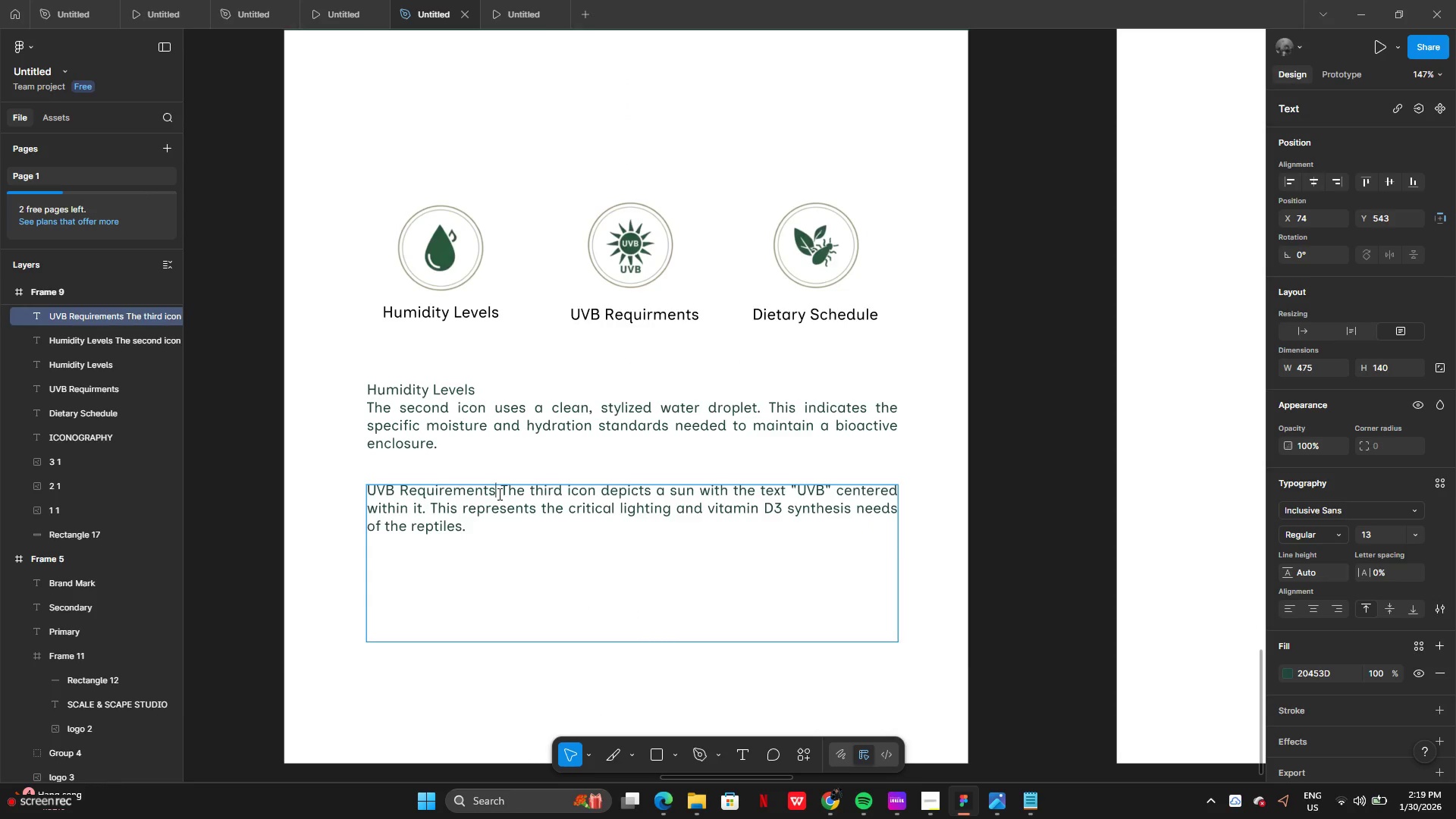 
key(Enter)
 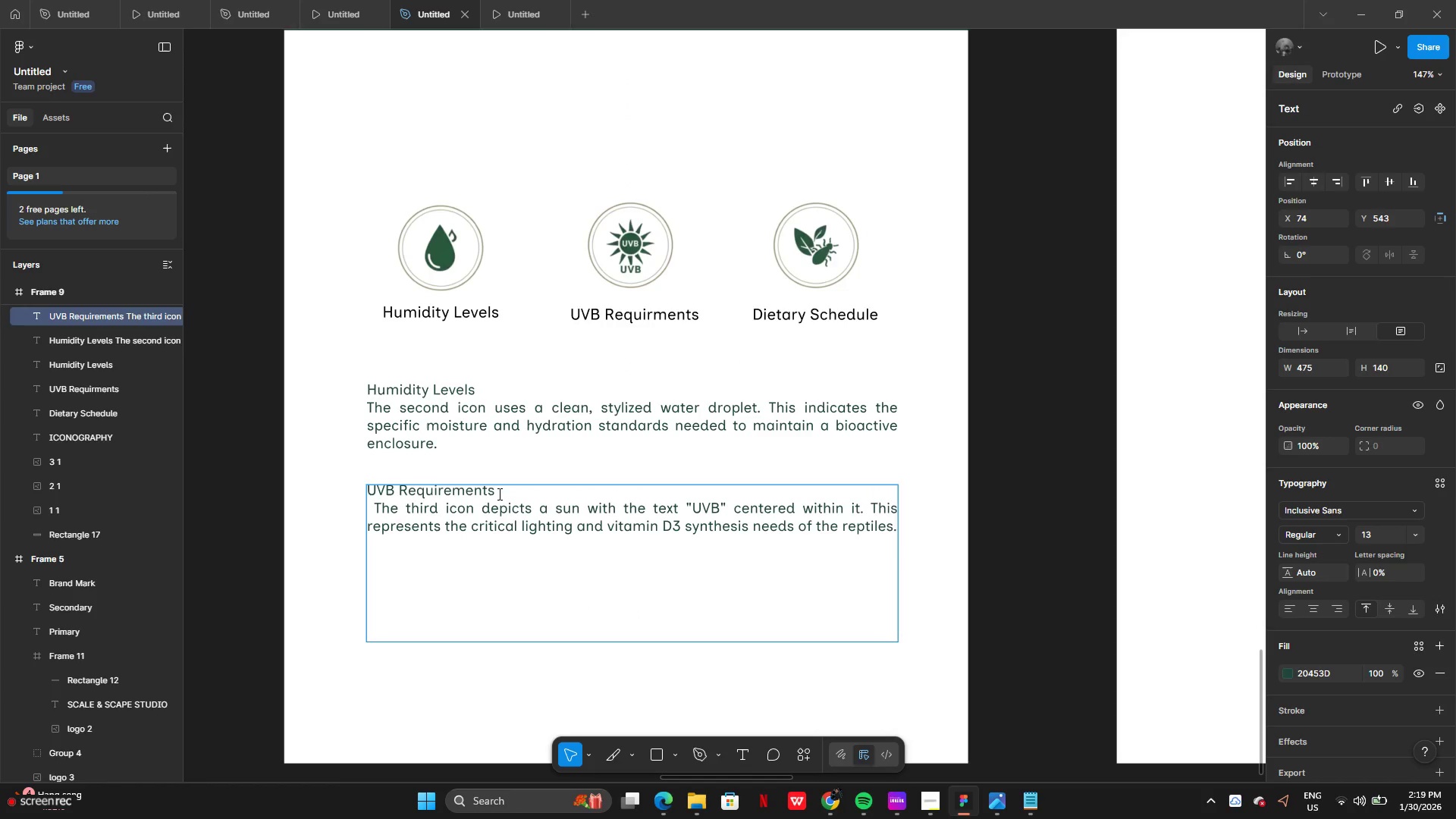 
key(ArrowRight)
 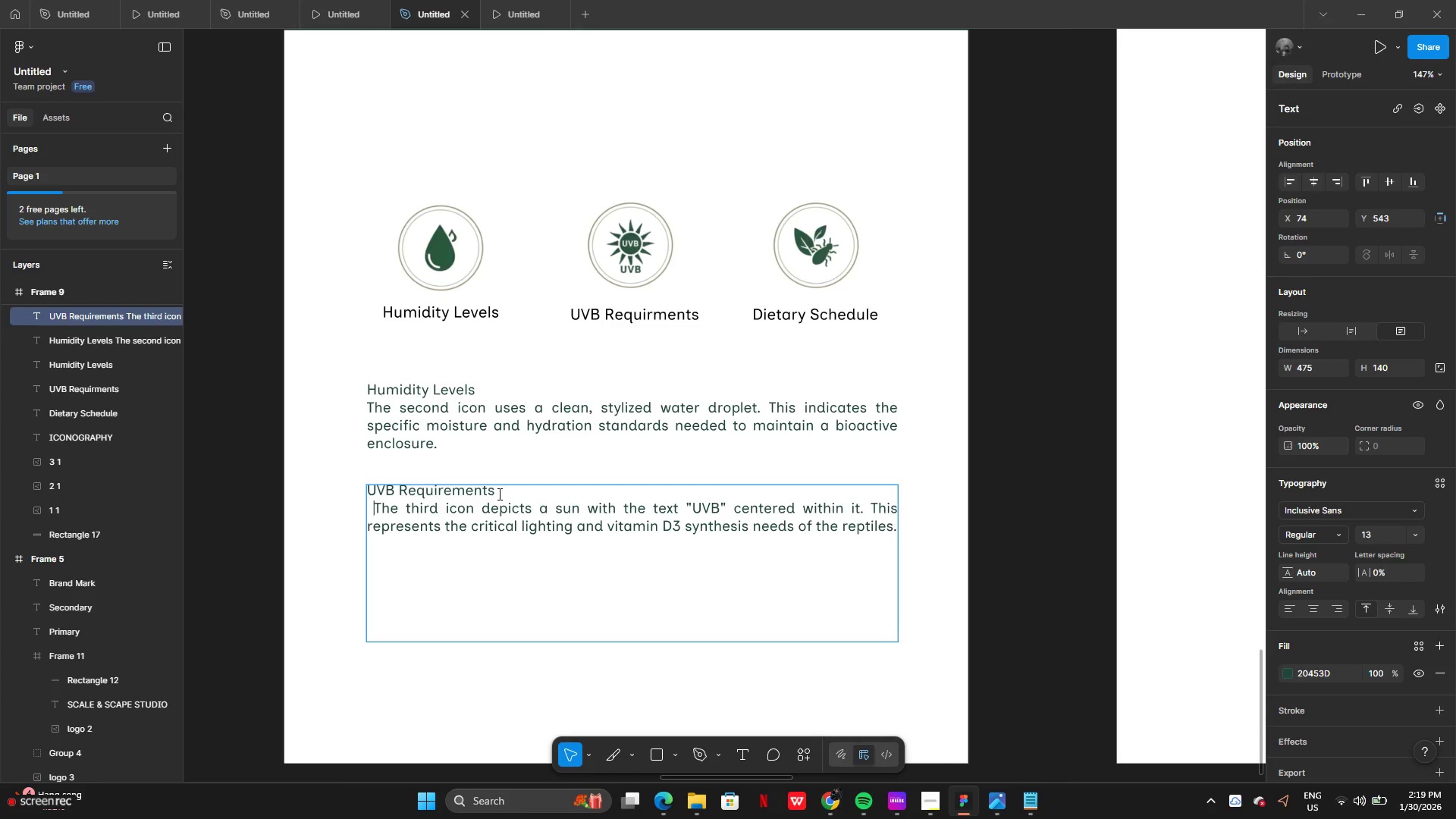 
key(Backspace)
 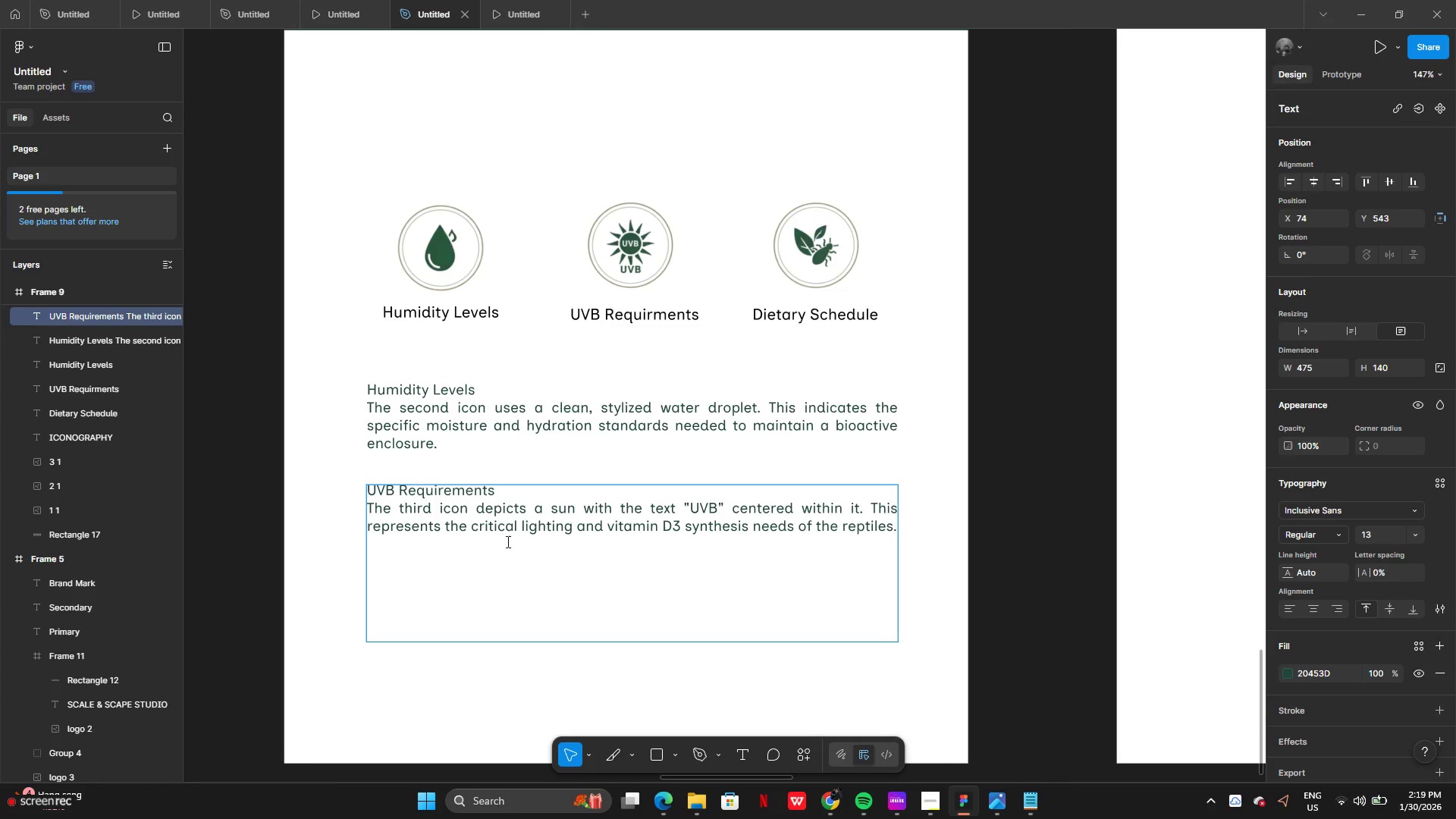 
left_click([507, 551])
 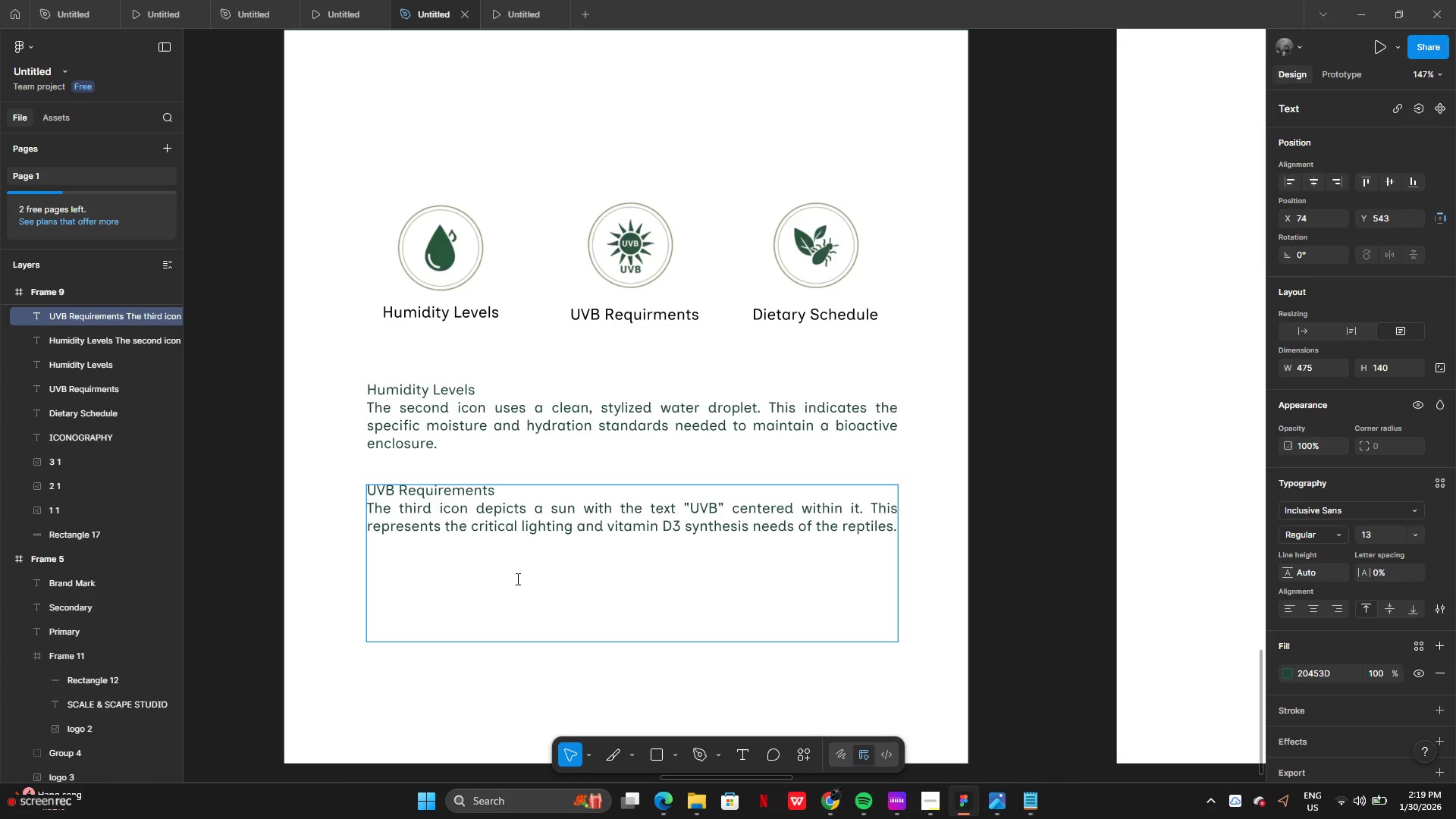 
left_click([516, 579])
 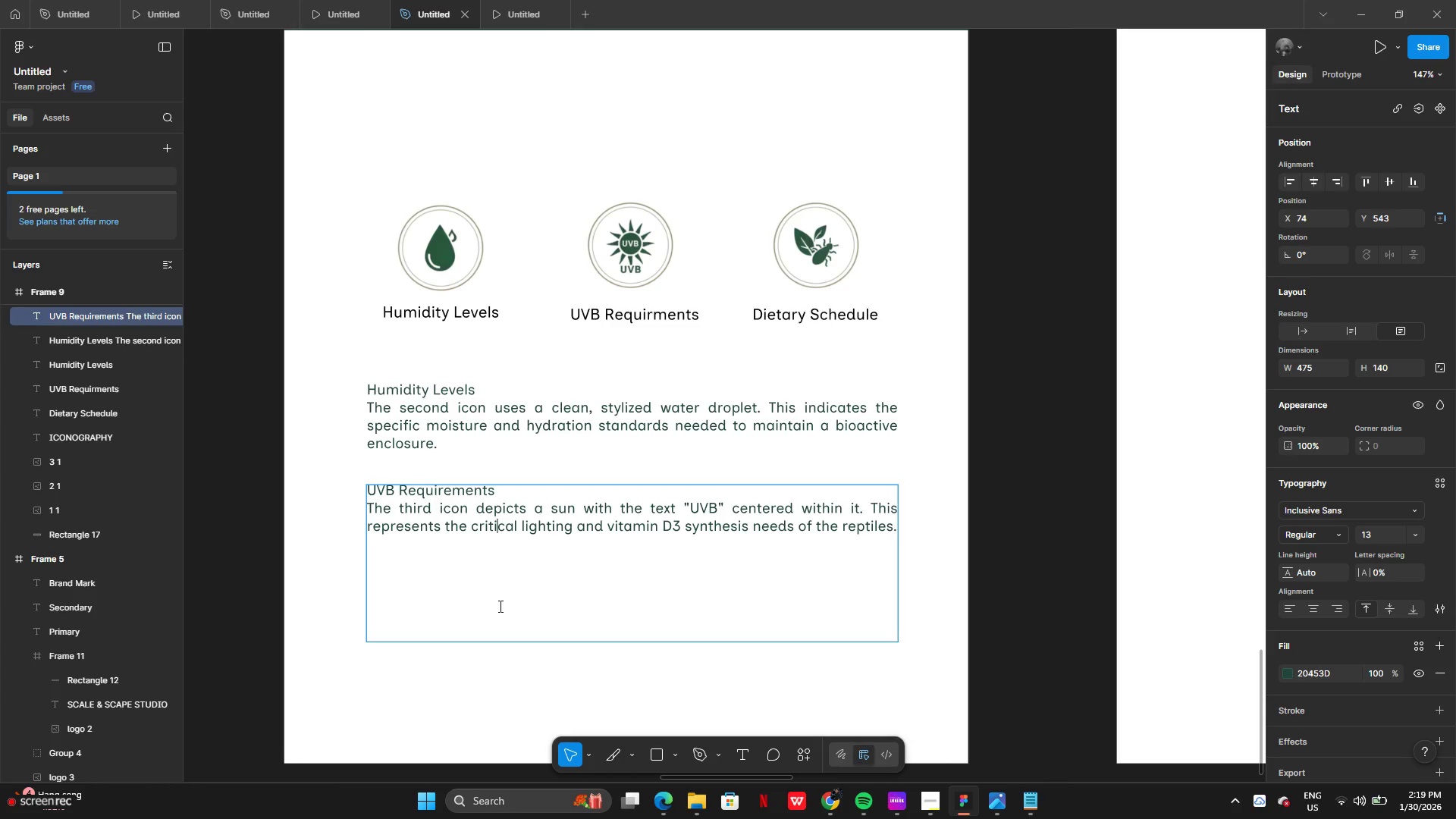 
double_click([499, 606])
 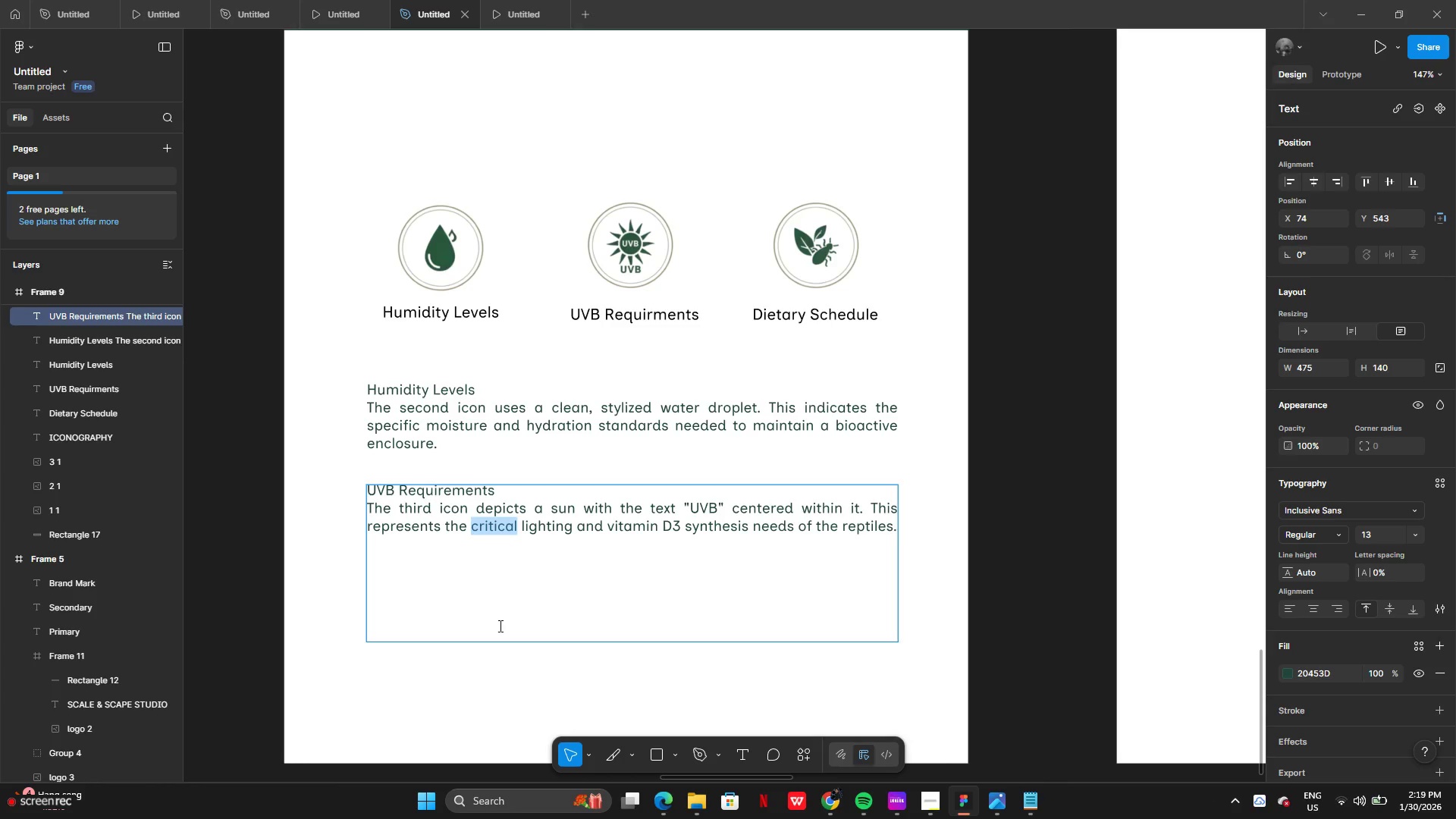 
left_click([499, 658])
 